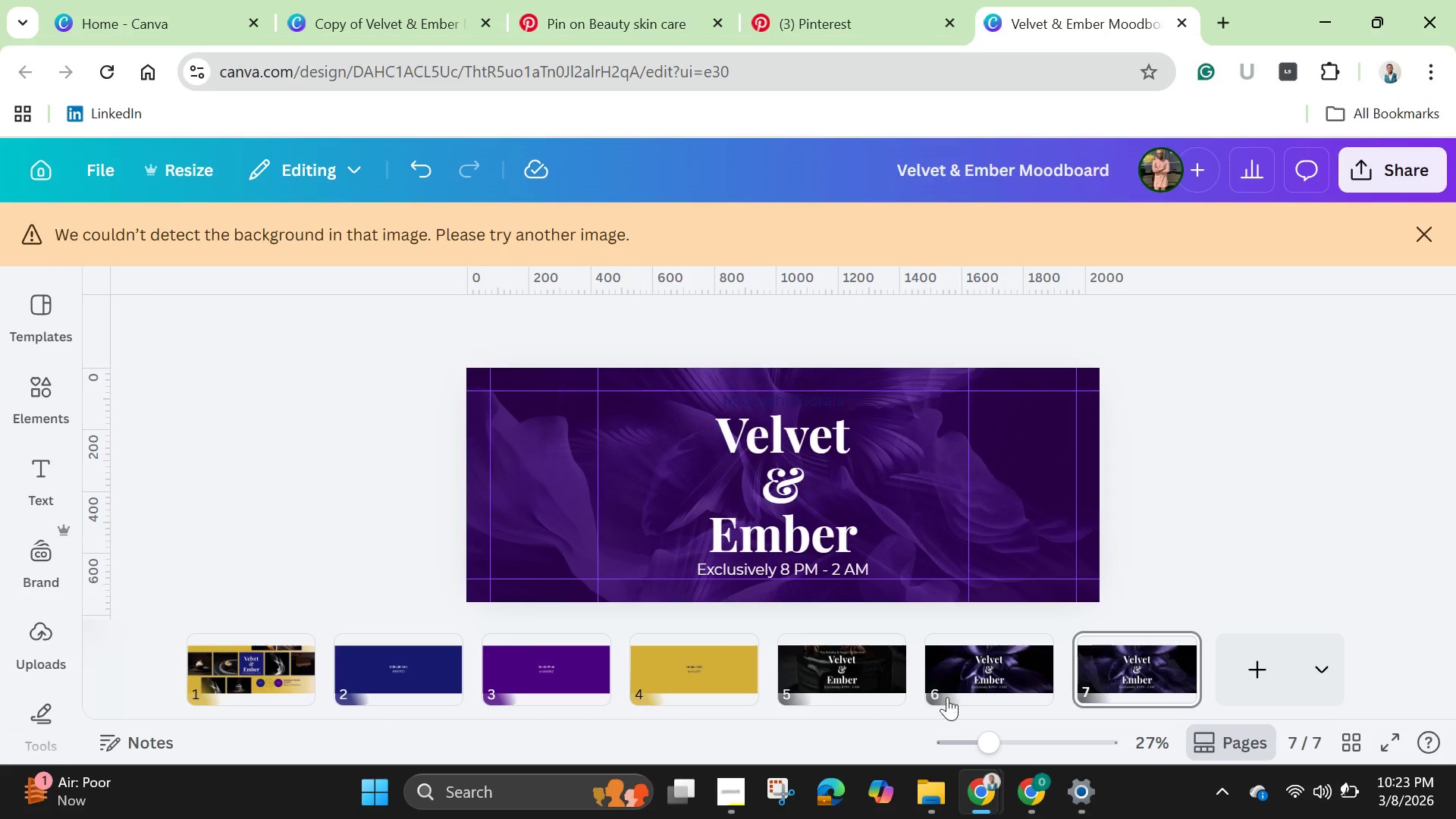 
left_click([956, 682])
 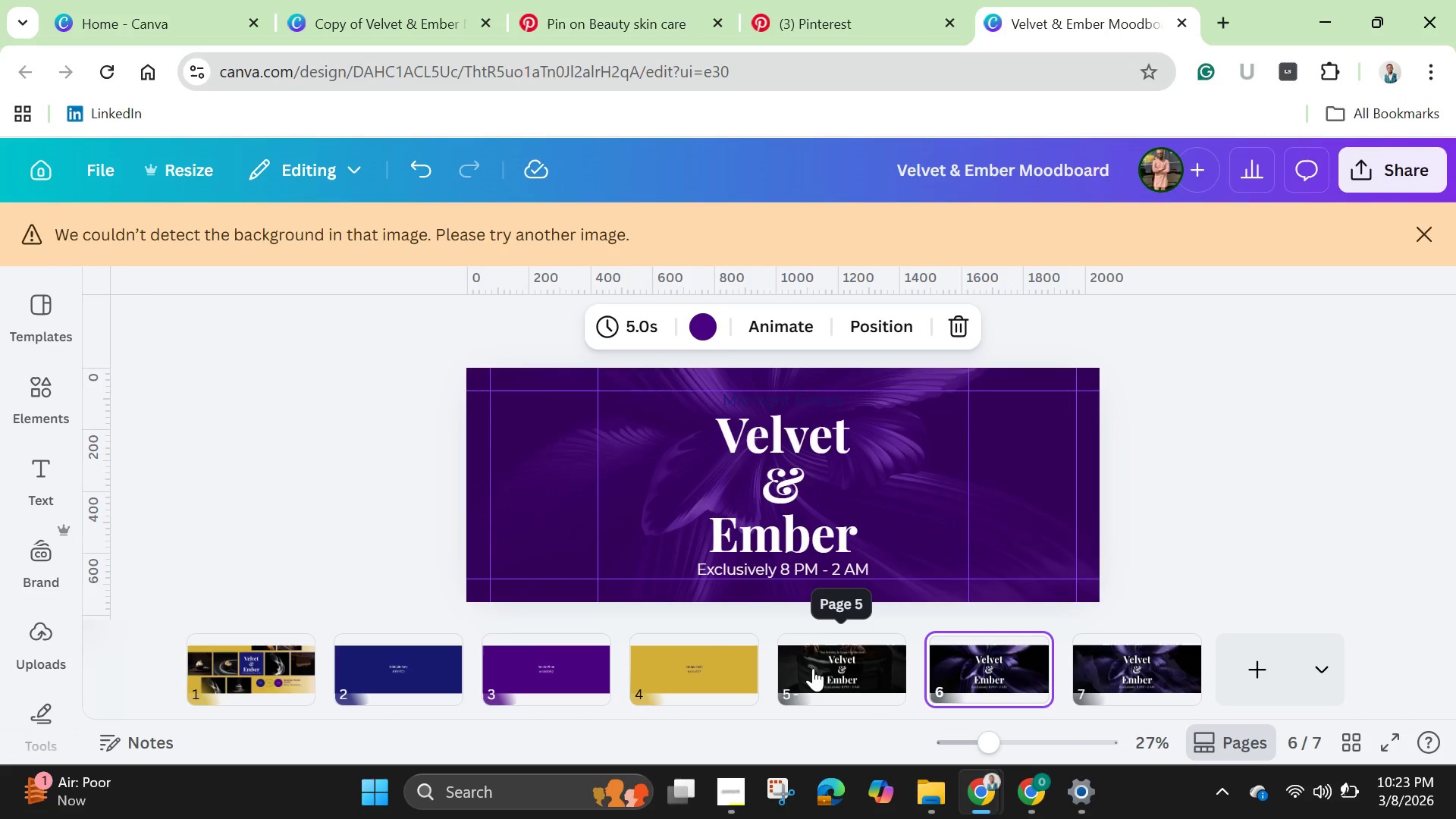 
left_click([822, 668])
 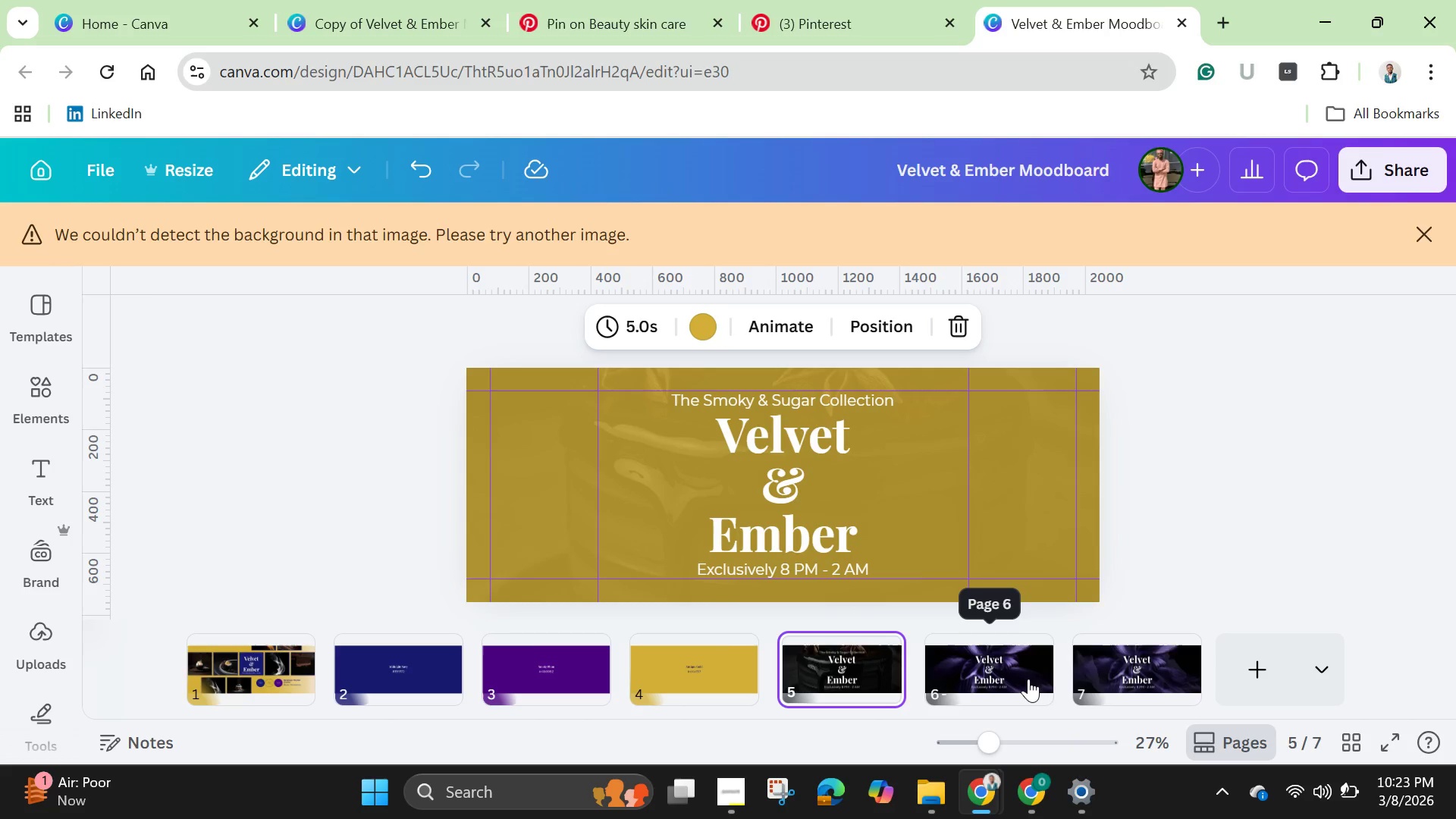 
left_click([1028, 679])
 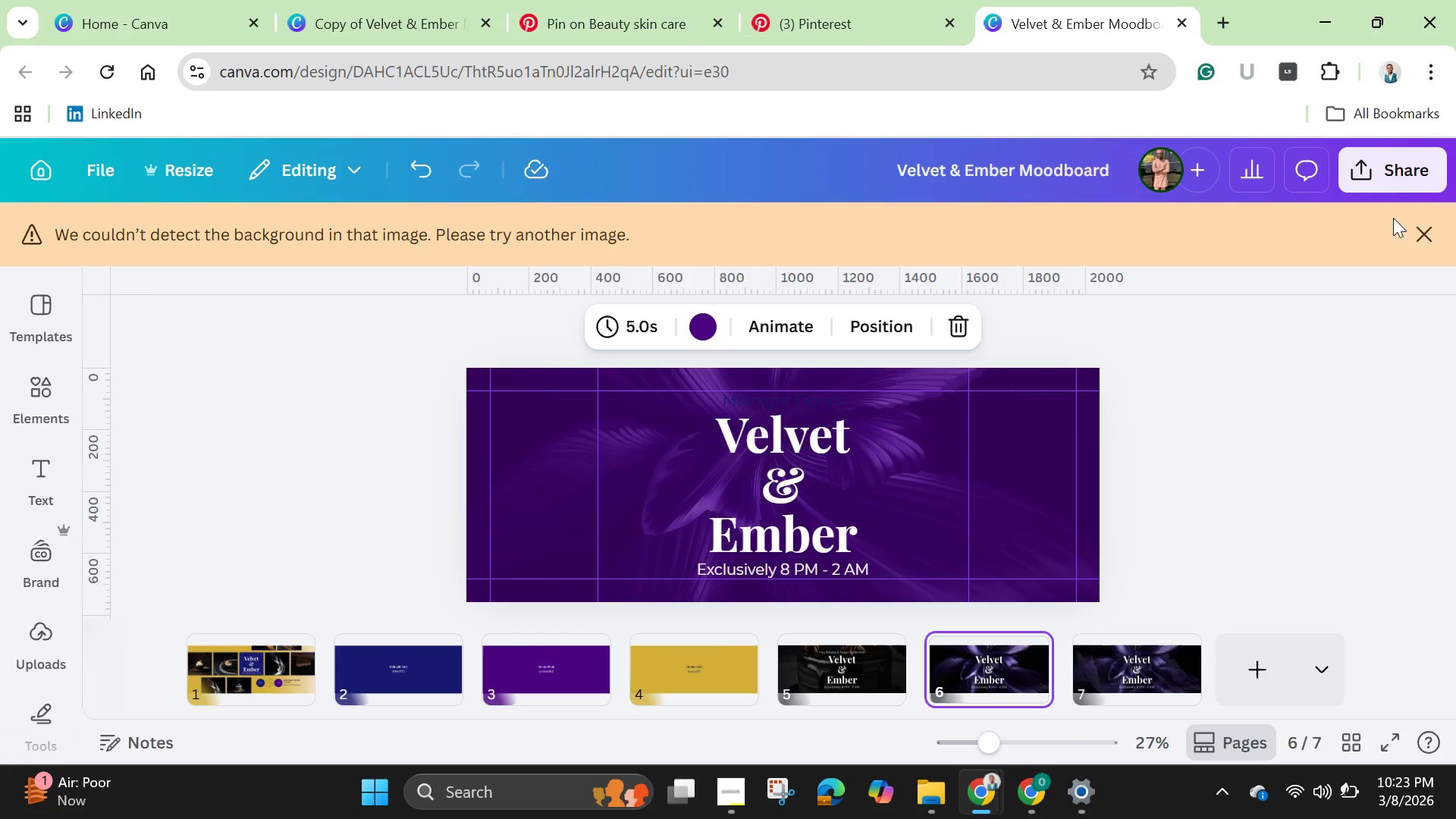 
left_click([1421, 239])
 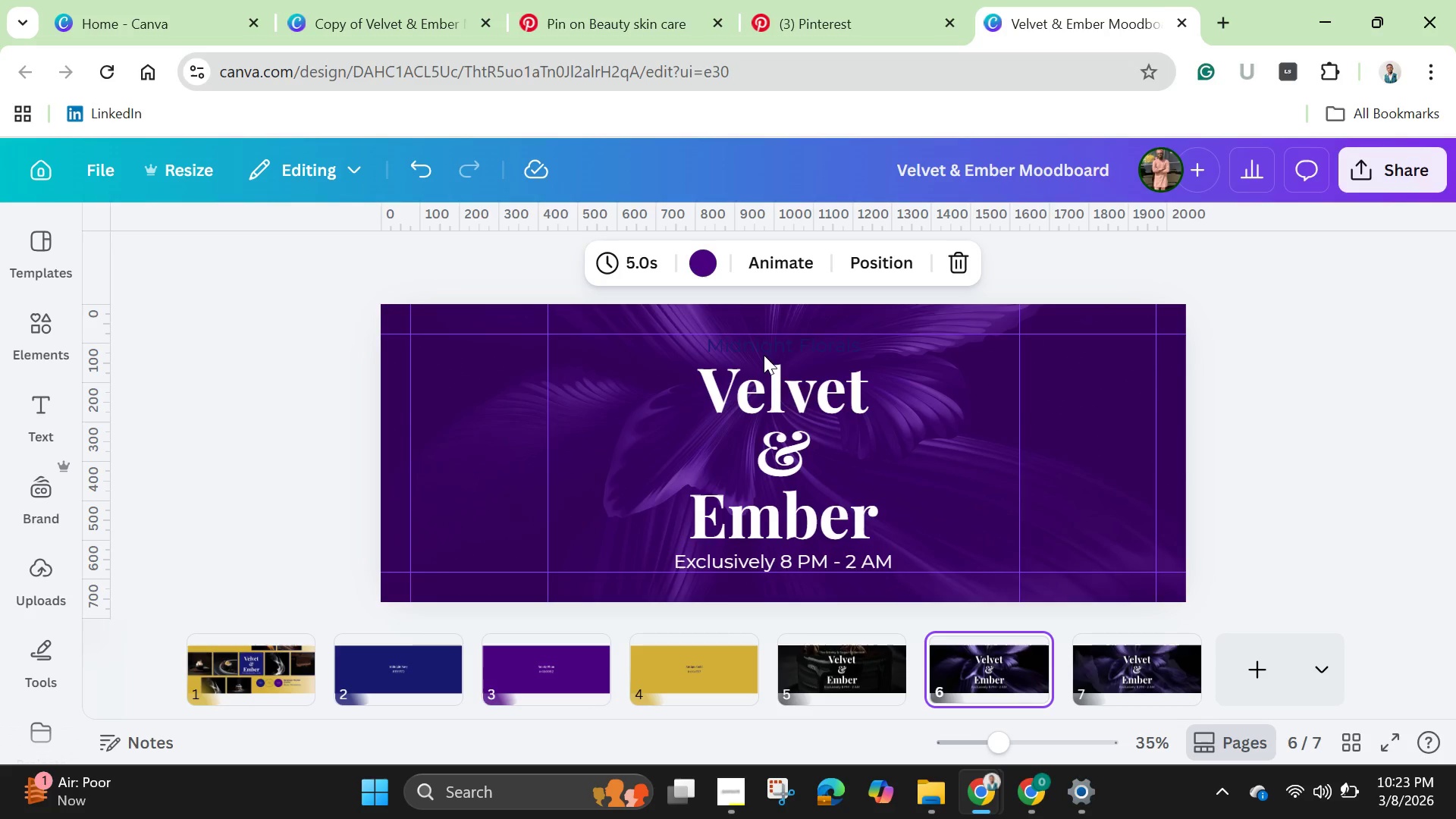 
left_click([753, 350])
 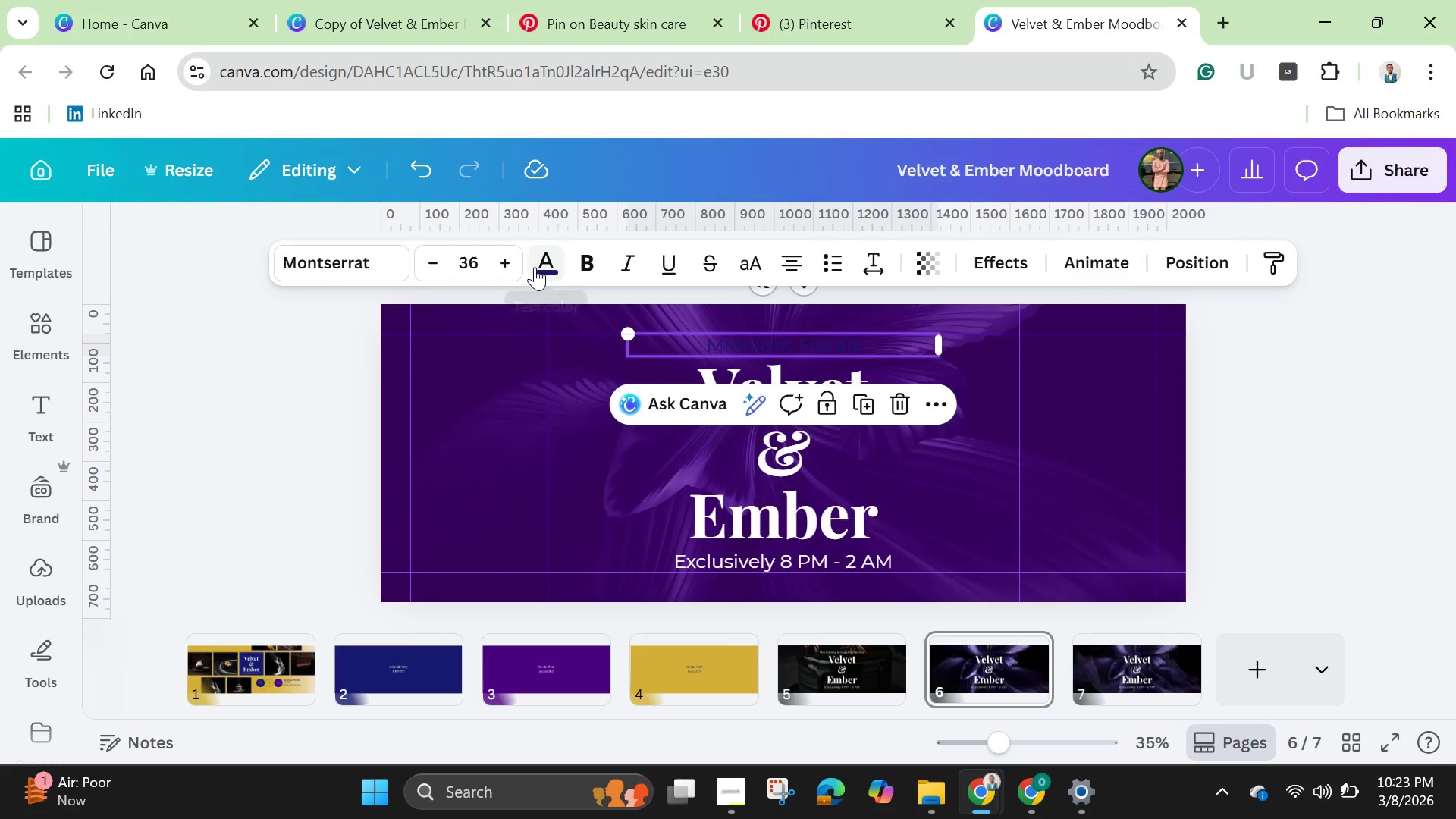 
left_click([549, 264])
 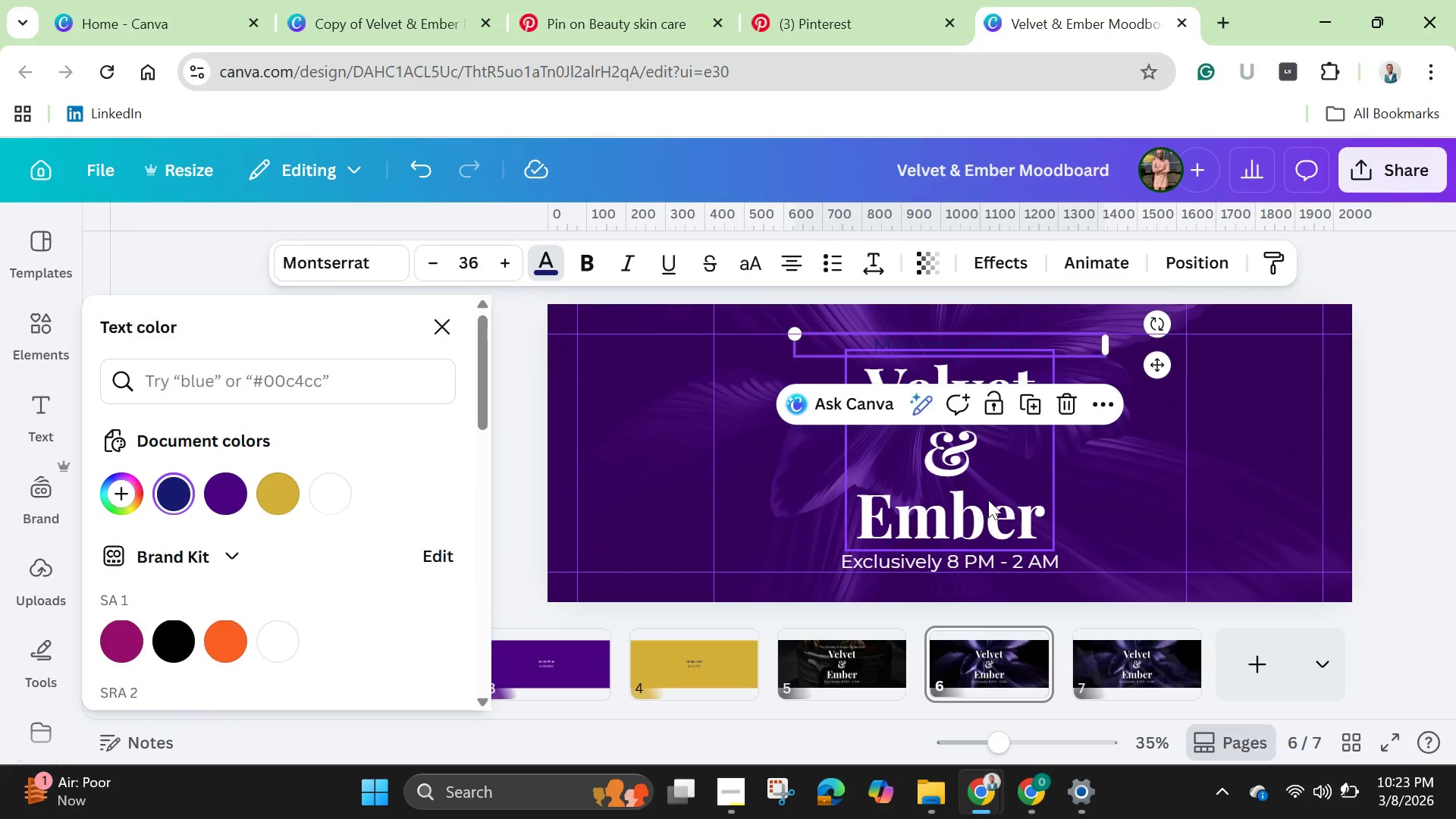 
wait(6.55)
 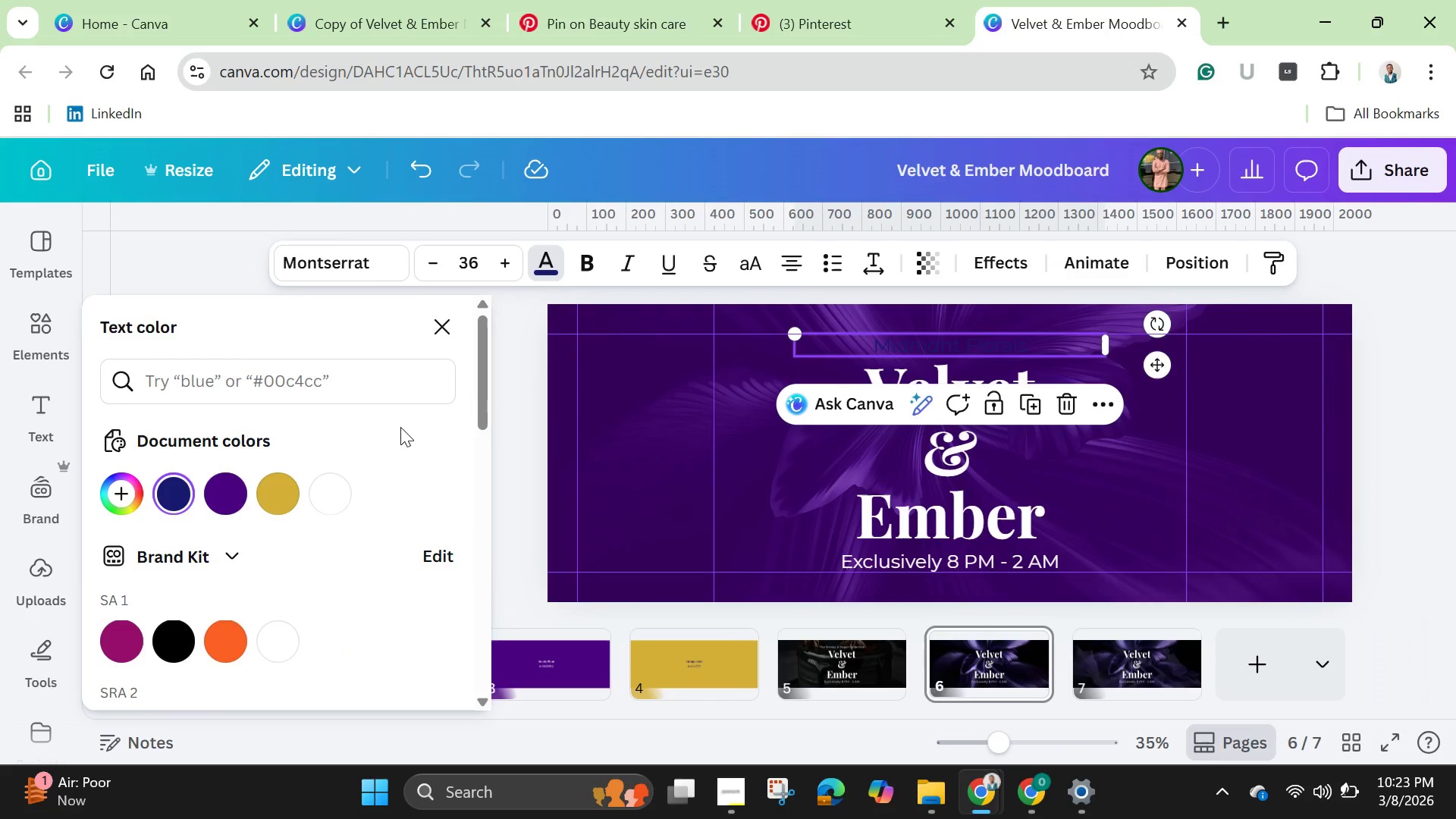 
left_click([1144, 663])
 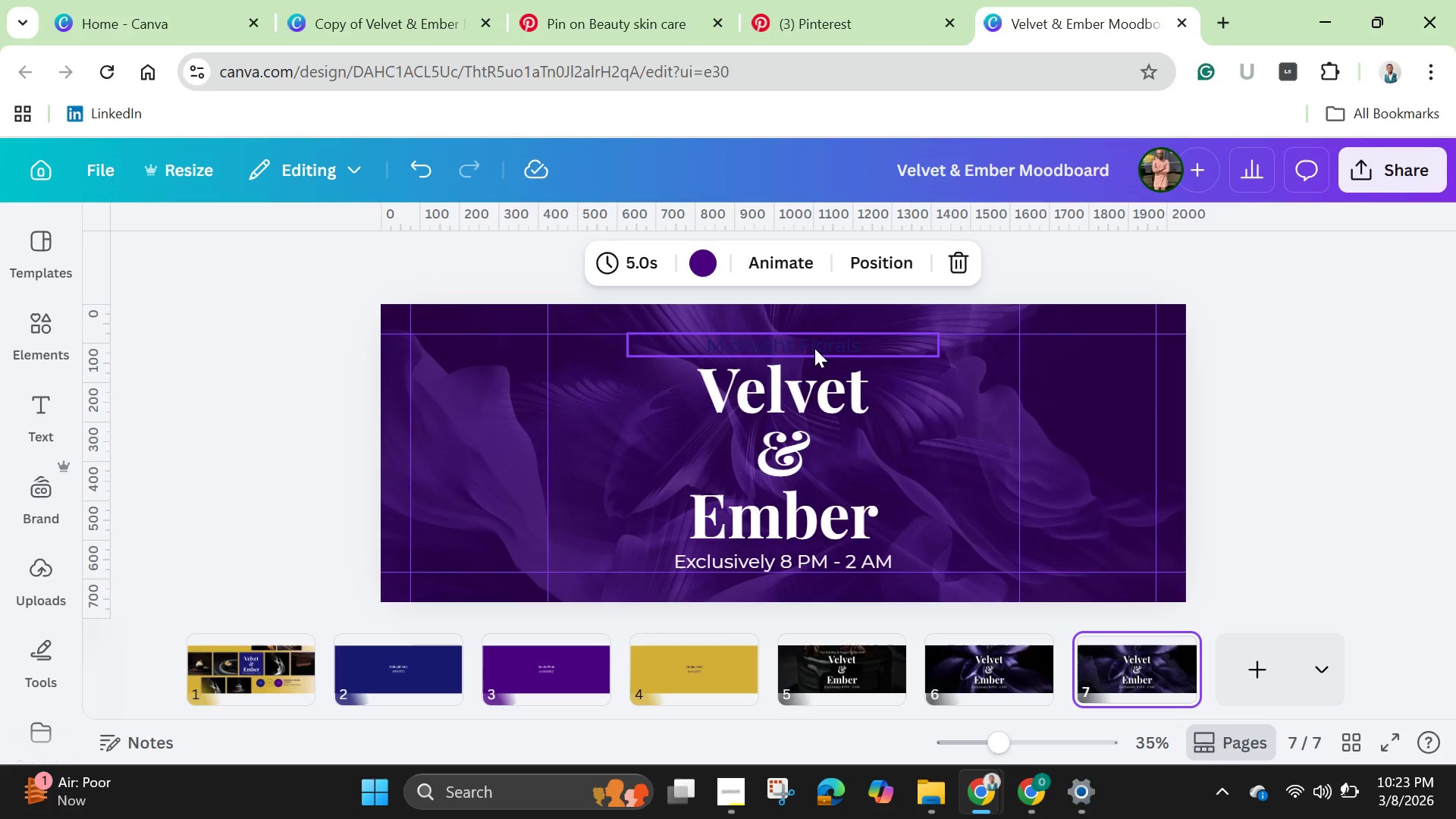 
left_click([813, 348])
 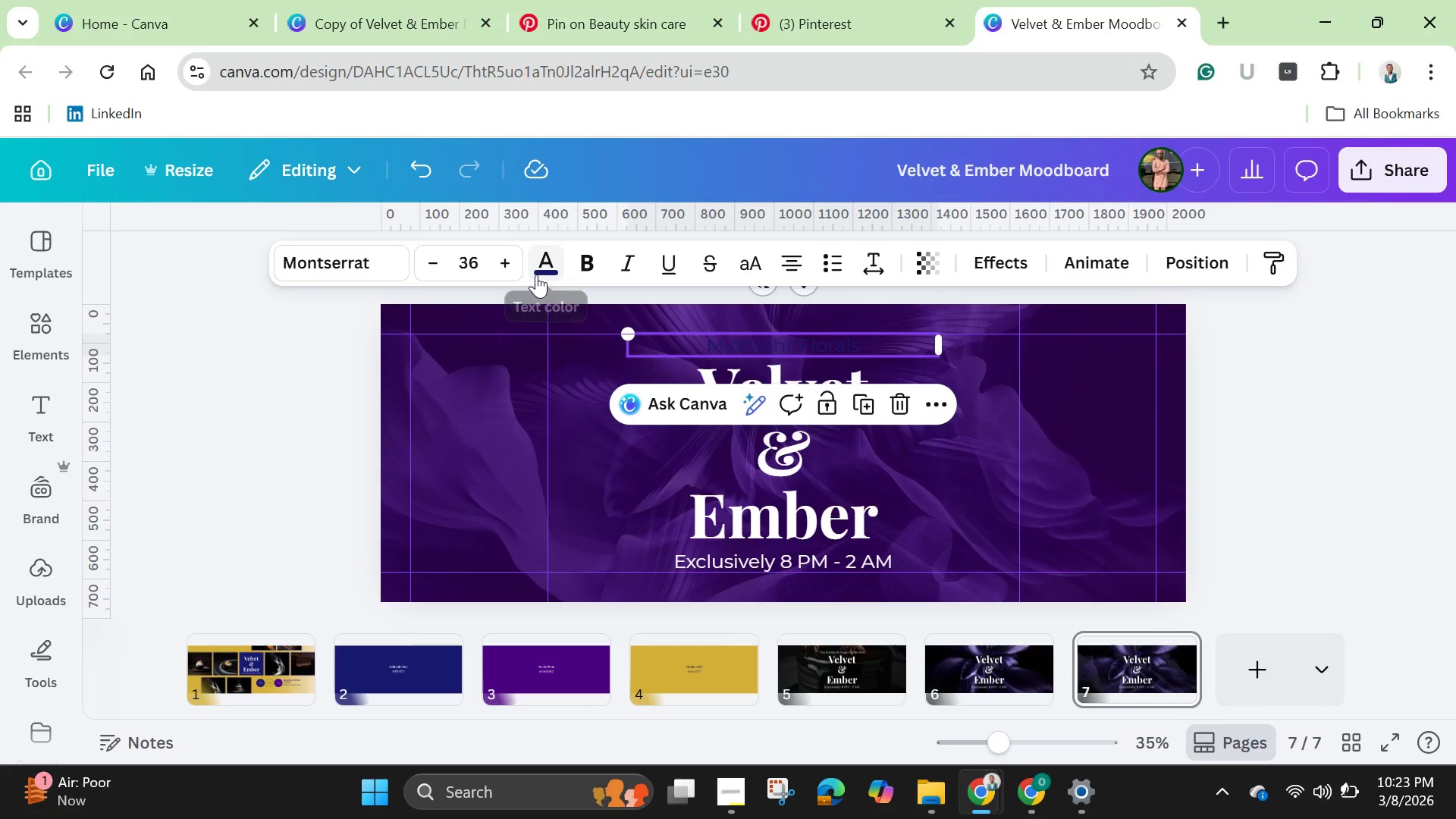 
left_click([536, 275])
 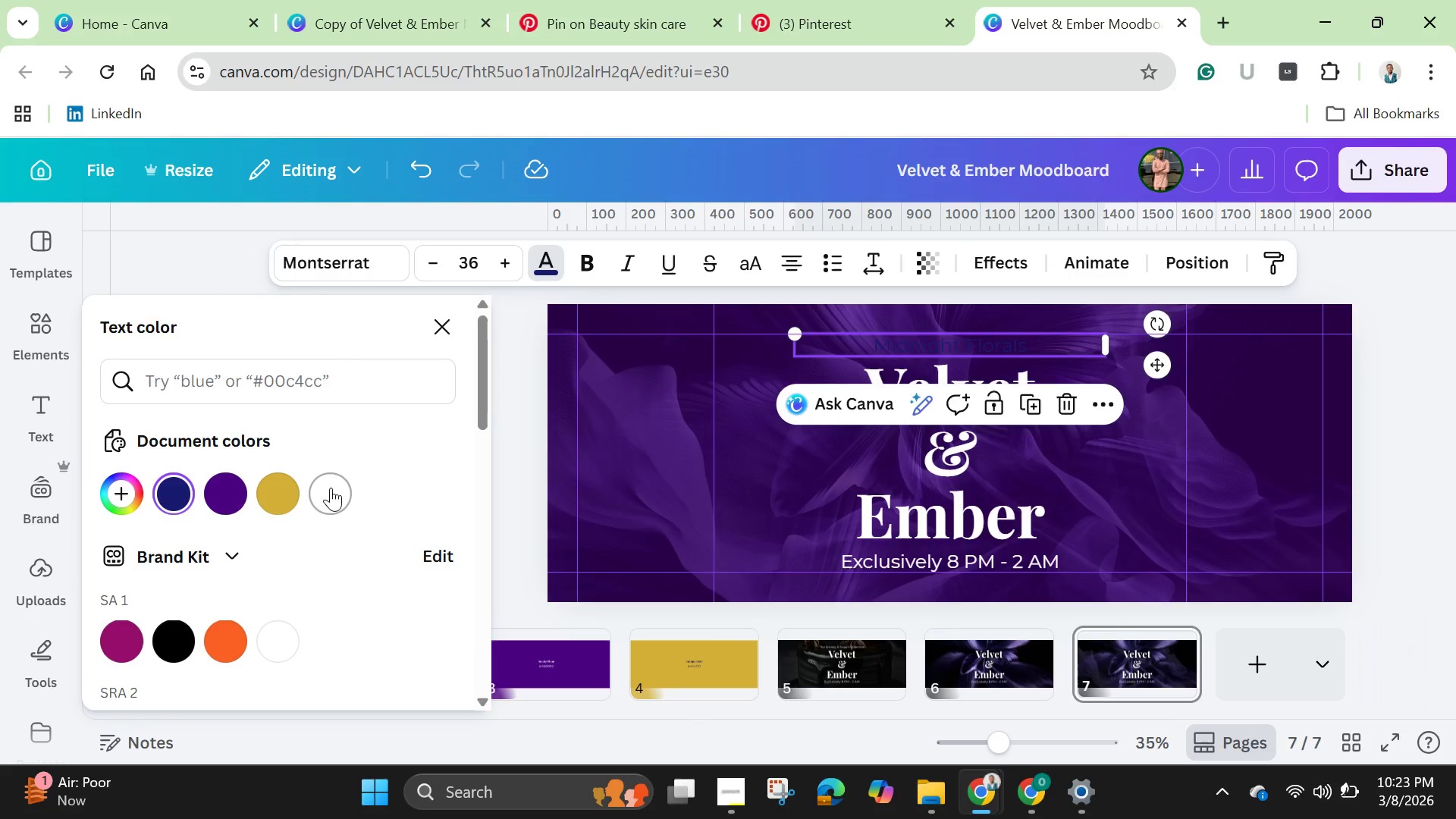 
left_click([331, 488])
 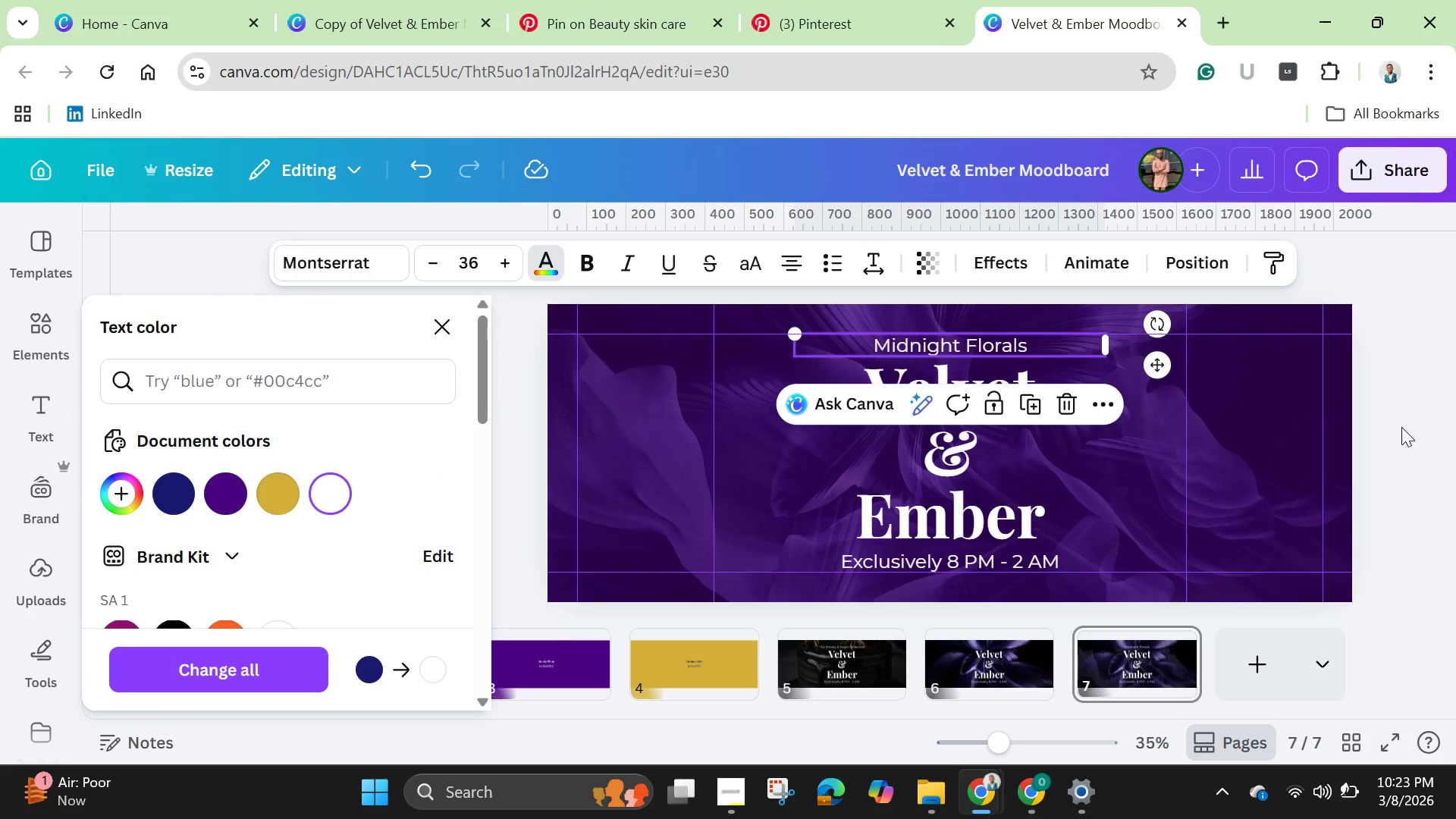 
left_click([1401, 427])
 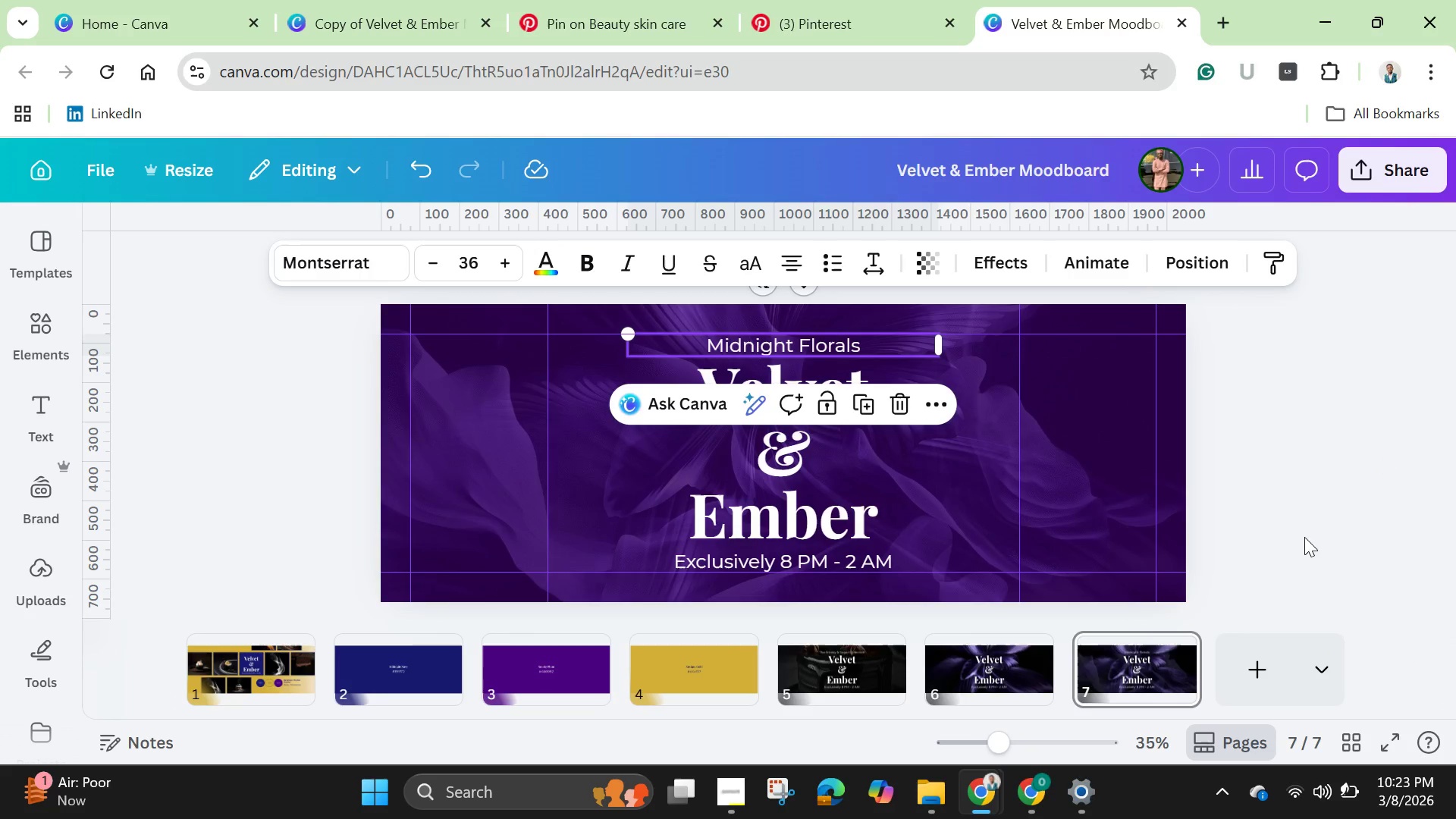 
left_click([968, 654])
 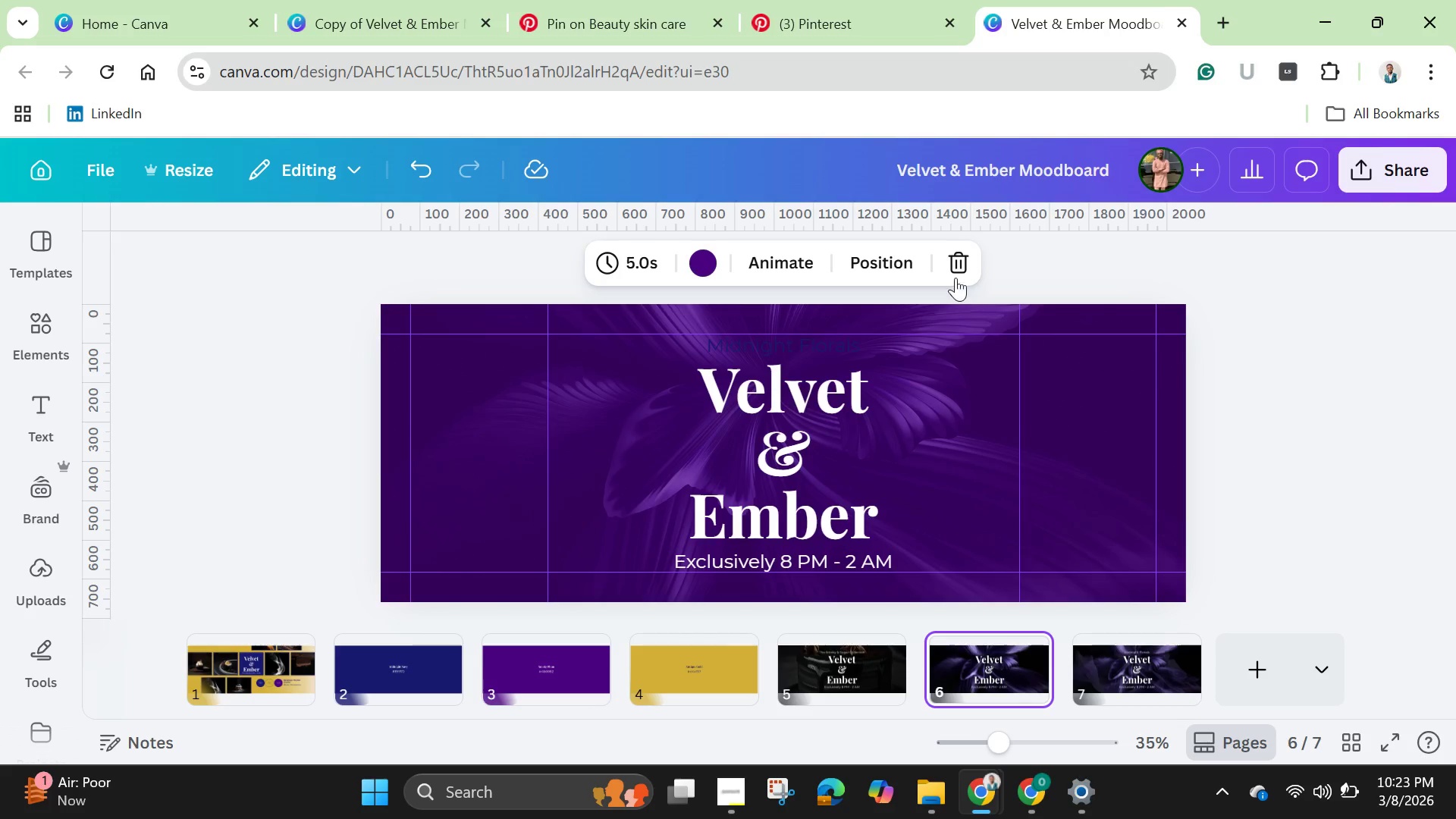 
left_click([950, 257])
 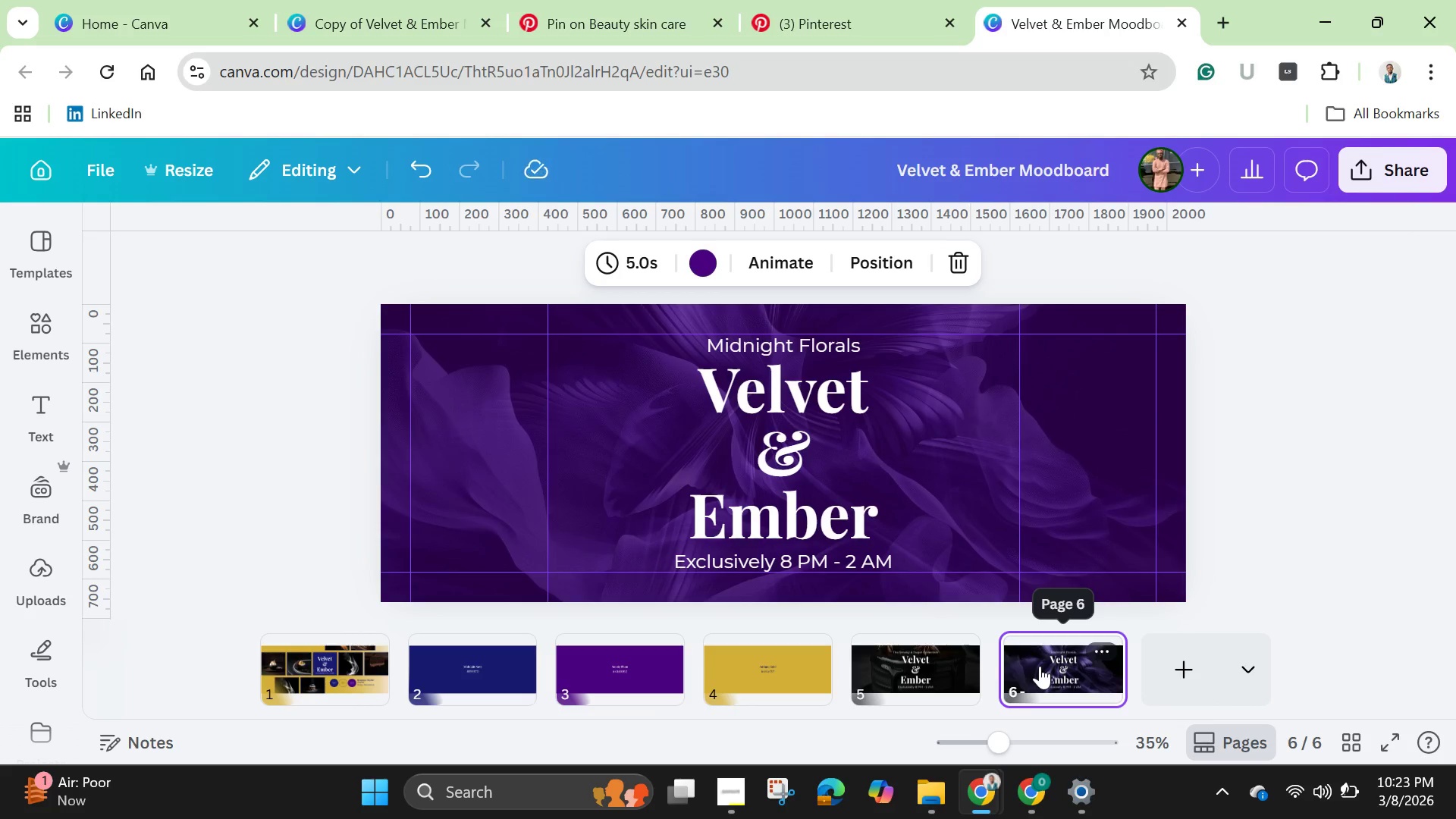 
right_click([1040, 666])
 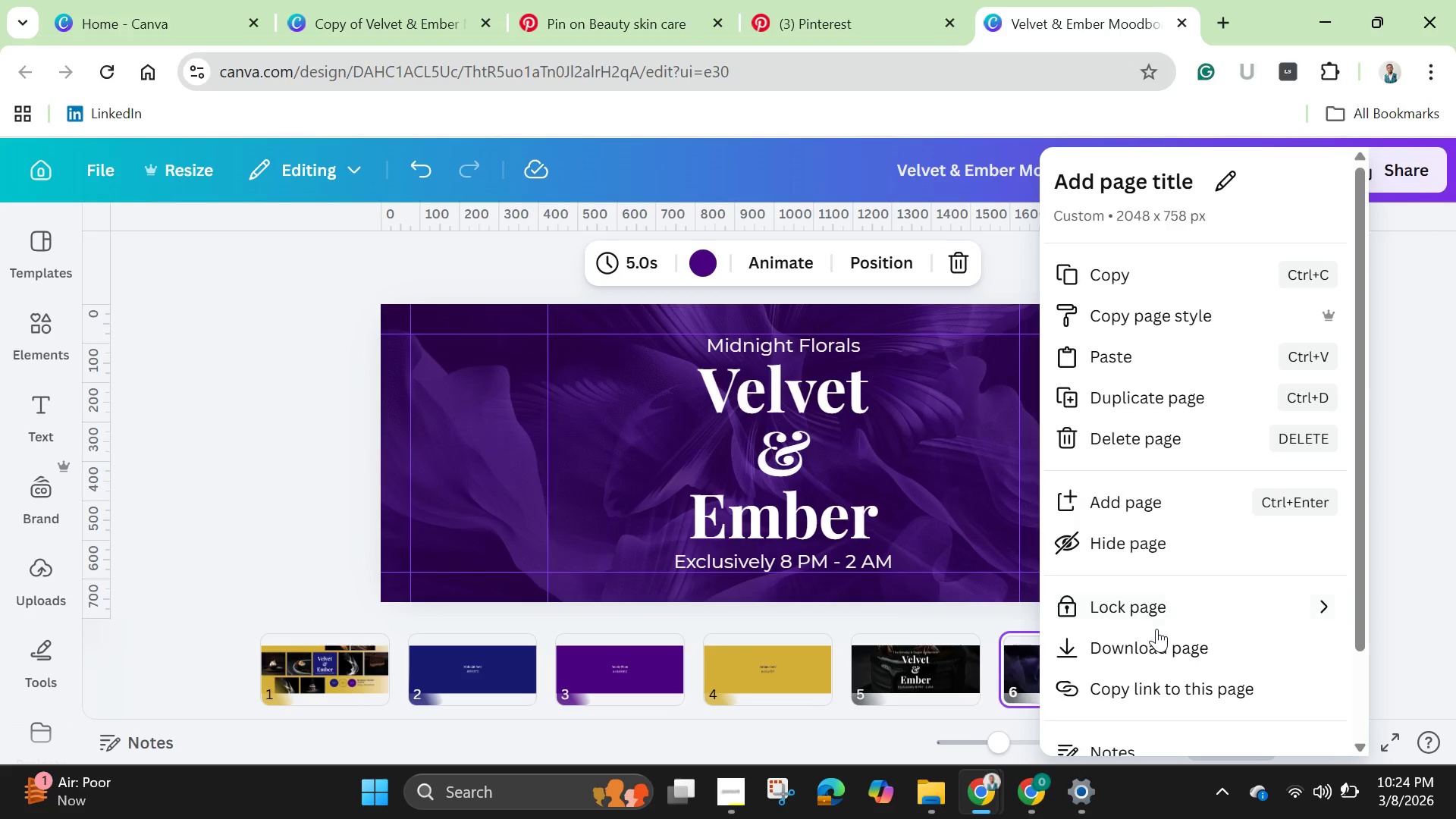 
left_click([1139, 410])
 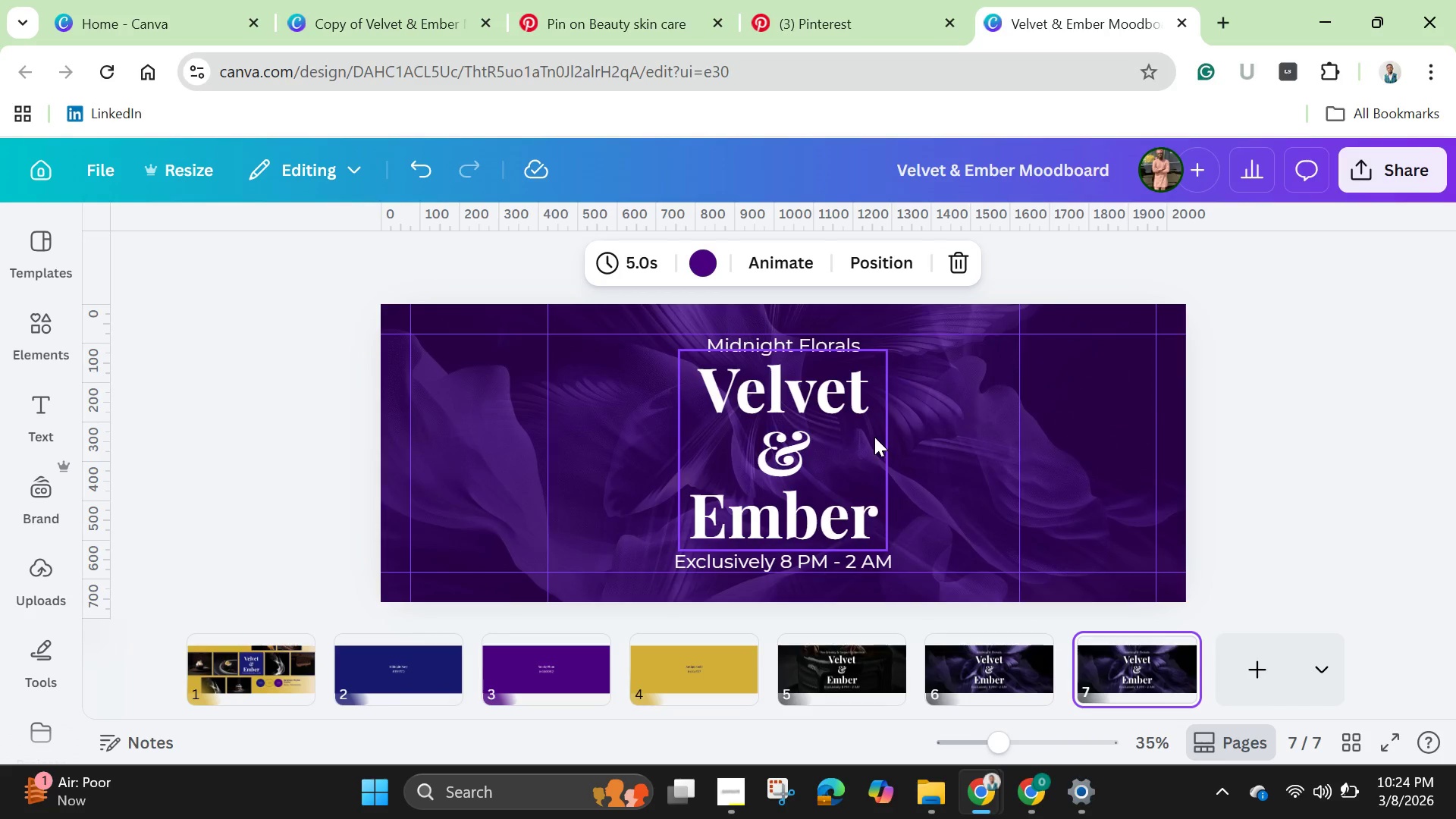 
wait(7.91)
 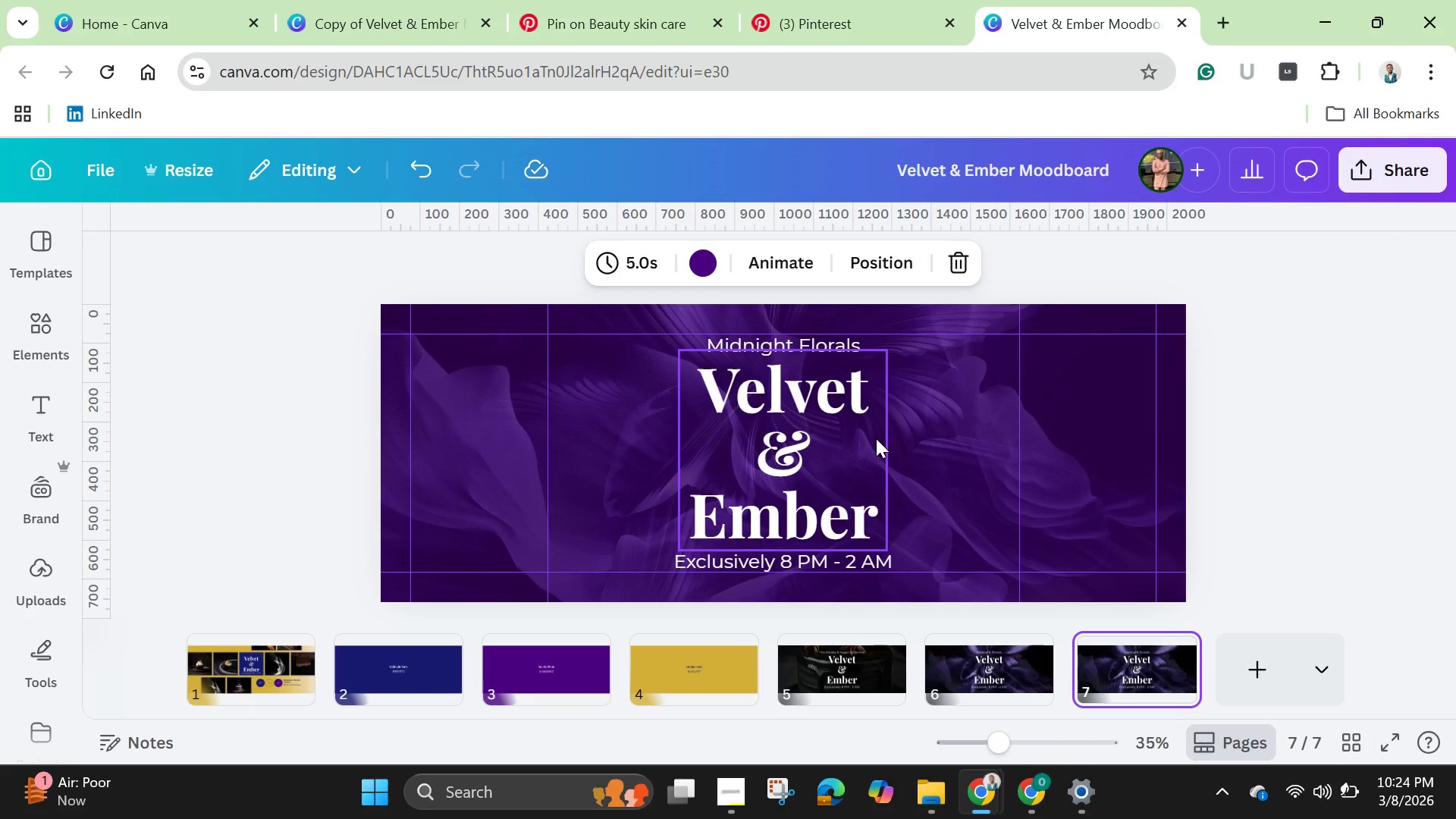 
left_click([821, 19])
 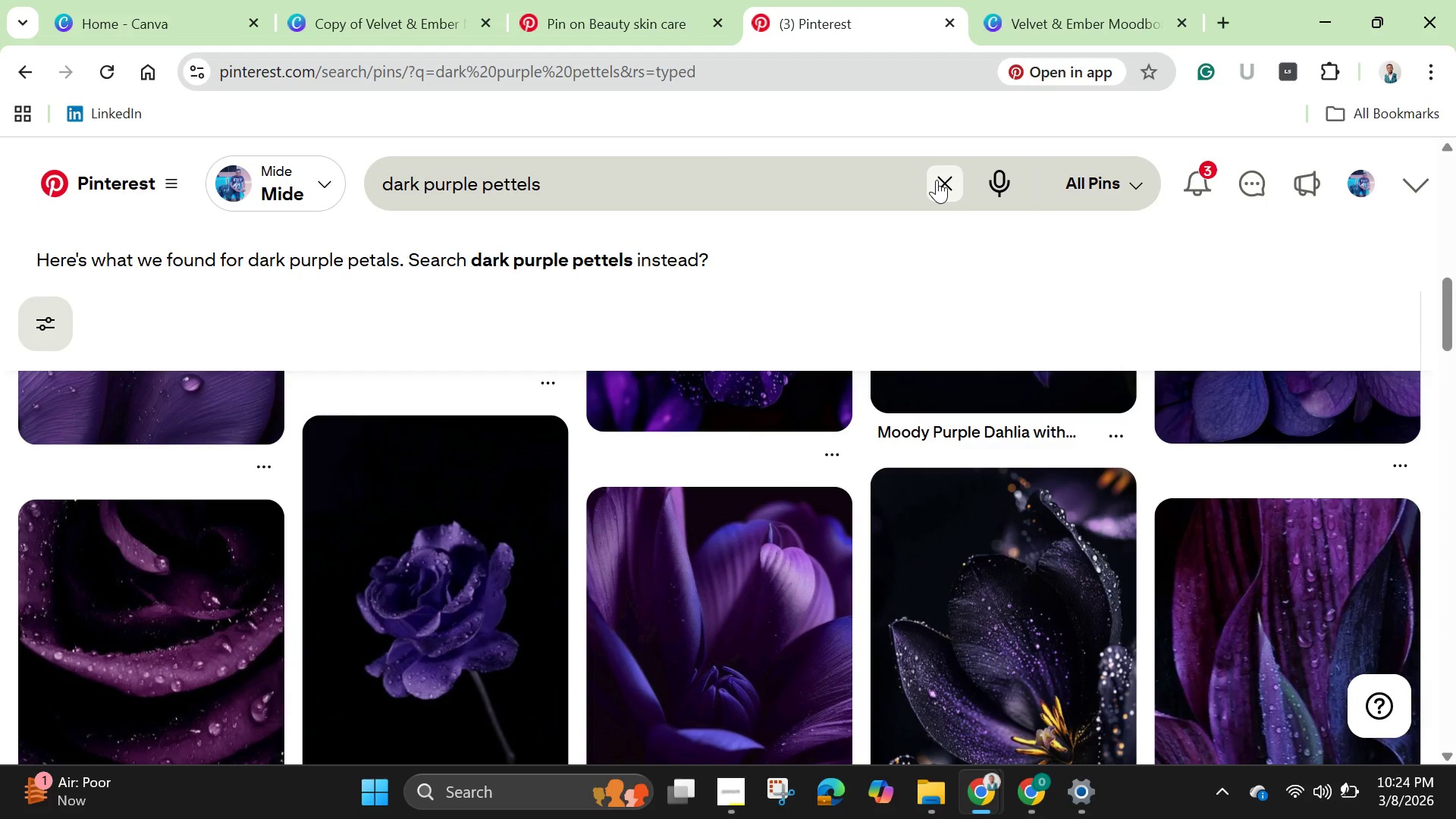 
left_click([937, 180])
 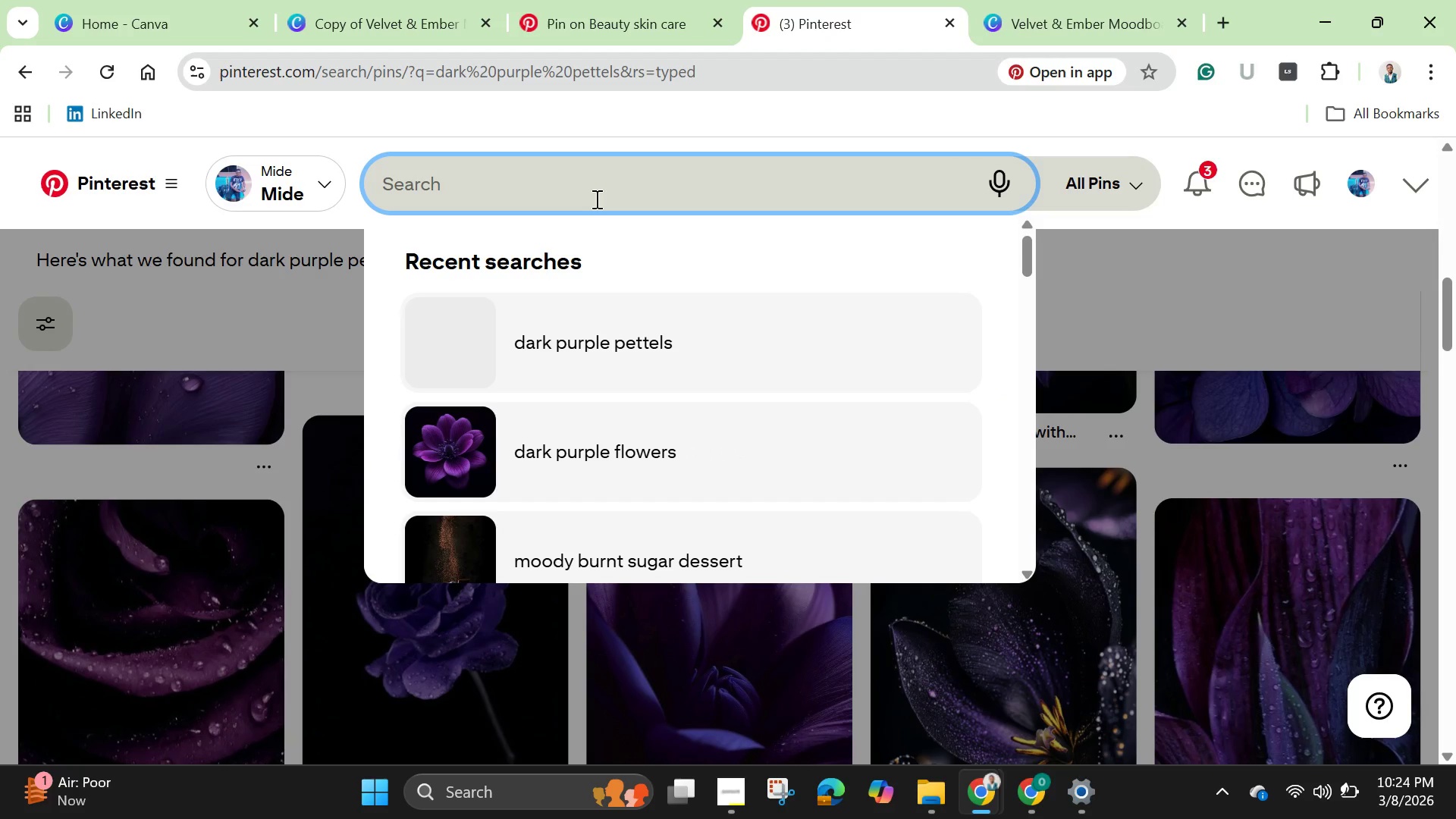 
type(warm amber )
 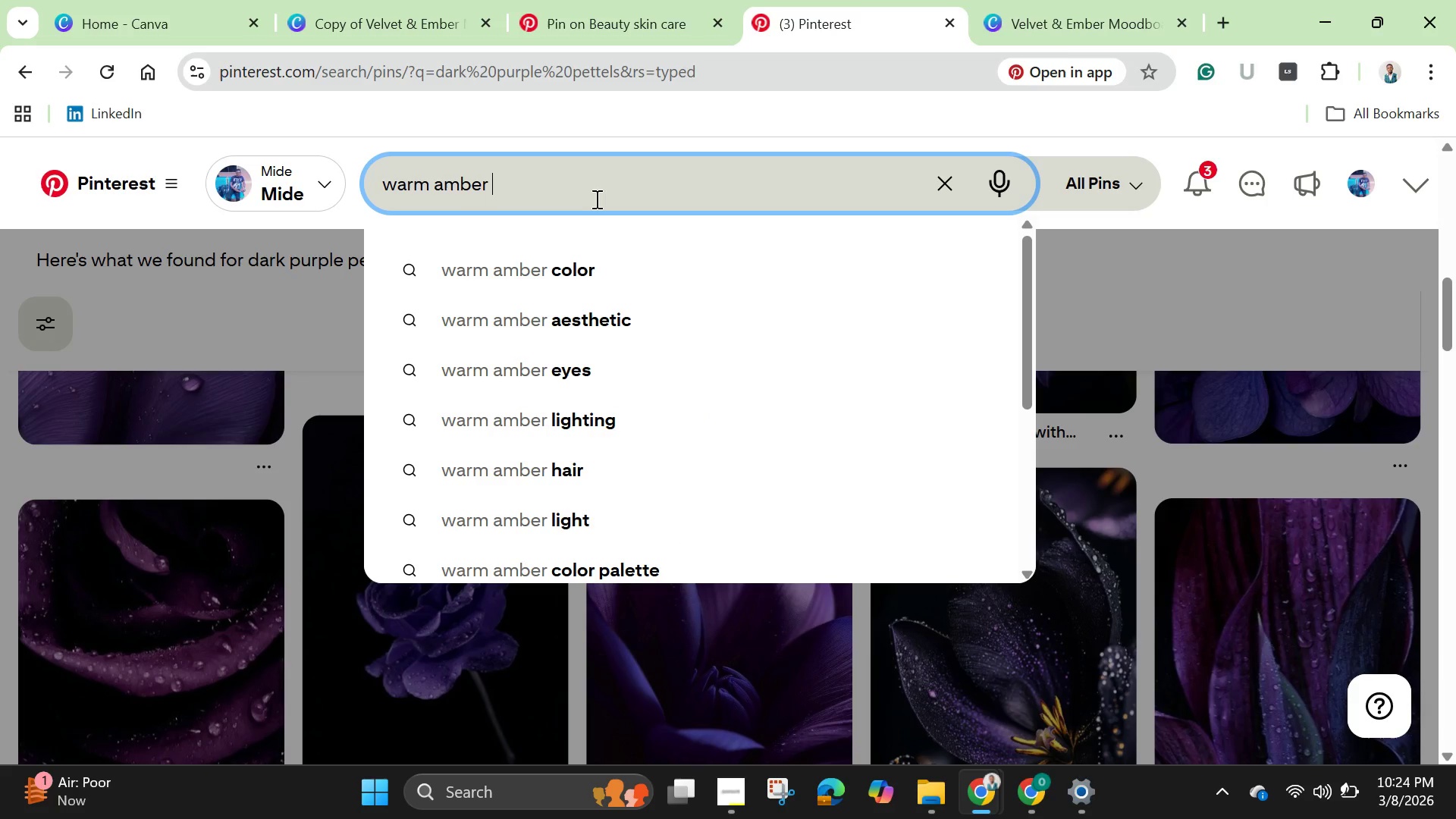 
type(glow)
 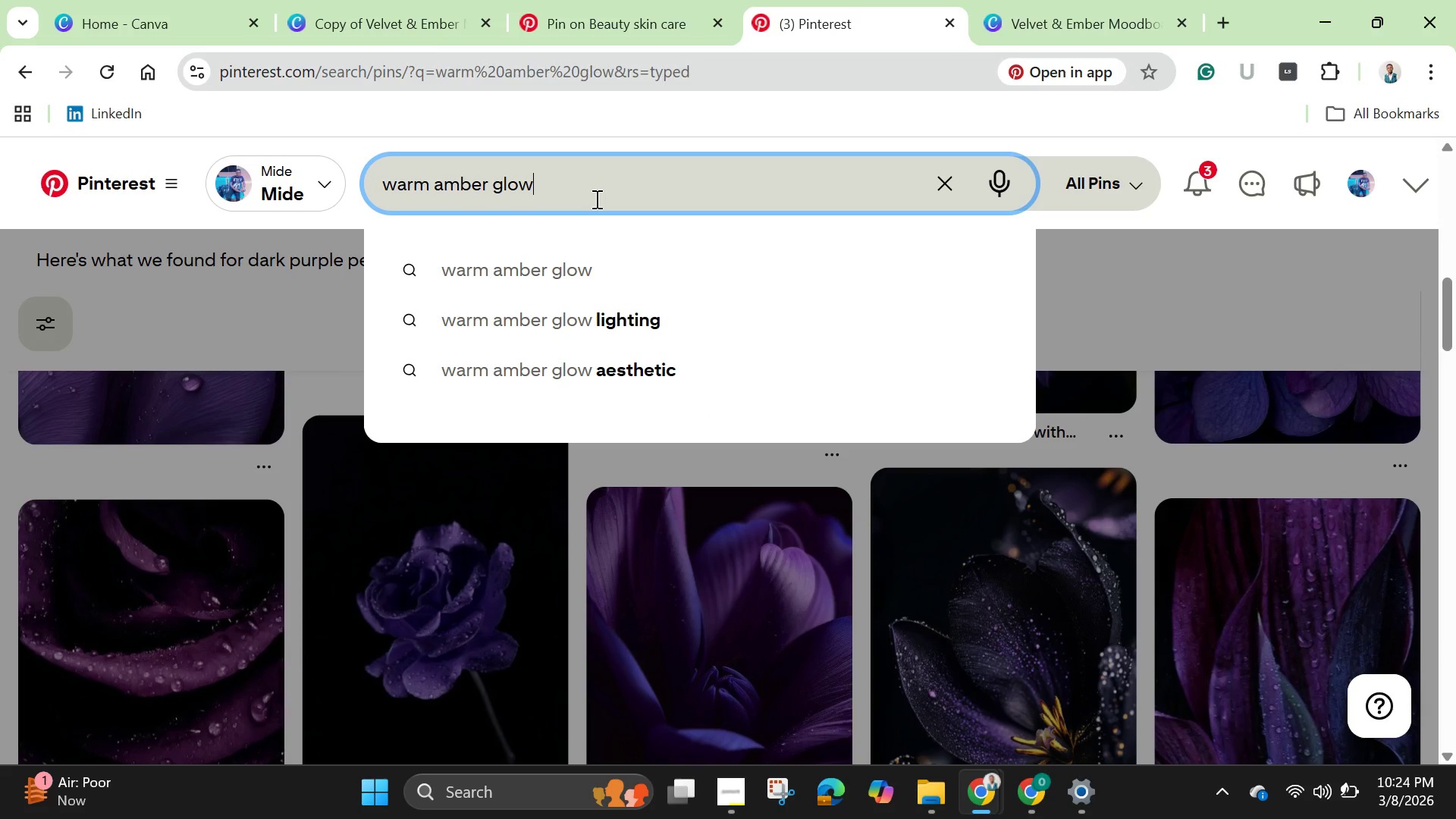 
key(Enter)
 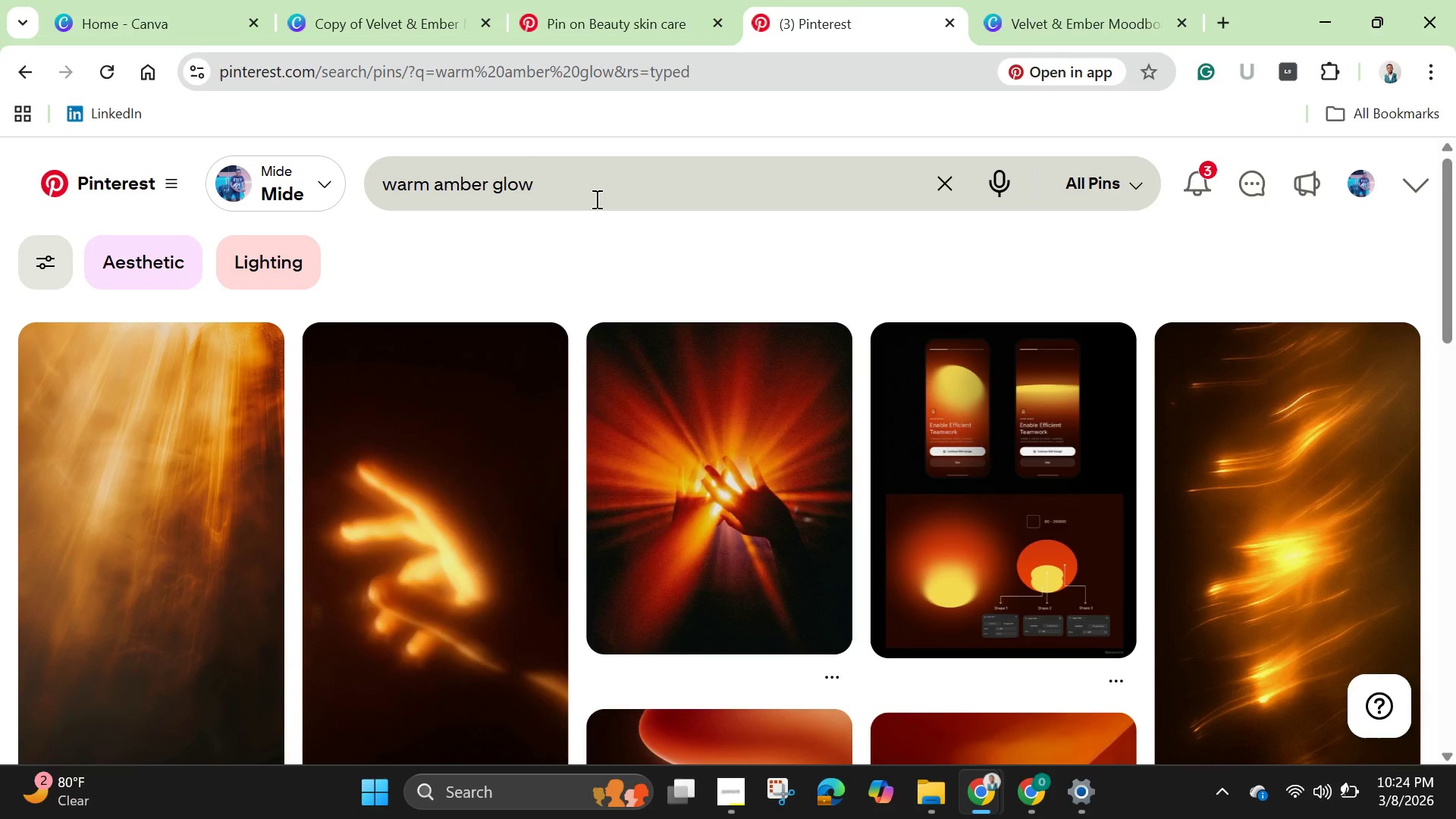 
wait(10.2)
 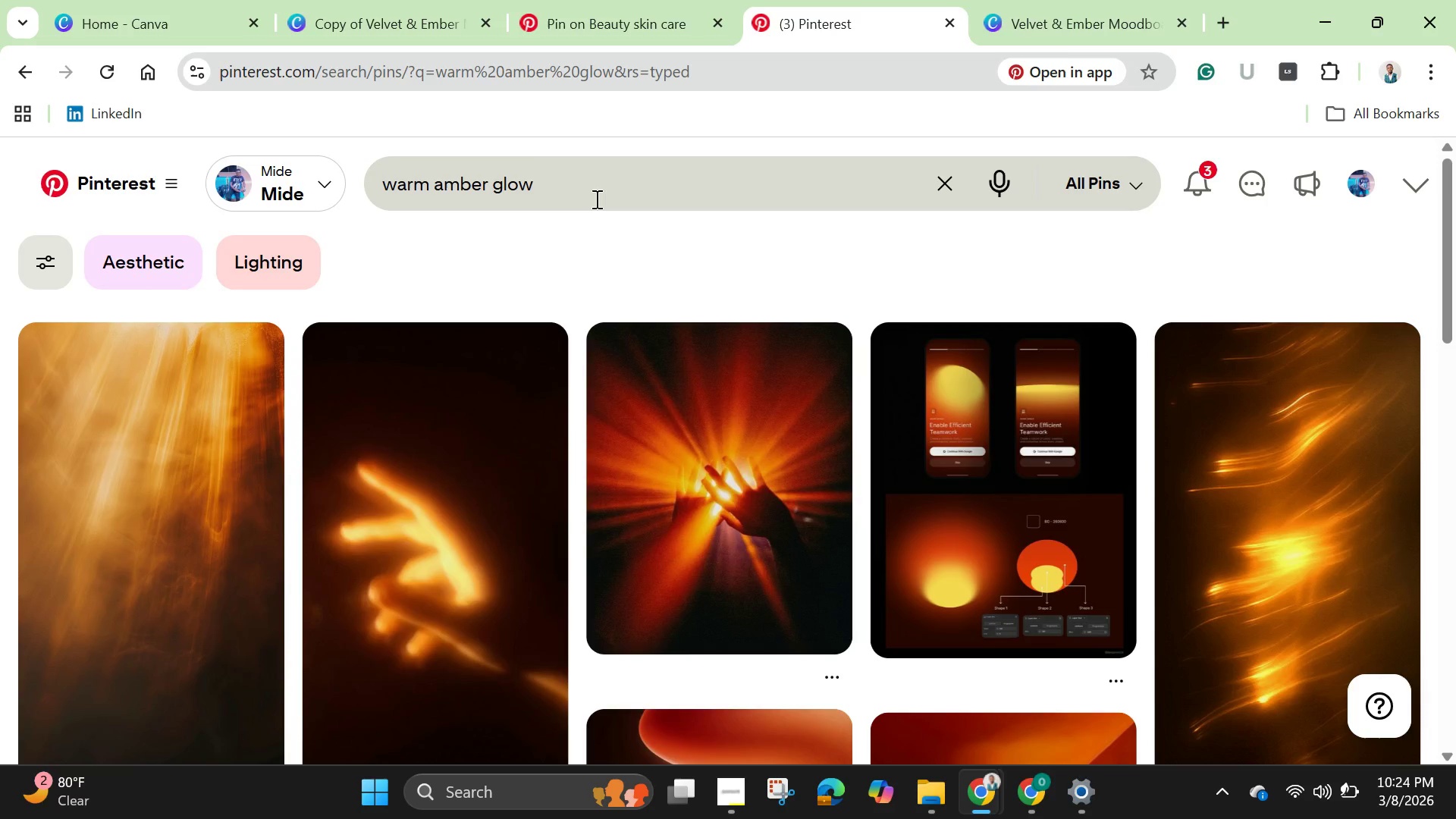 
scroll: coordinate [713, 466], scroll_direction: down, amount: 10.0
 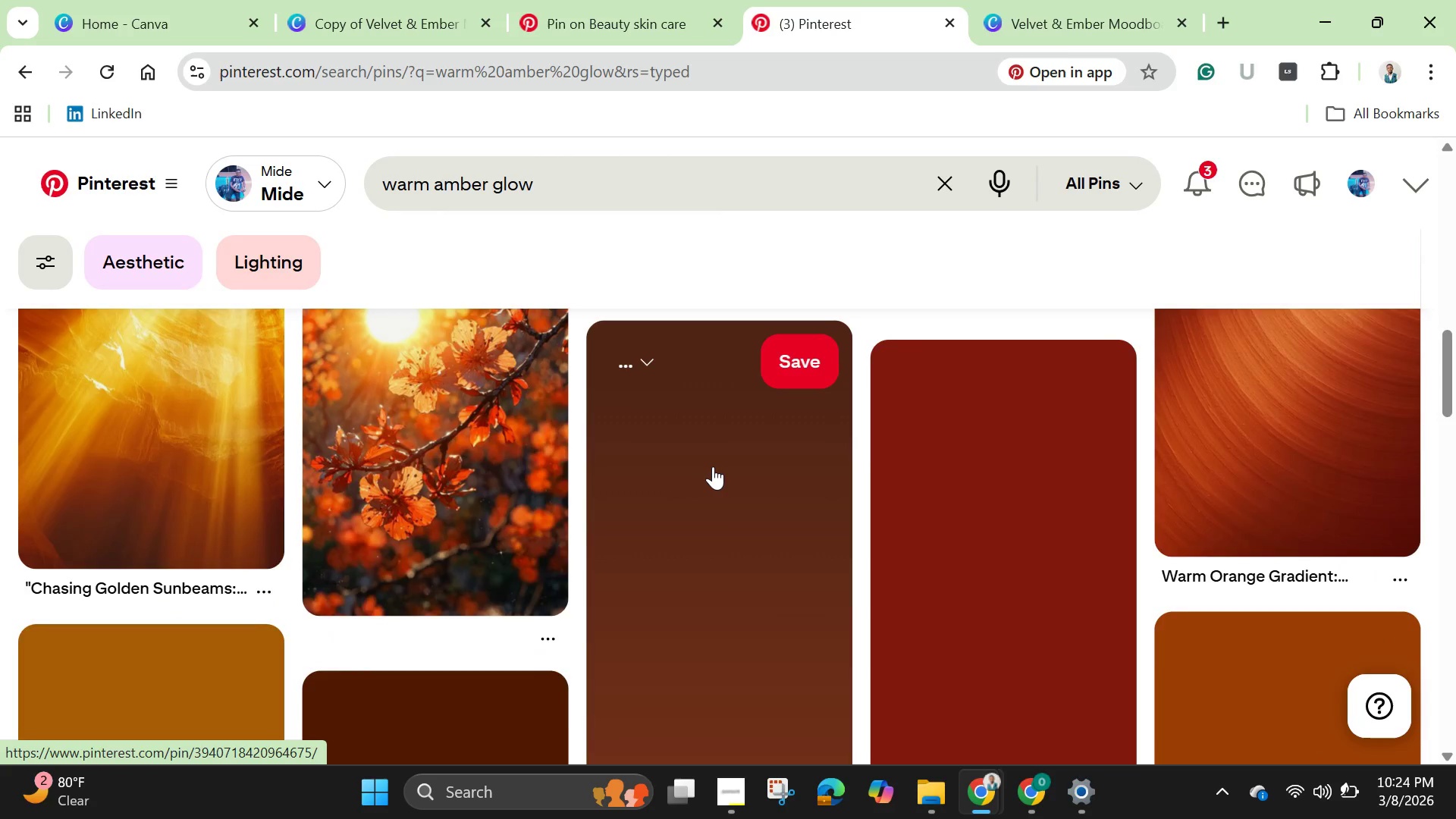 
scroll: coordinate [713, 466], scroll_direction: up, amount: 2.0
 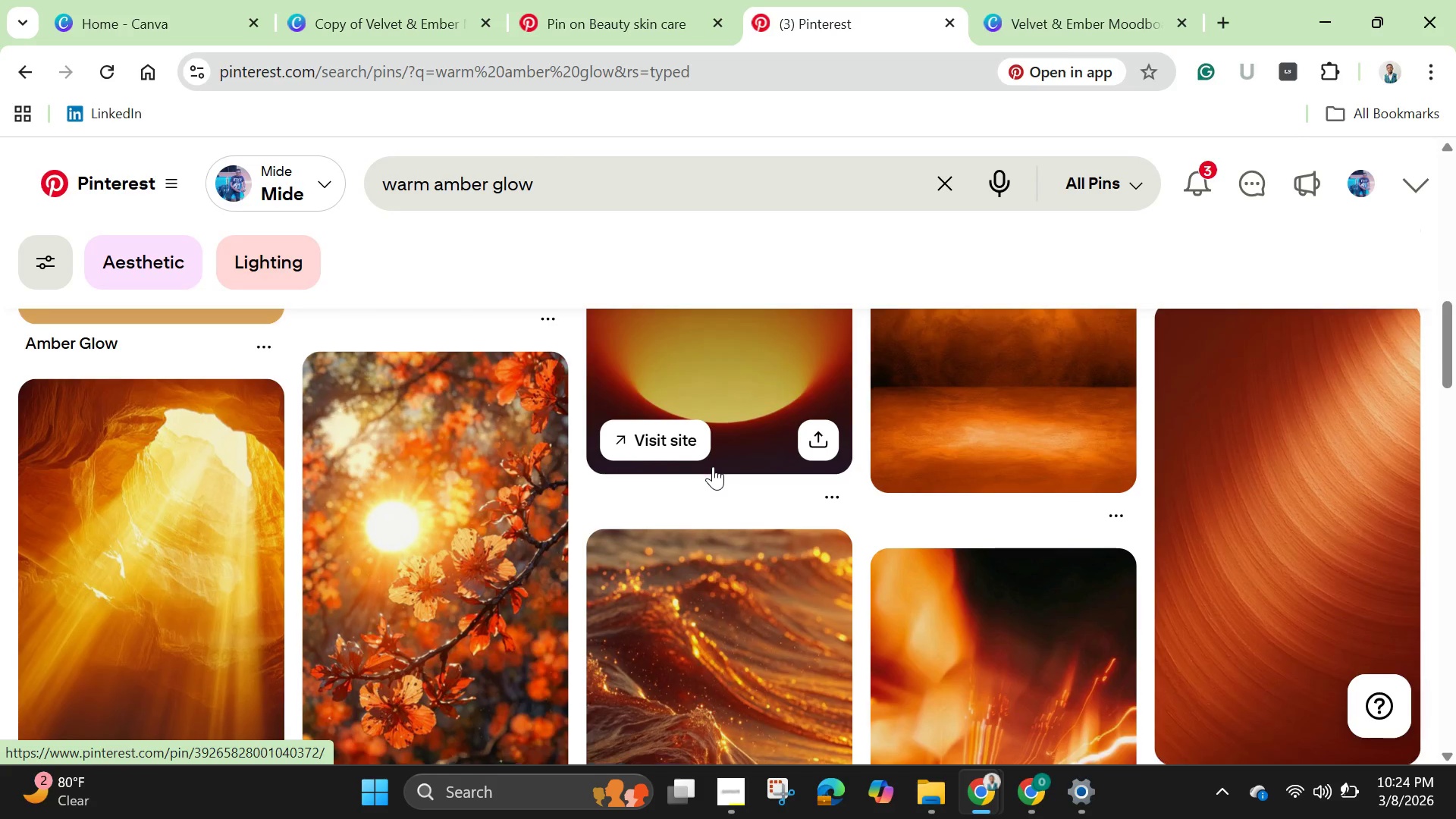 
scroll: coordinate [853, 529], scroll_direction: down, amount: 11.0
 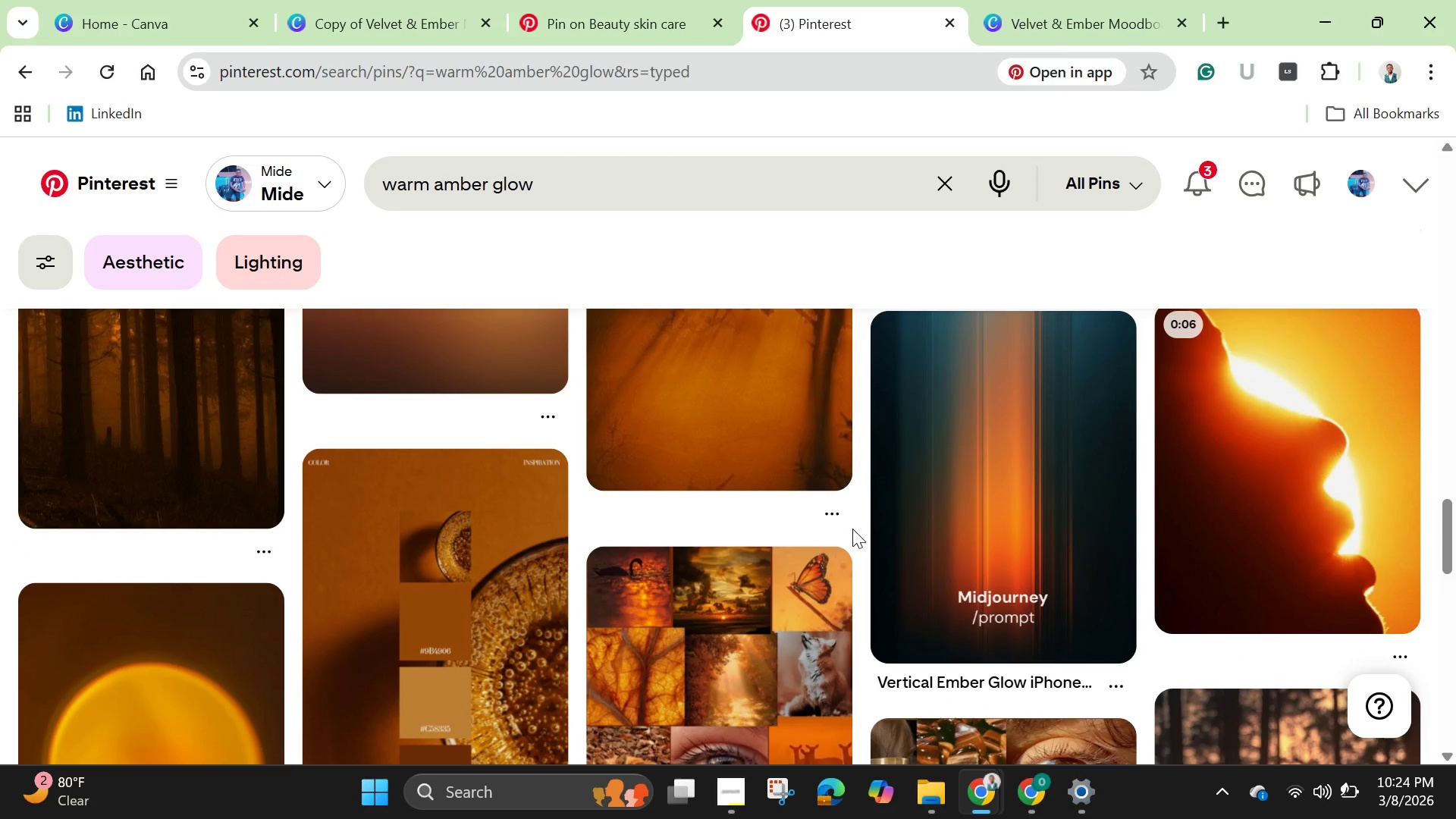 
scroll: coordinate [852, 529], scroll_direction: down, amount: 4.0
 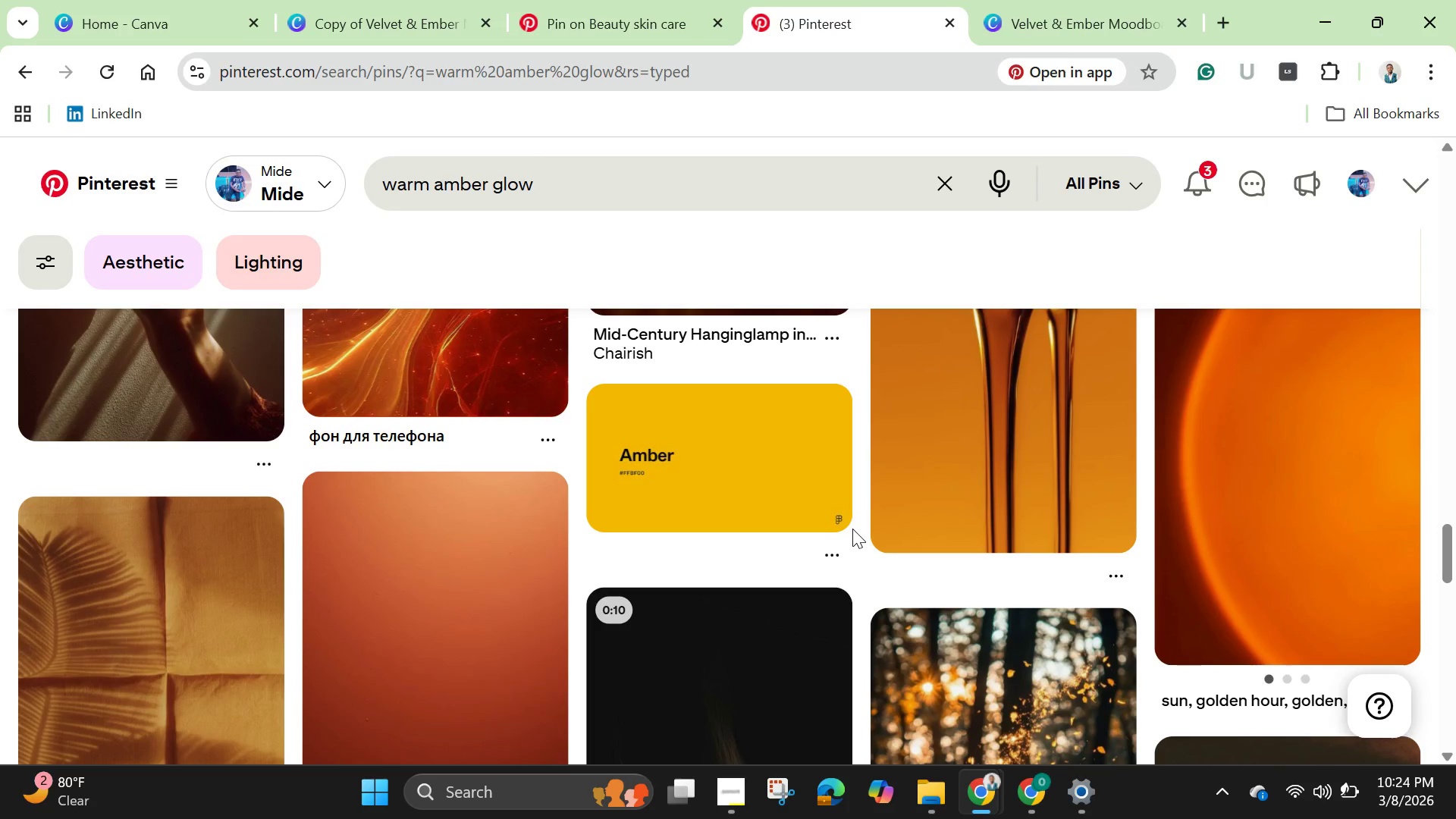 
scroll: coordinate [851, 529], scroll_direction: up, amount: 26.0
 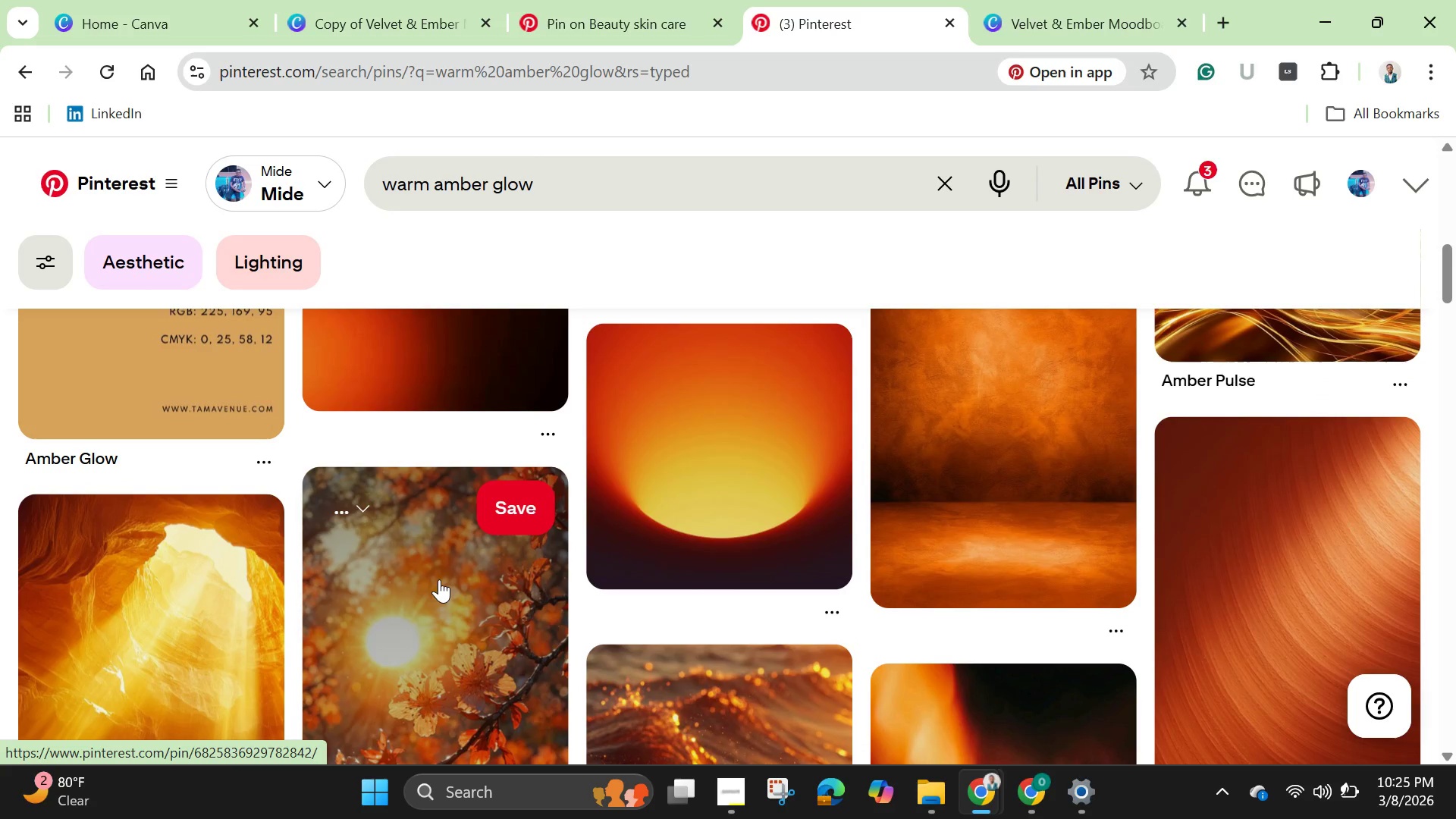 
left_click([438, 579])
 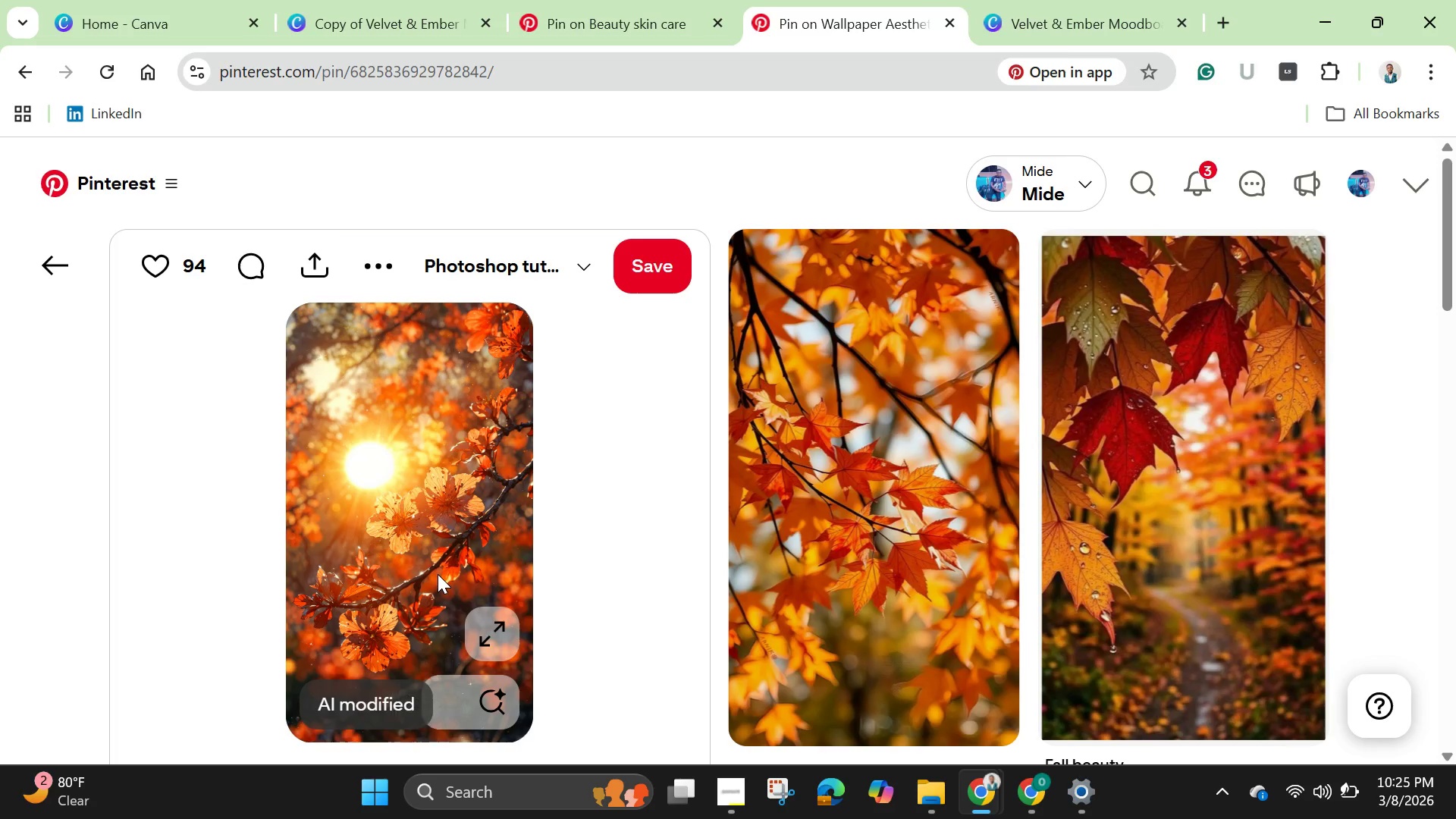 
wait(10.8)
 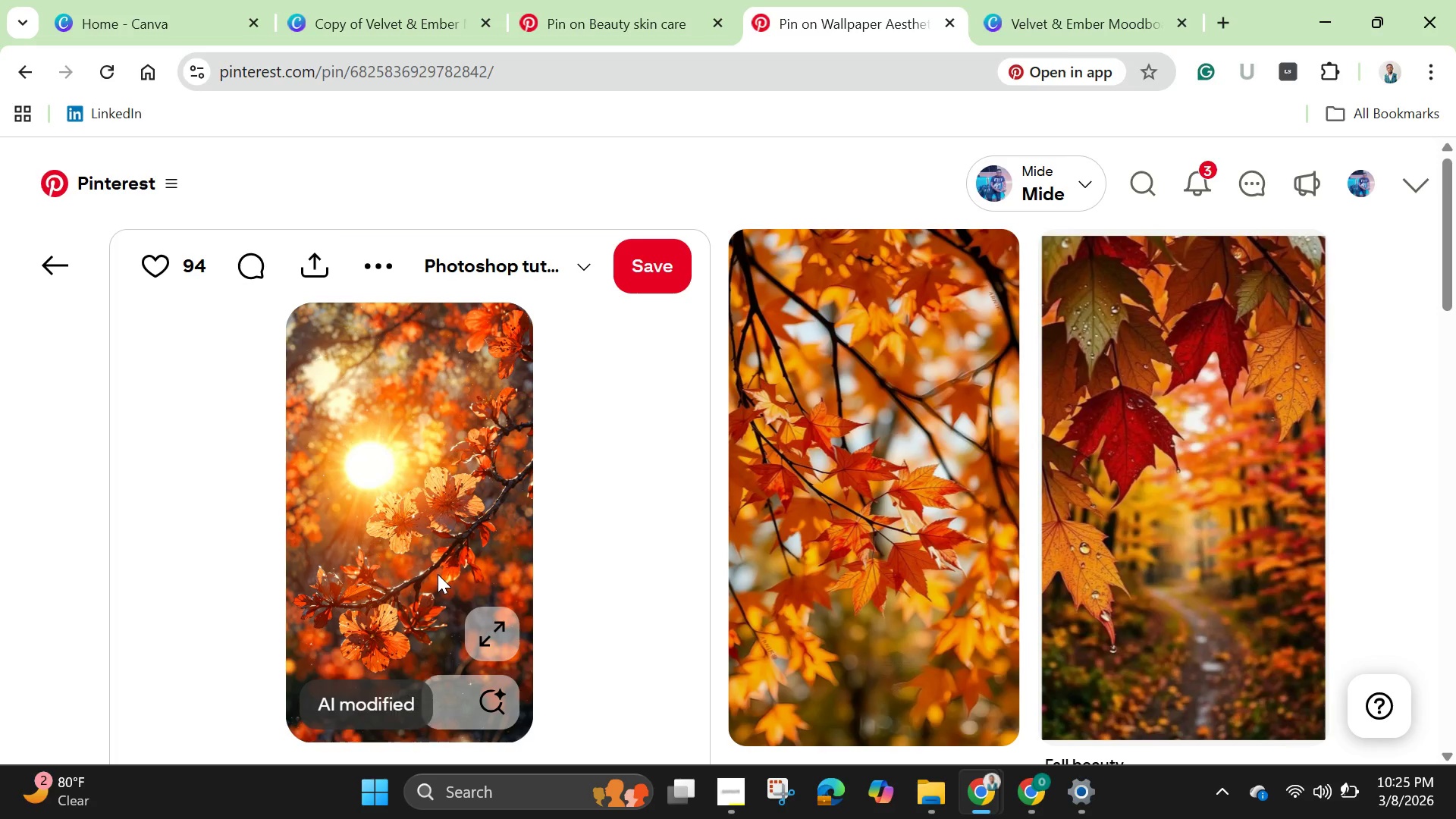 
left_click([435, 542])
 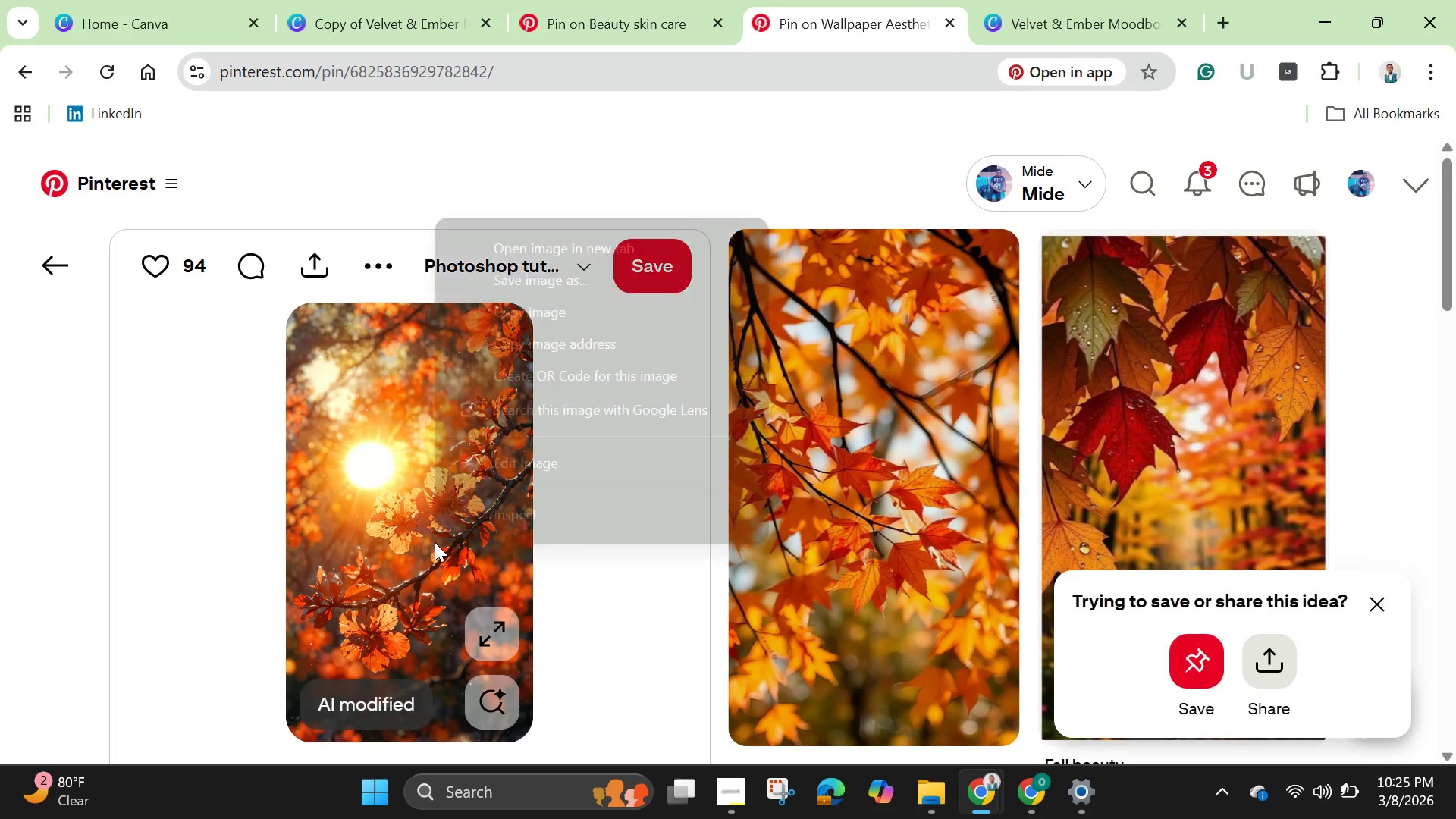 
right_click([435, 542])
 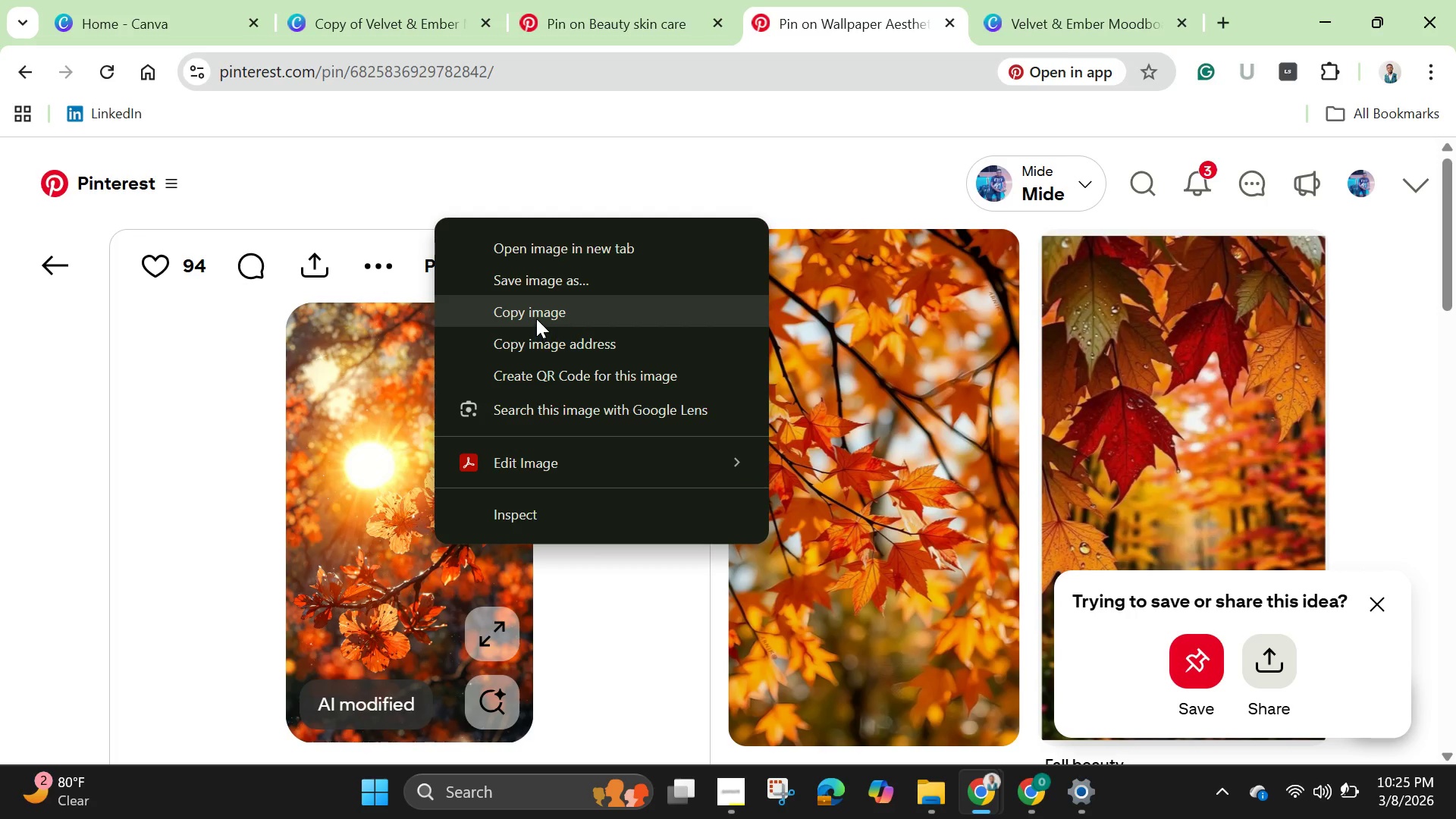 
left_click([536, 318])
 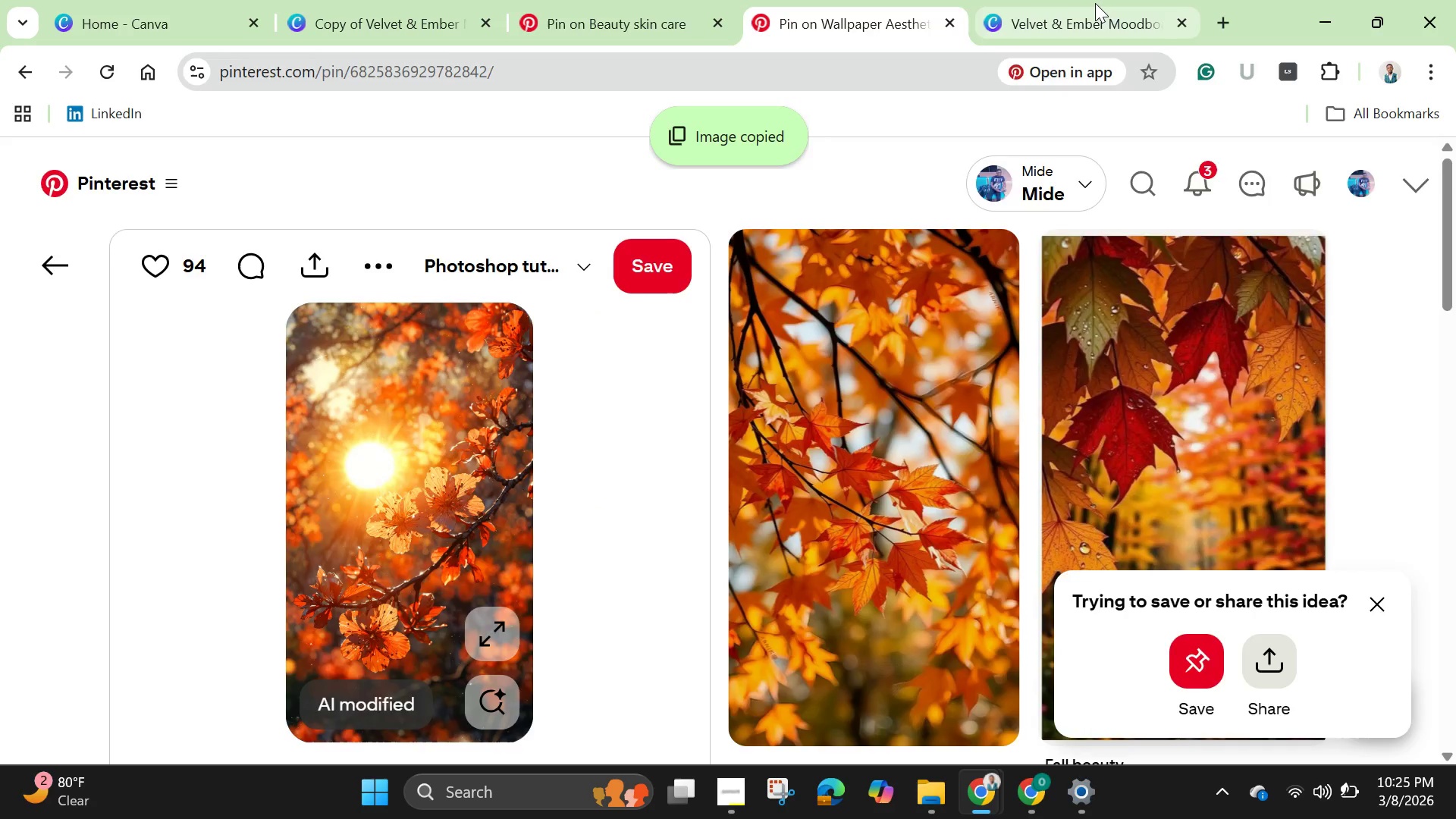 
left_click([1095, 3])
 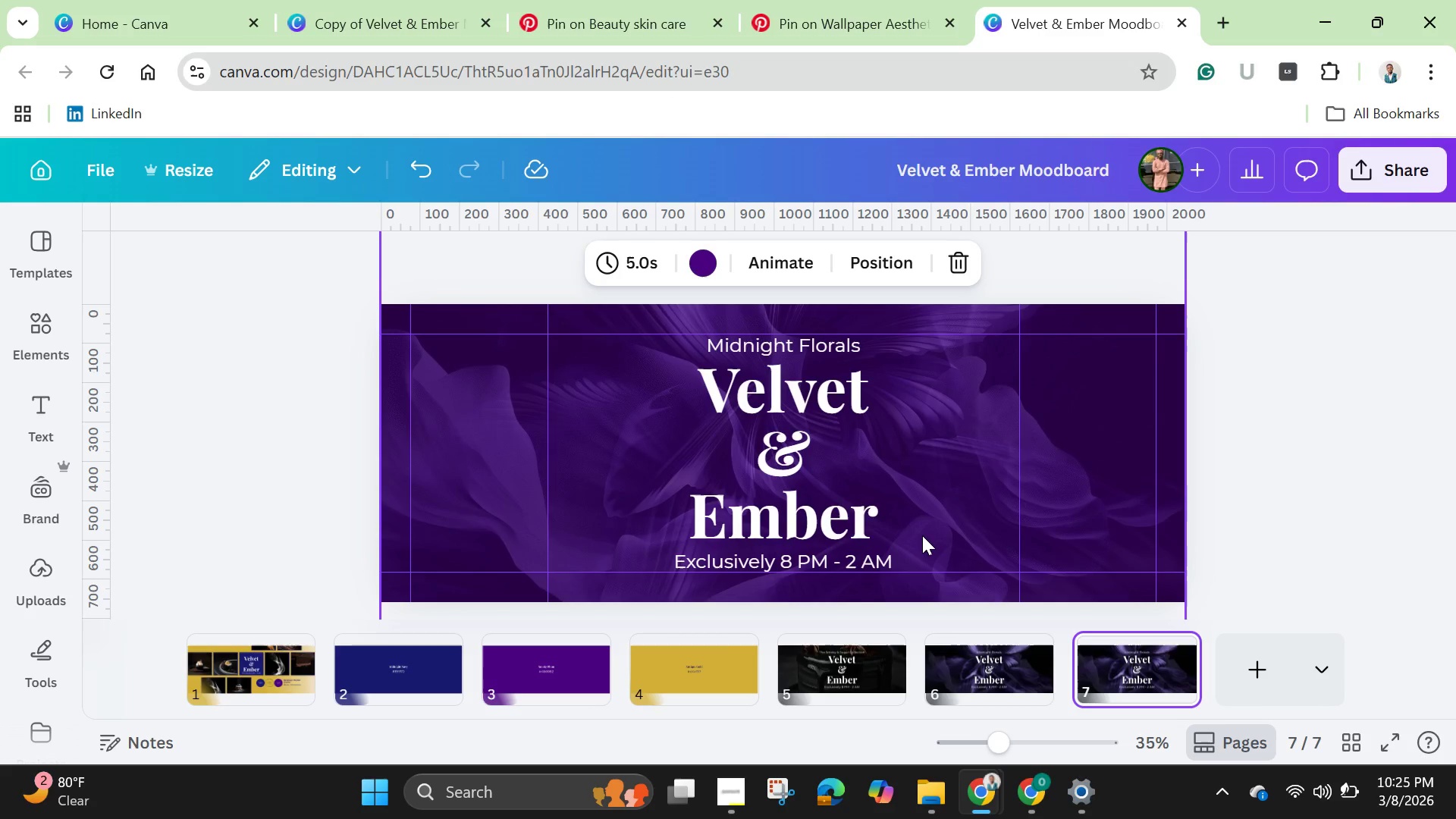 
key(Control+V)
 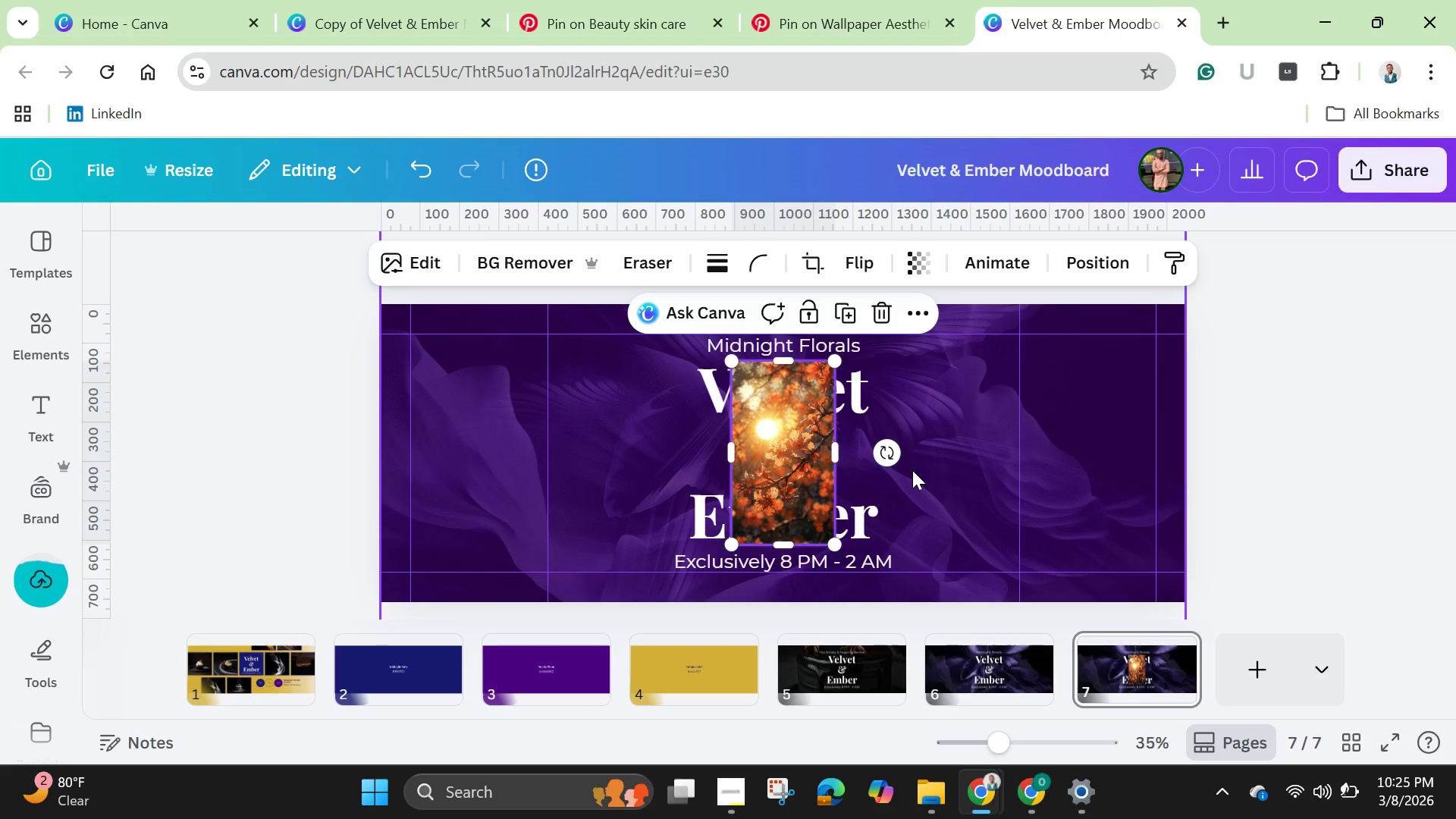 
wait(8.34)
 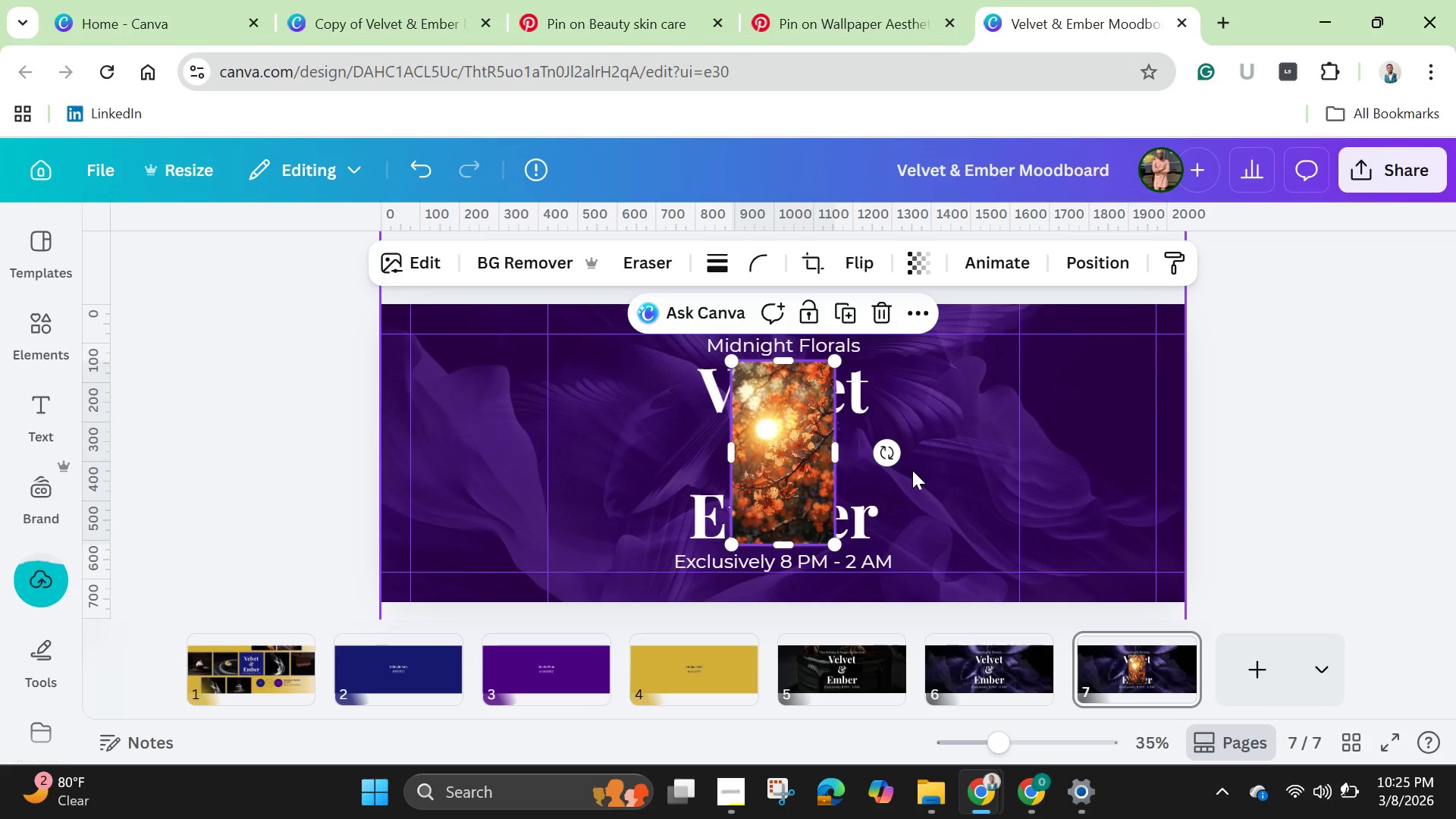 
left_click([1079, 485])
 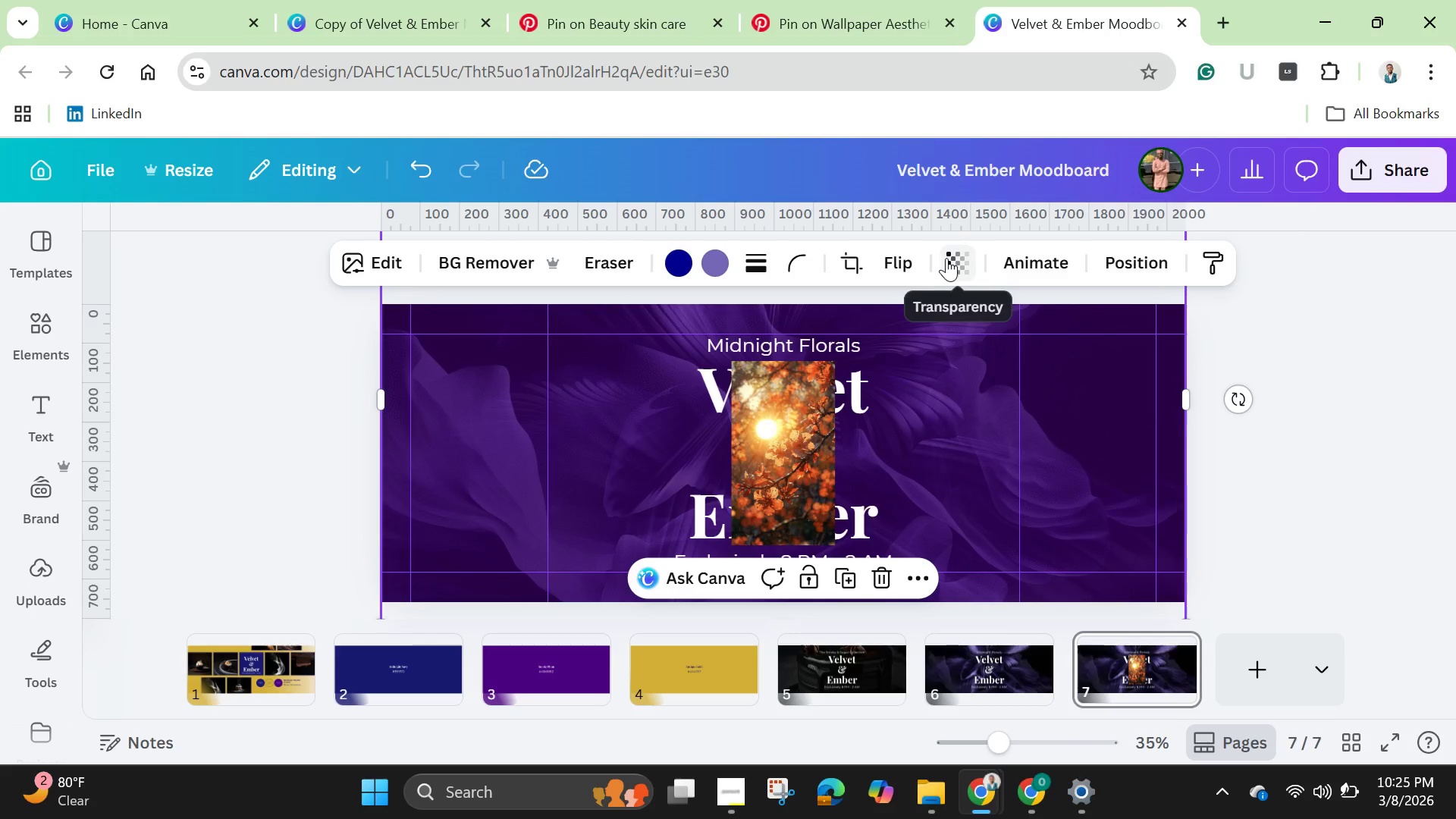 
left_click([946, 258])
 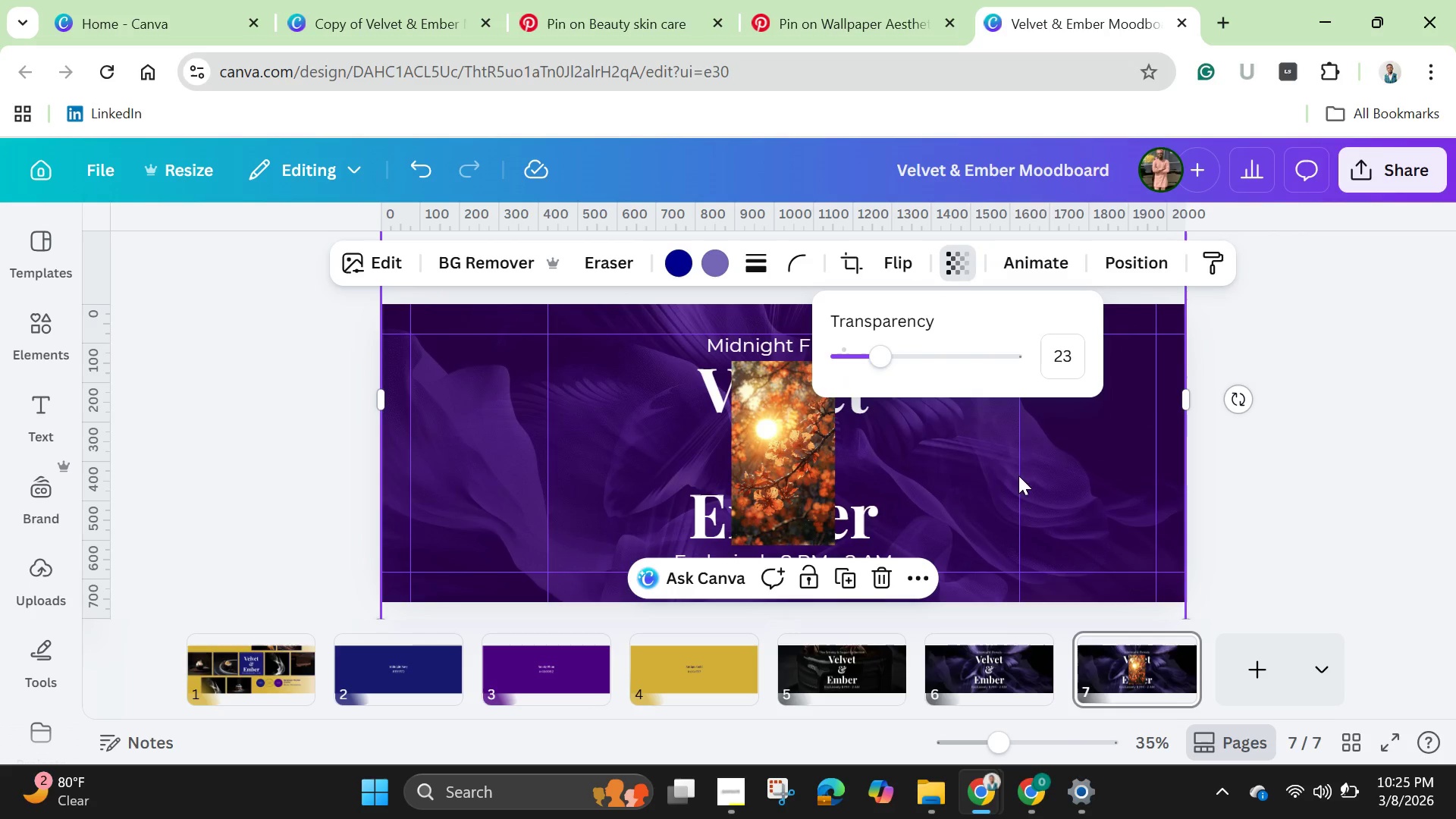 
left_click([799, 472])
 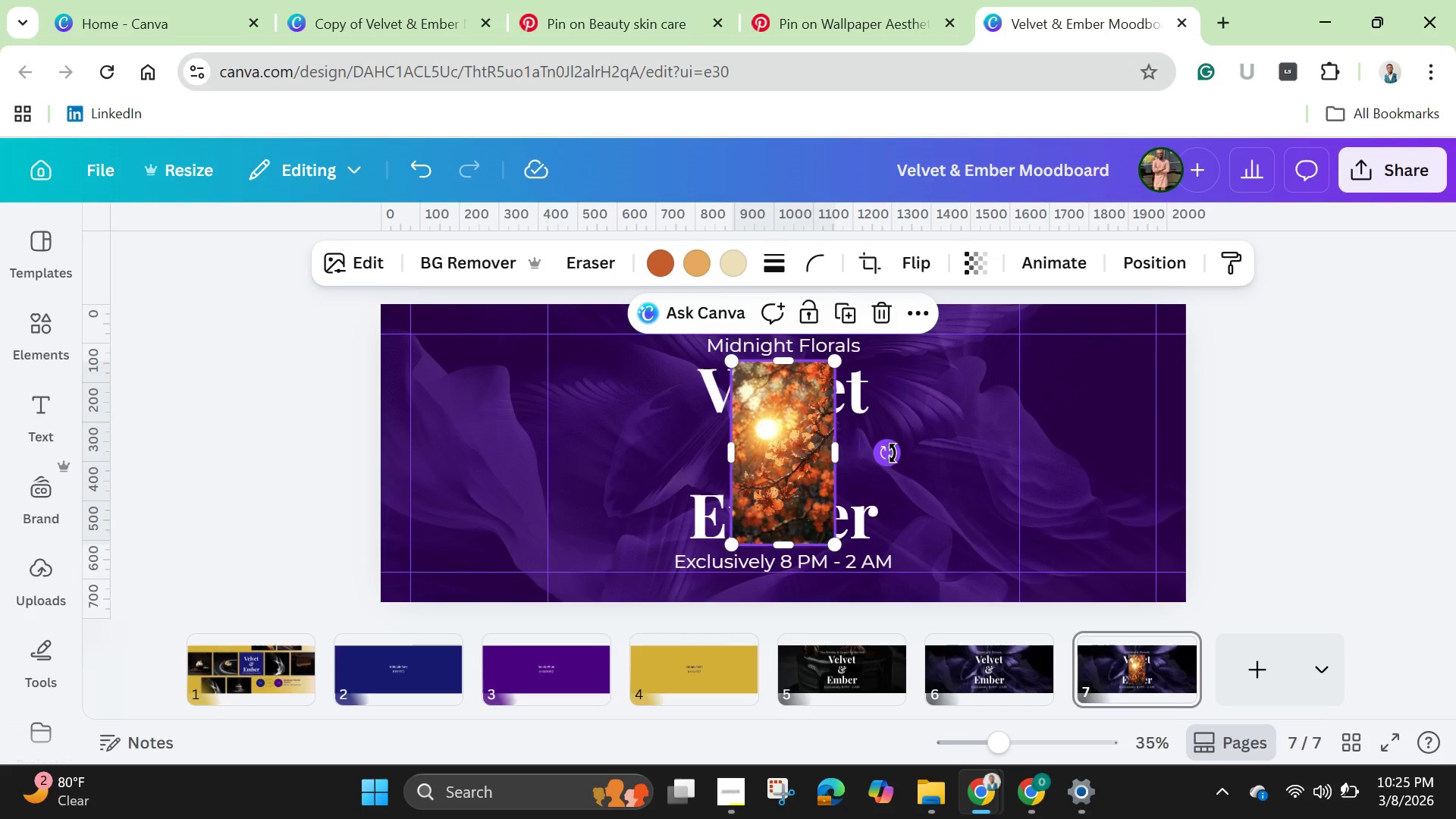 
left_click_drag(start_coordinate=[893, 453], to_coordinate=[783, 360])
 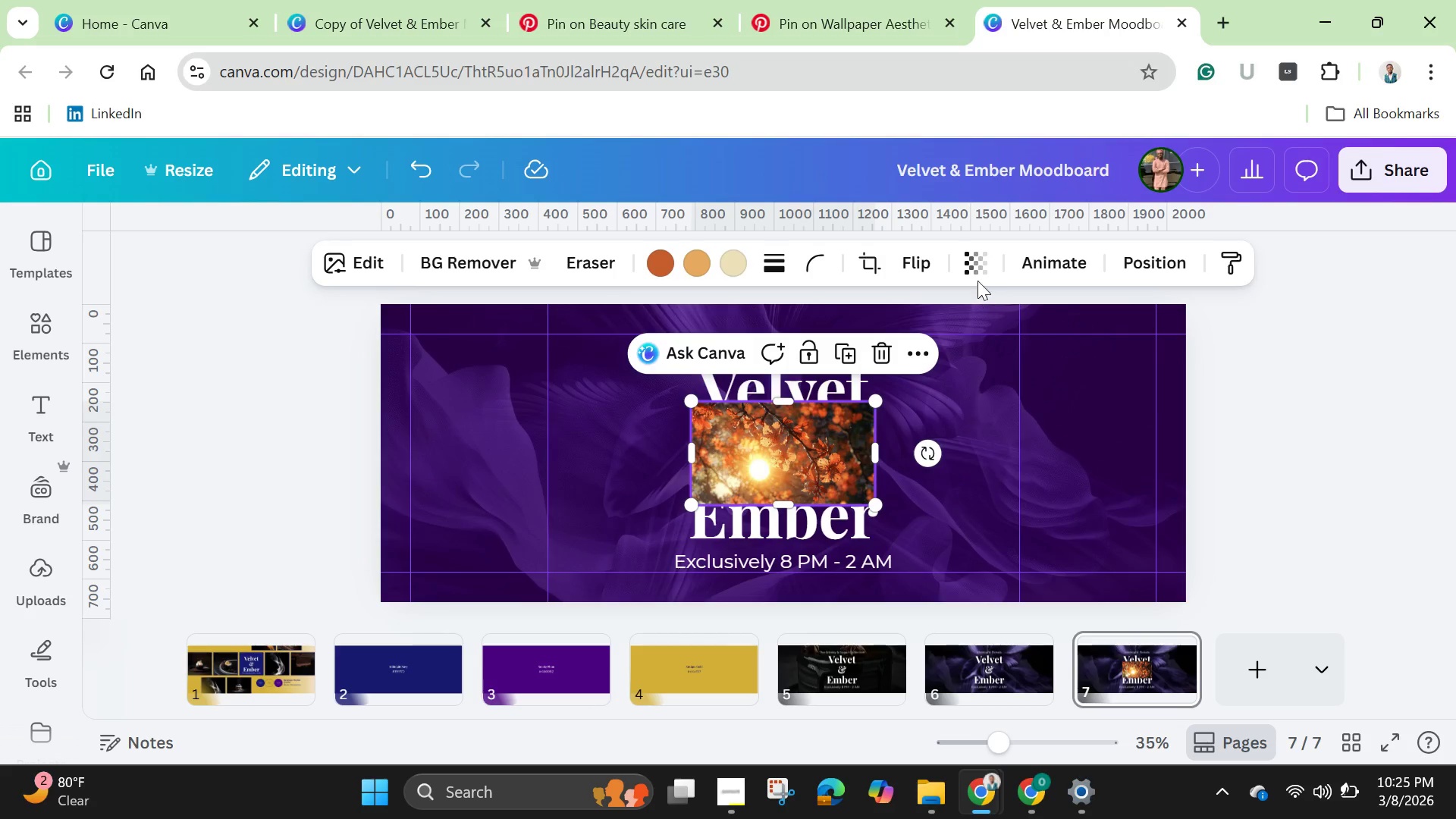 
left_click([970, 273])
 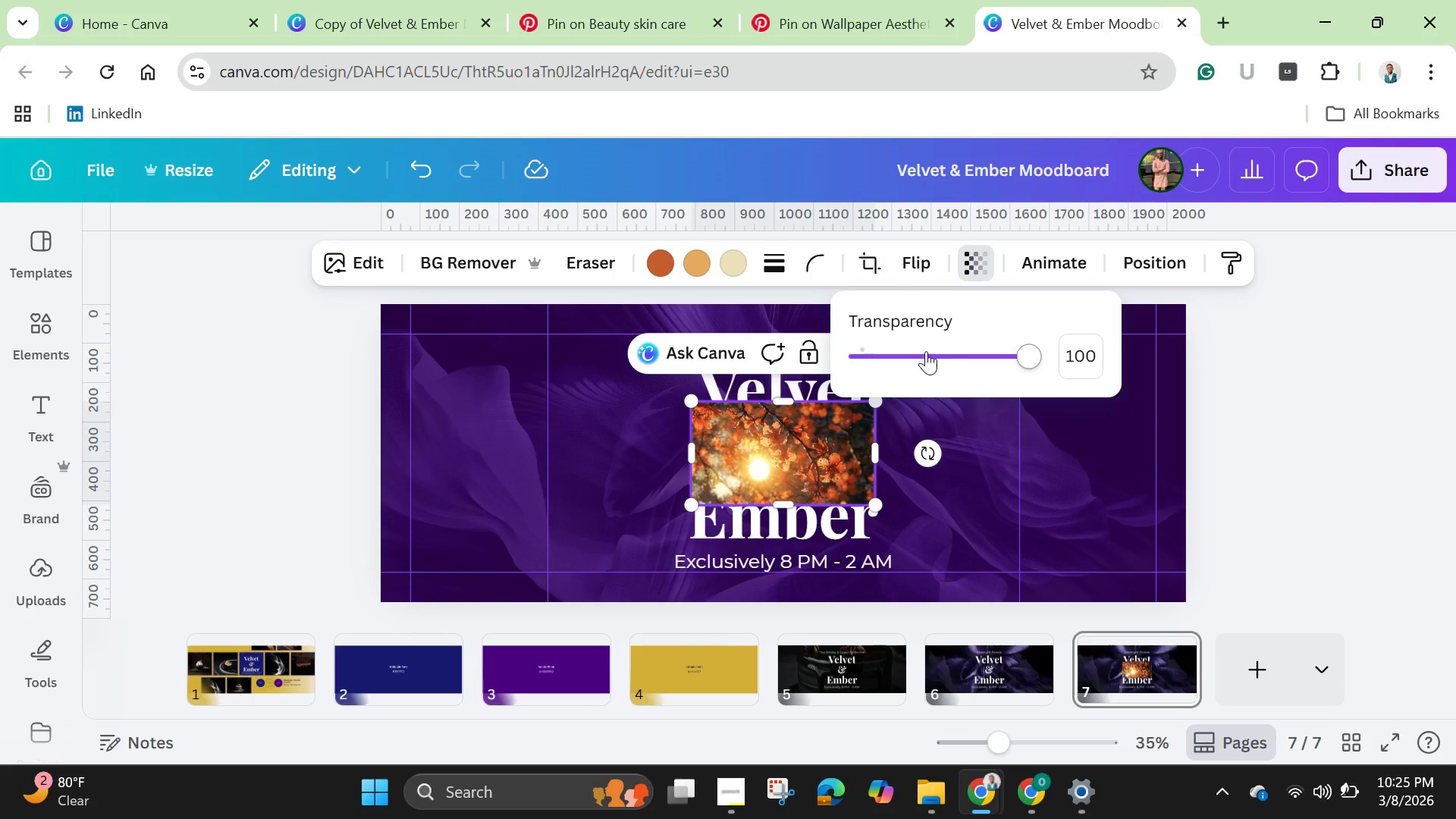 
left_click([926, 351])
 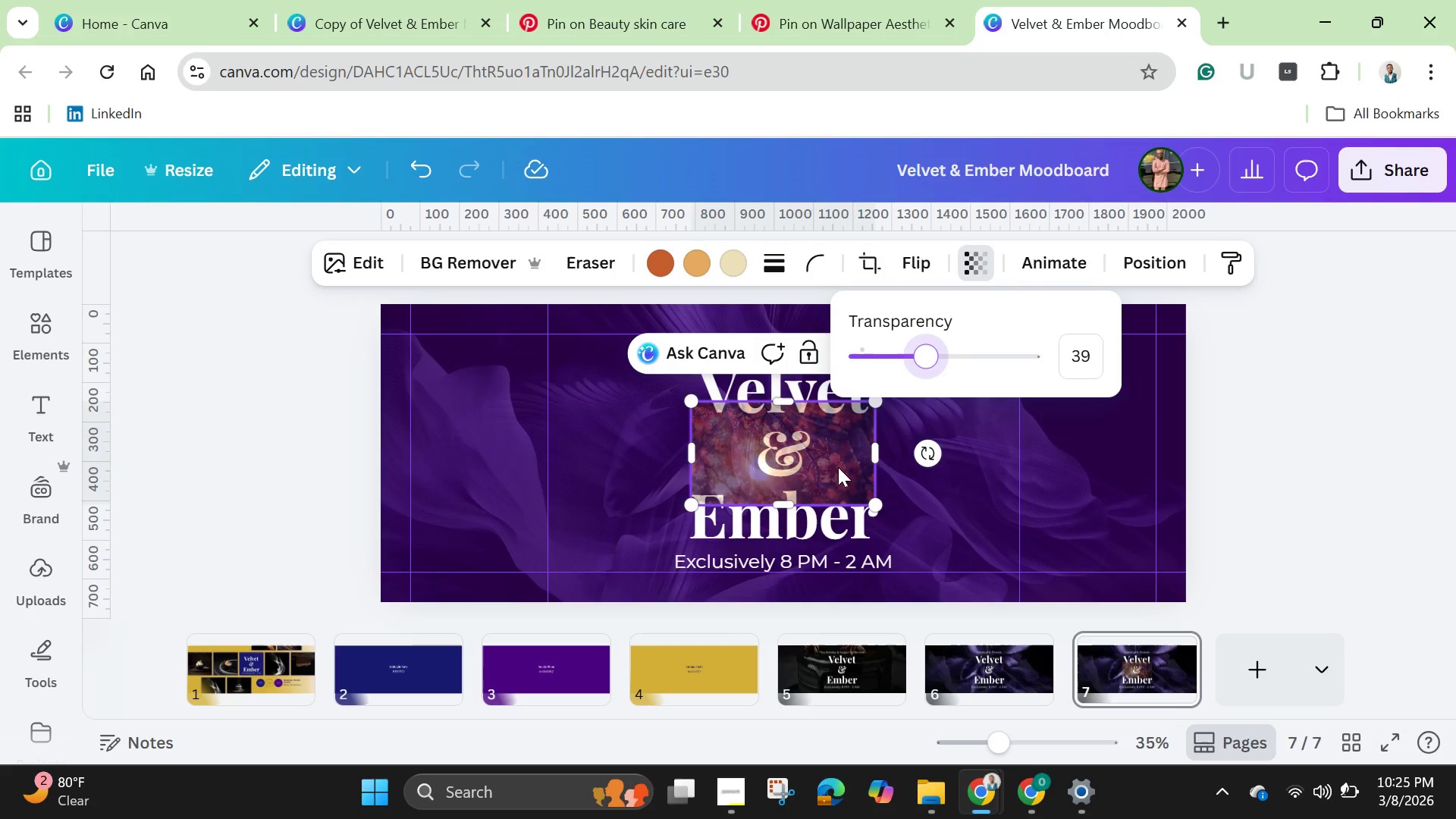 
right_click([836, 460])
 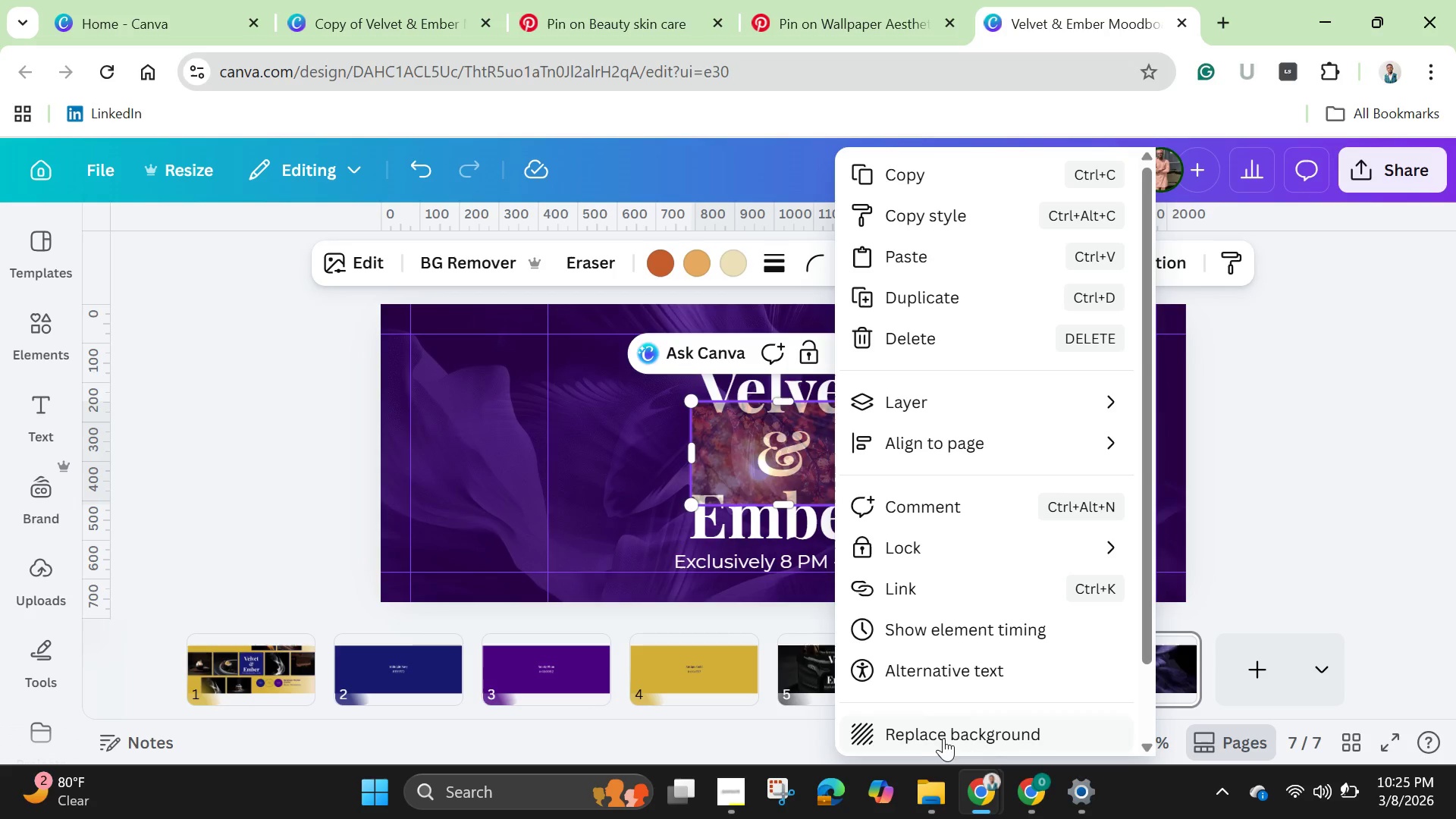 
left_click([943, 735])
 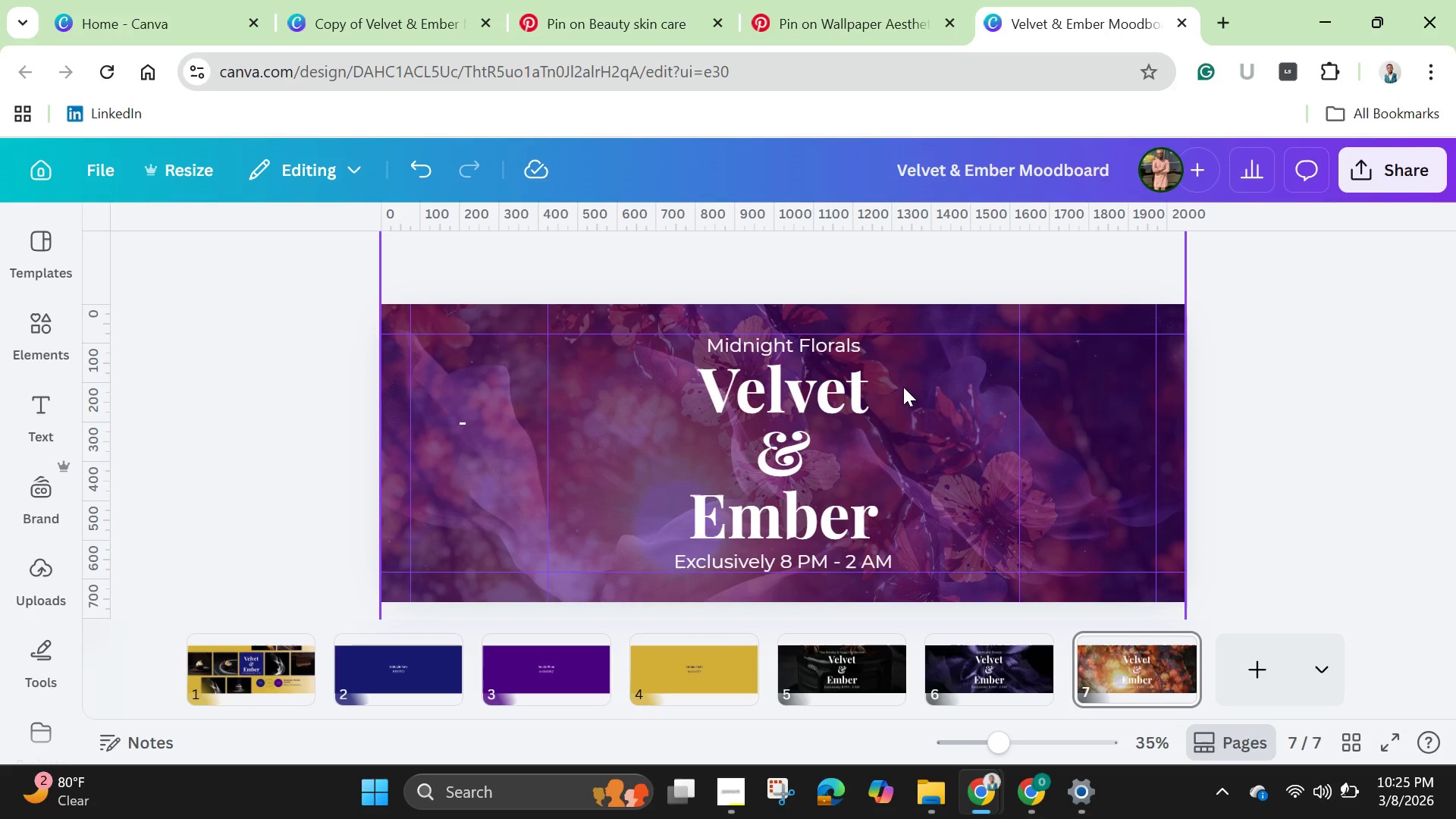 
left_click([903, 387])
 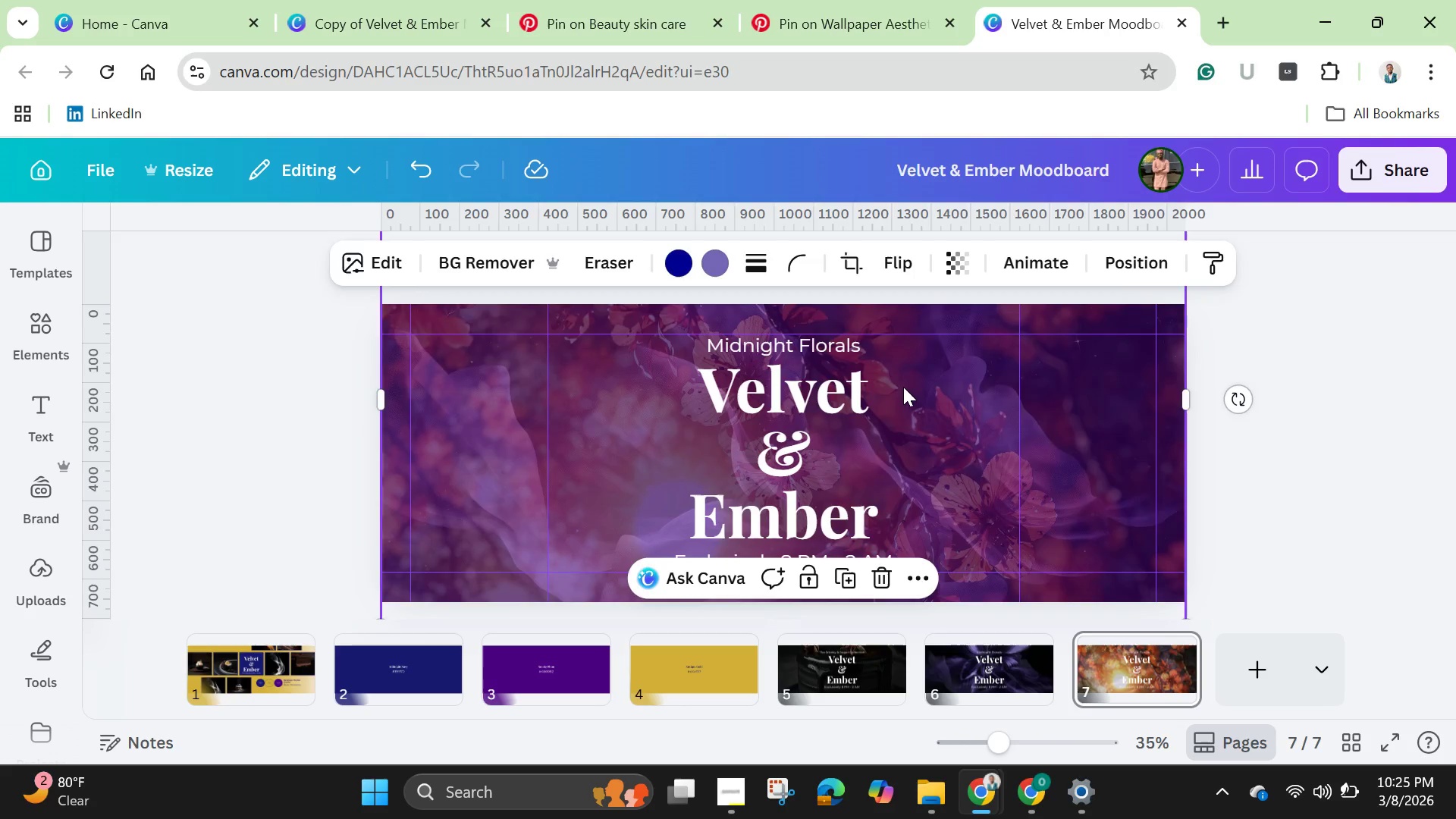 
key(Backspace)
 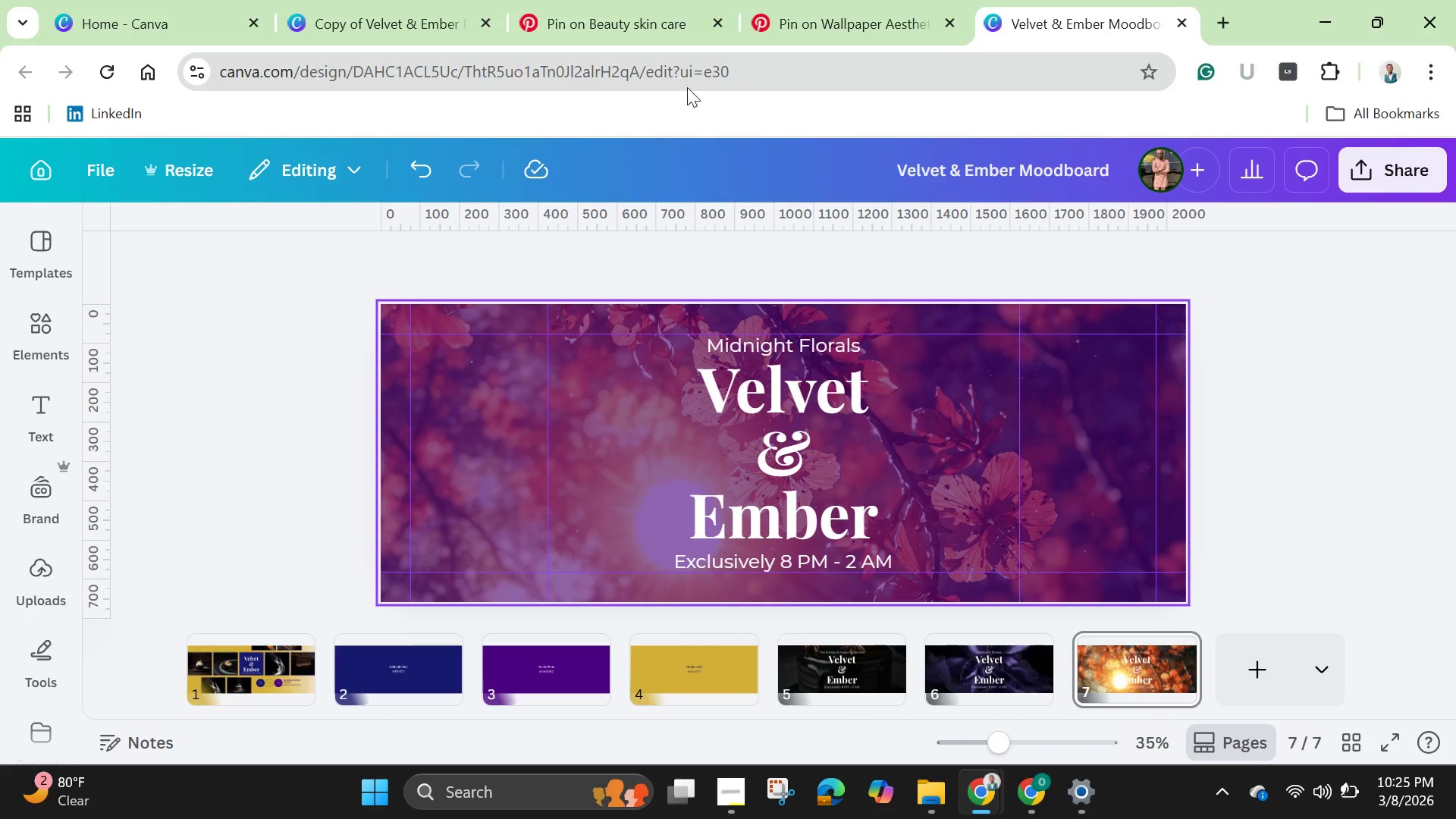 
left_click([554, 460])
 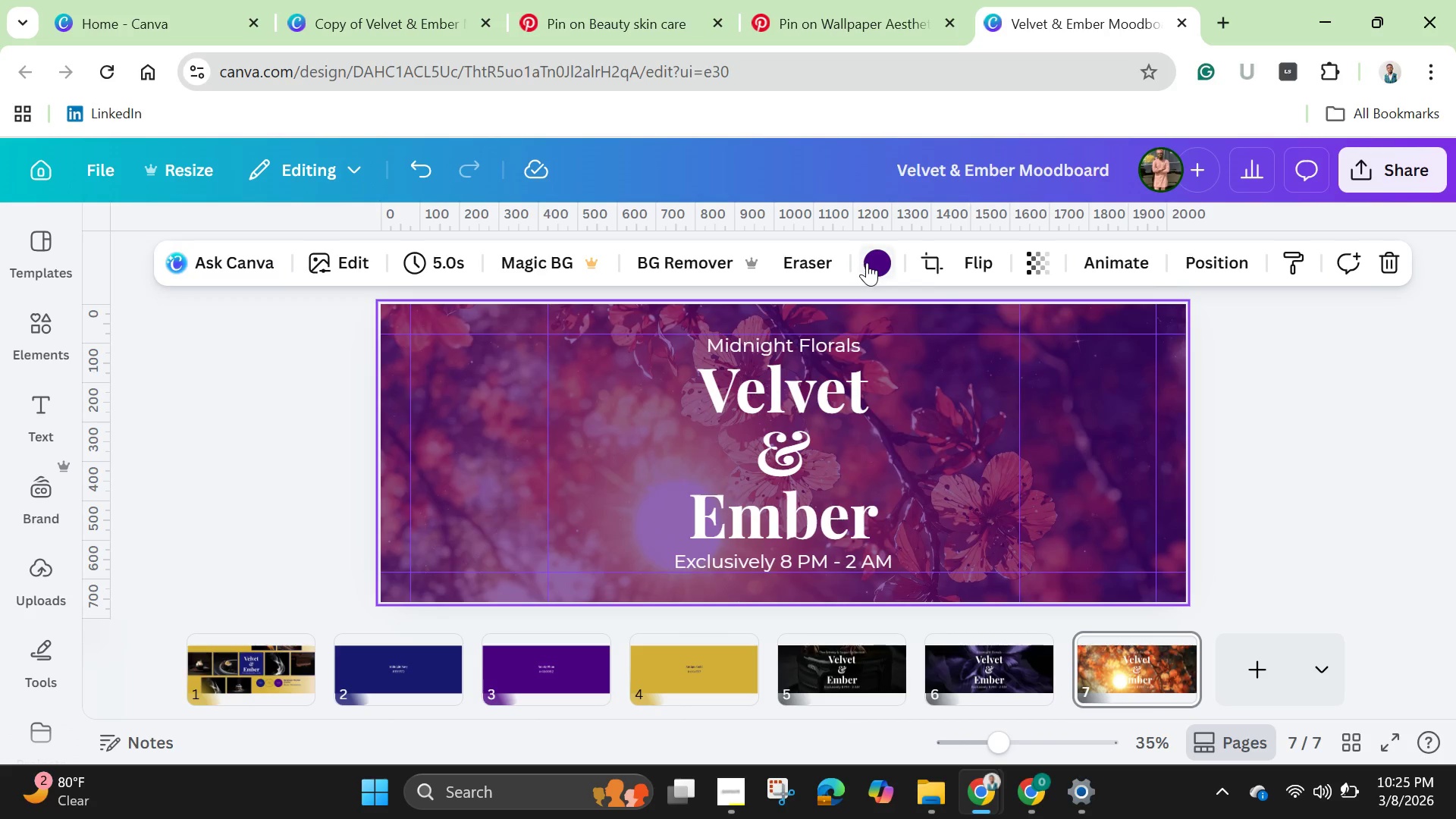 
left_click([873, 254])
 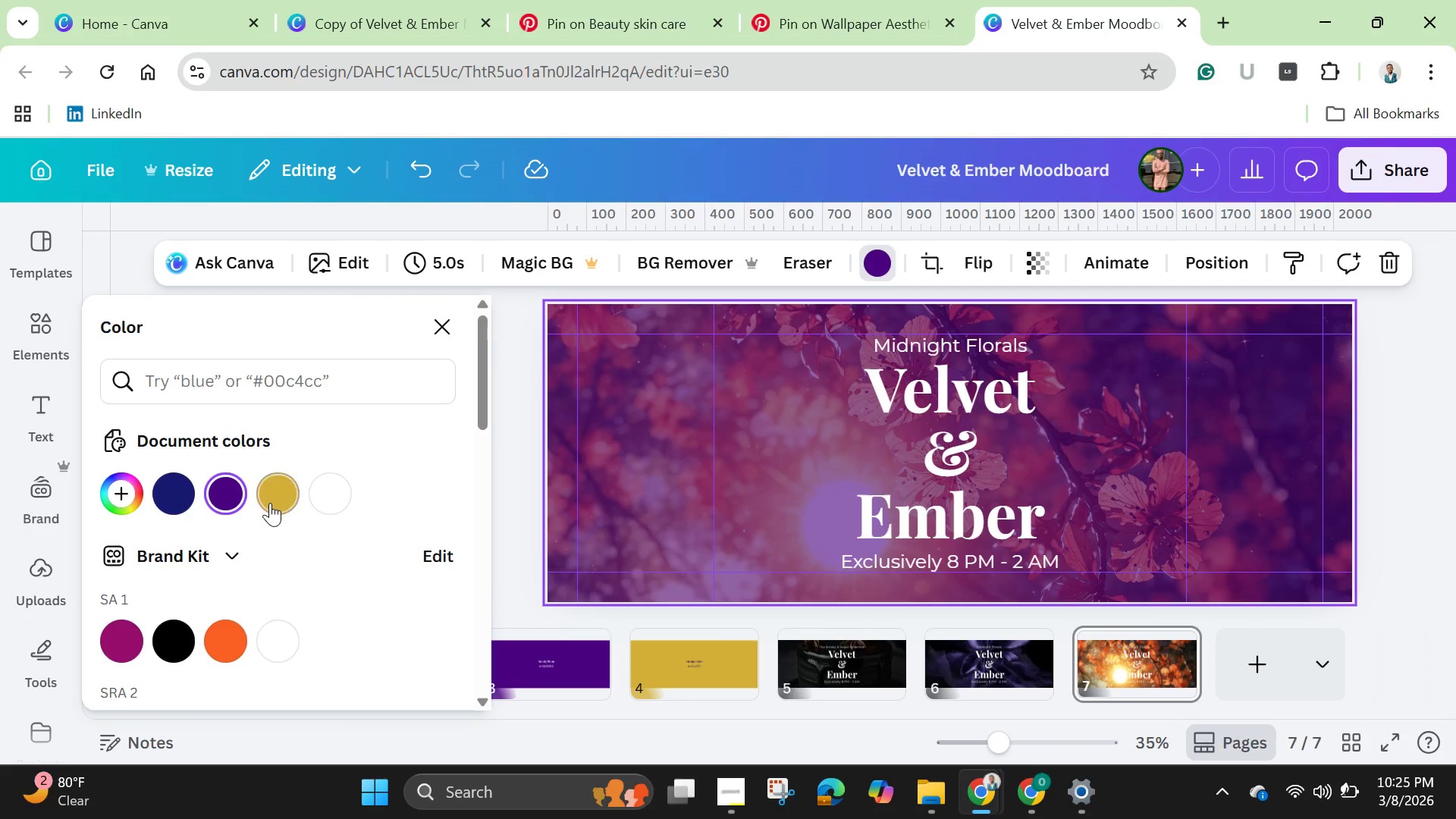 
left_click([272, 498])
 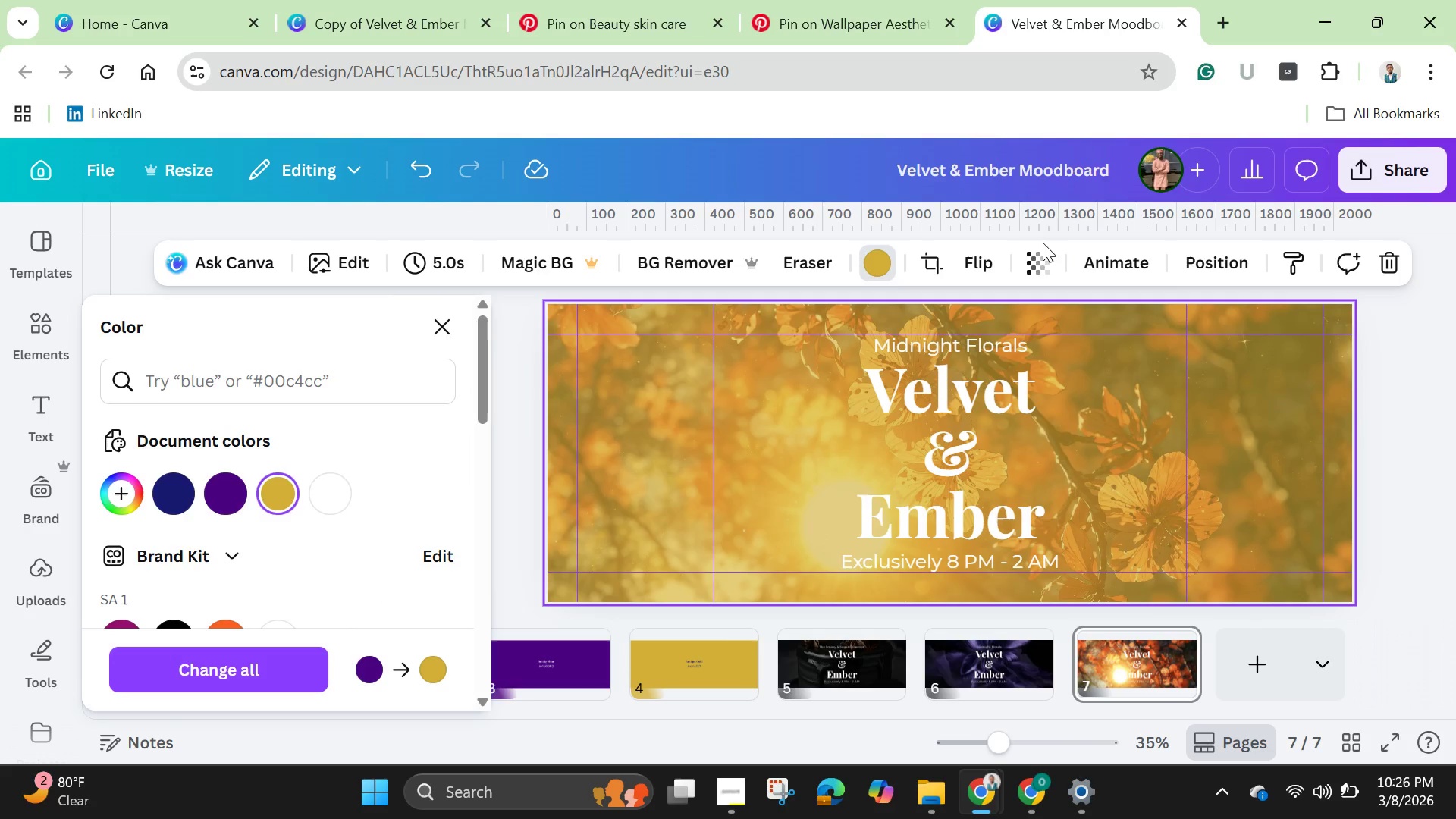 
wait(7.06)
 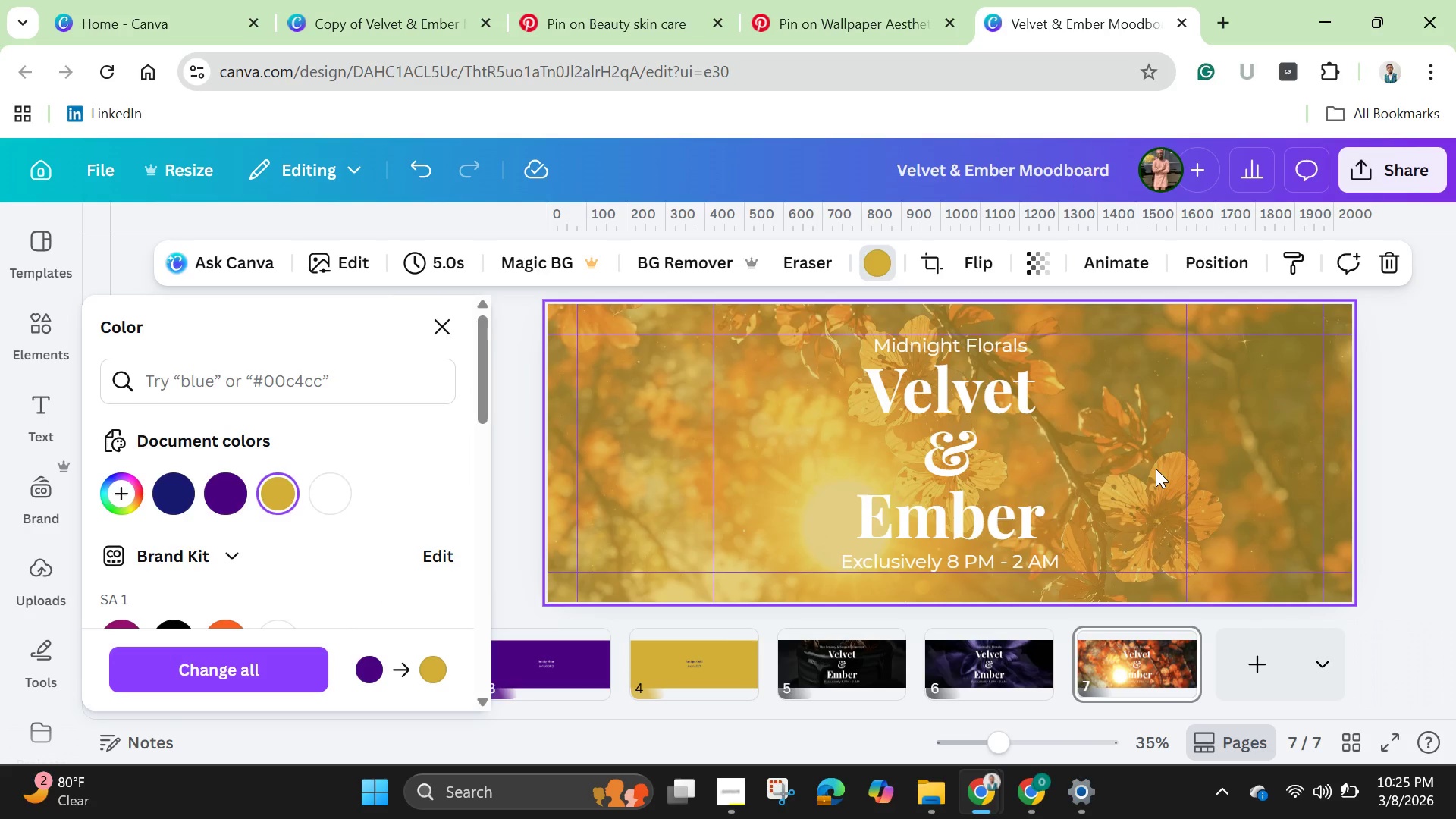 
left_click([1043, 260])
 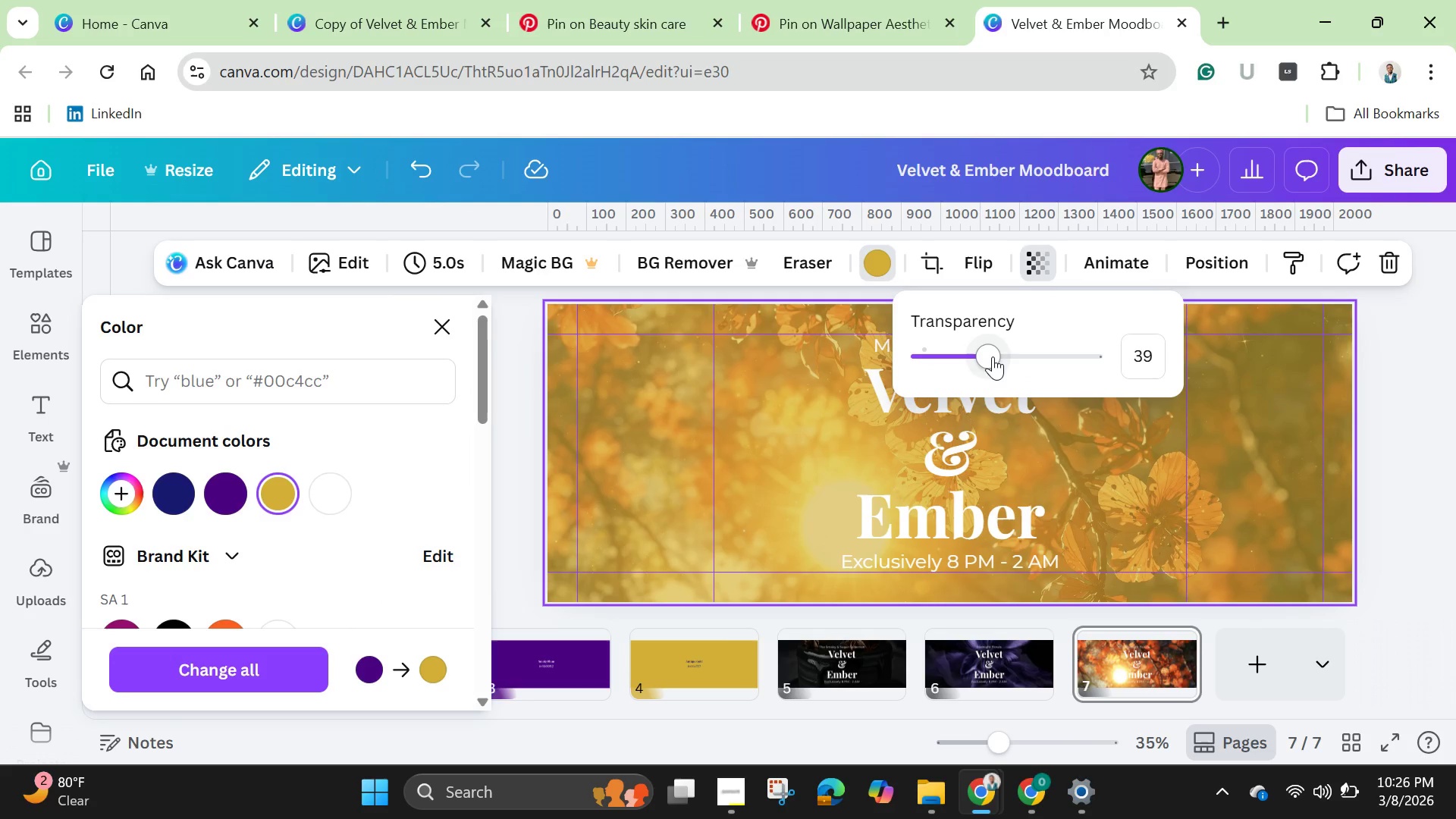 
left_click_drag(start_coordinate=[993, 356], to_coordinate=[955, 360])
 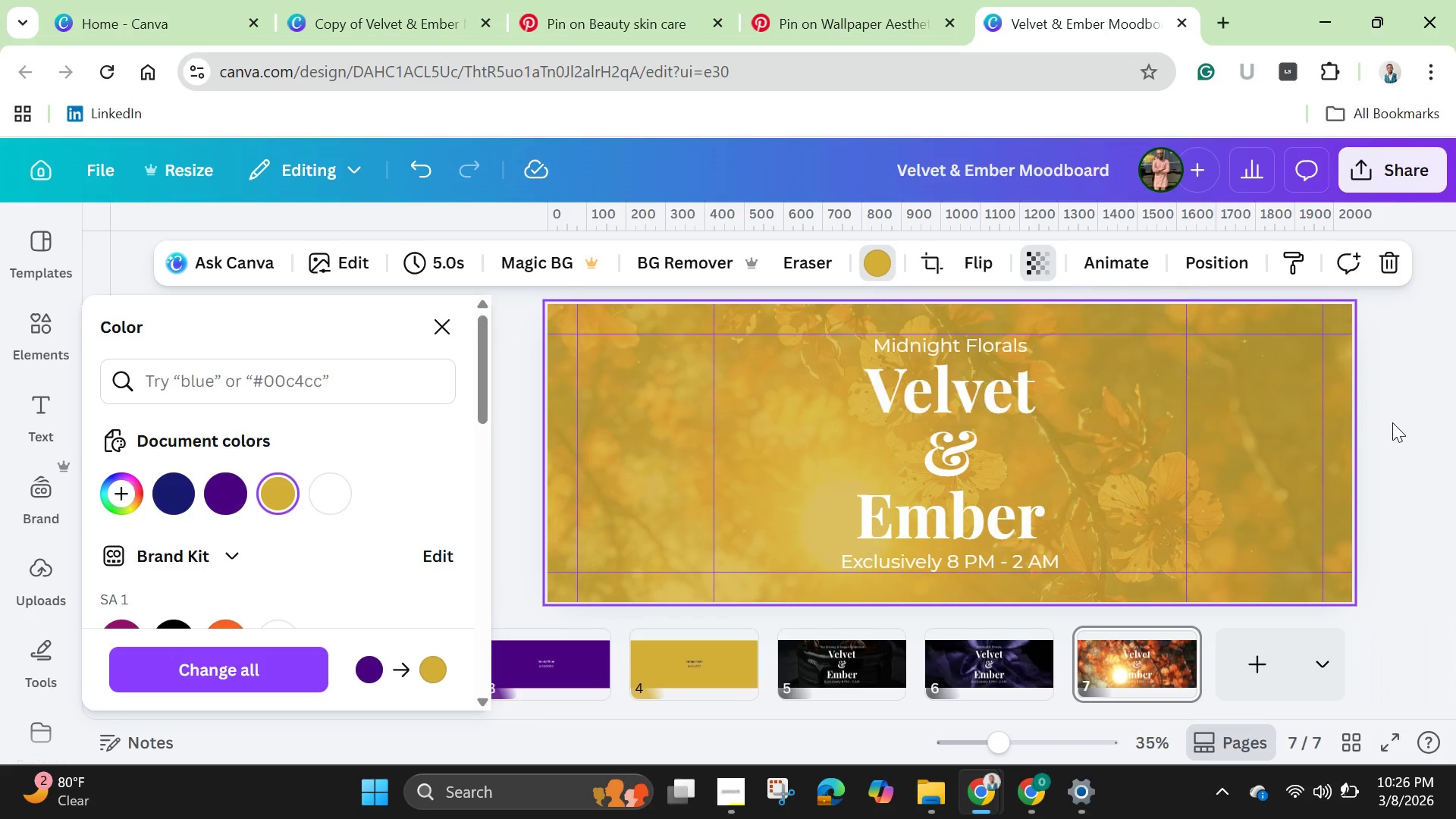 
left_click([1392, 422])
 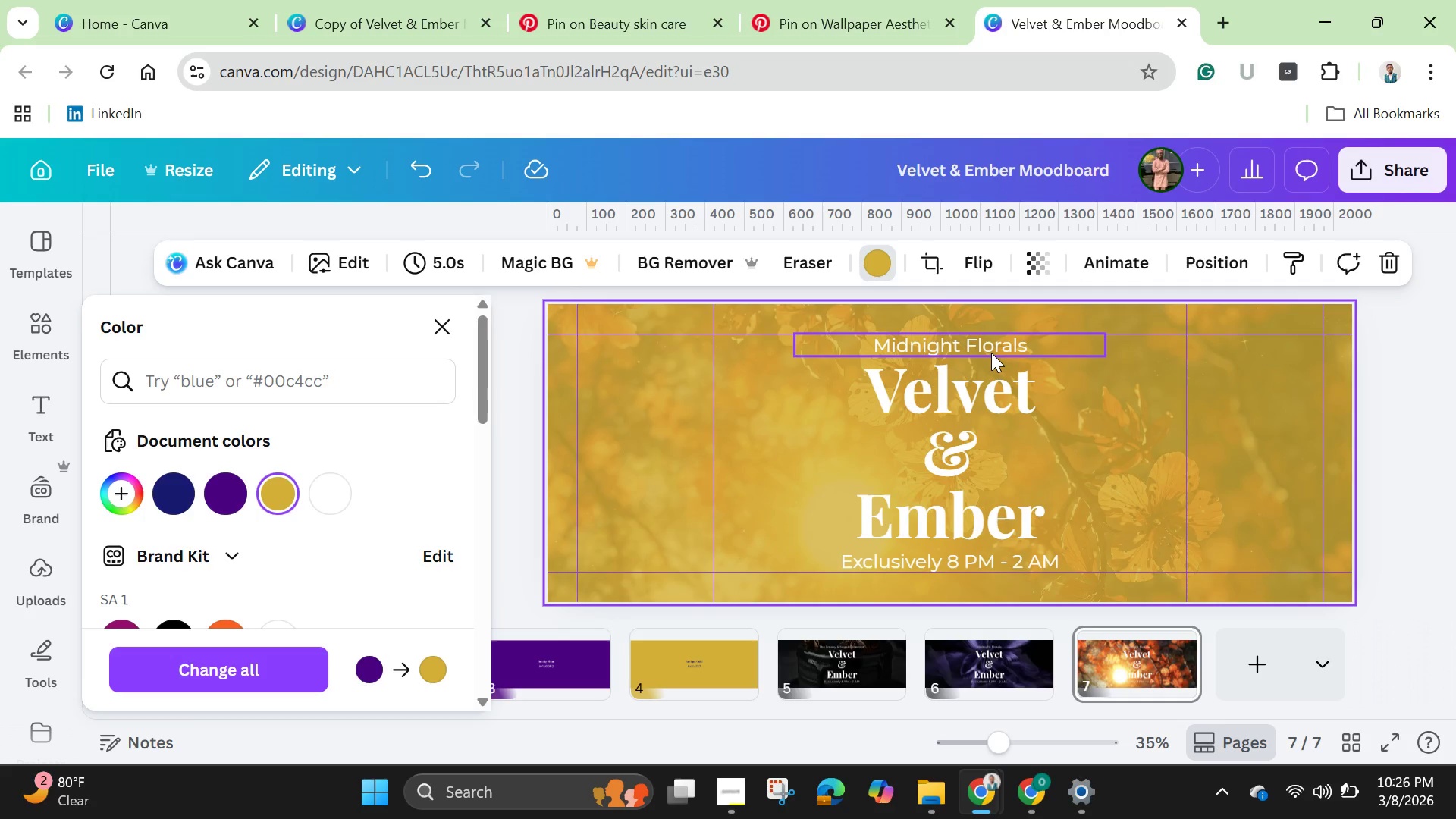 
wait(19.3)
 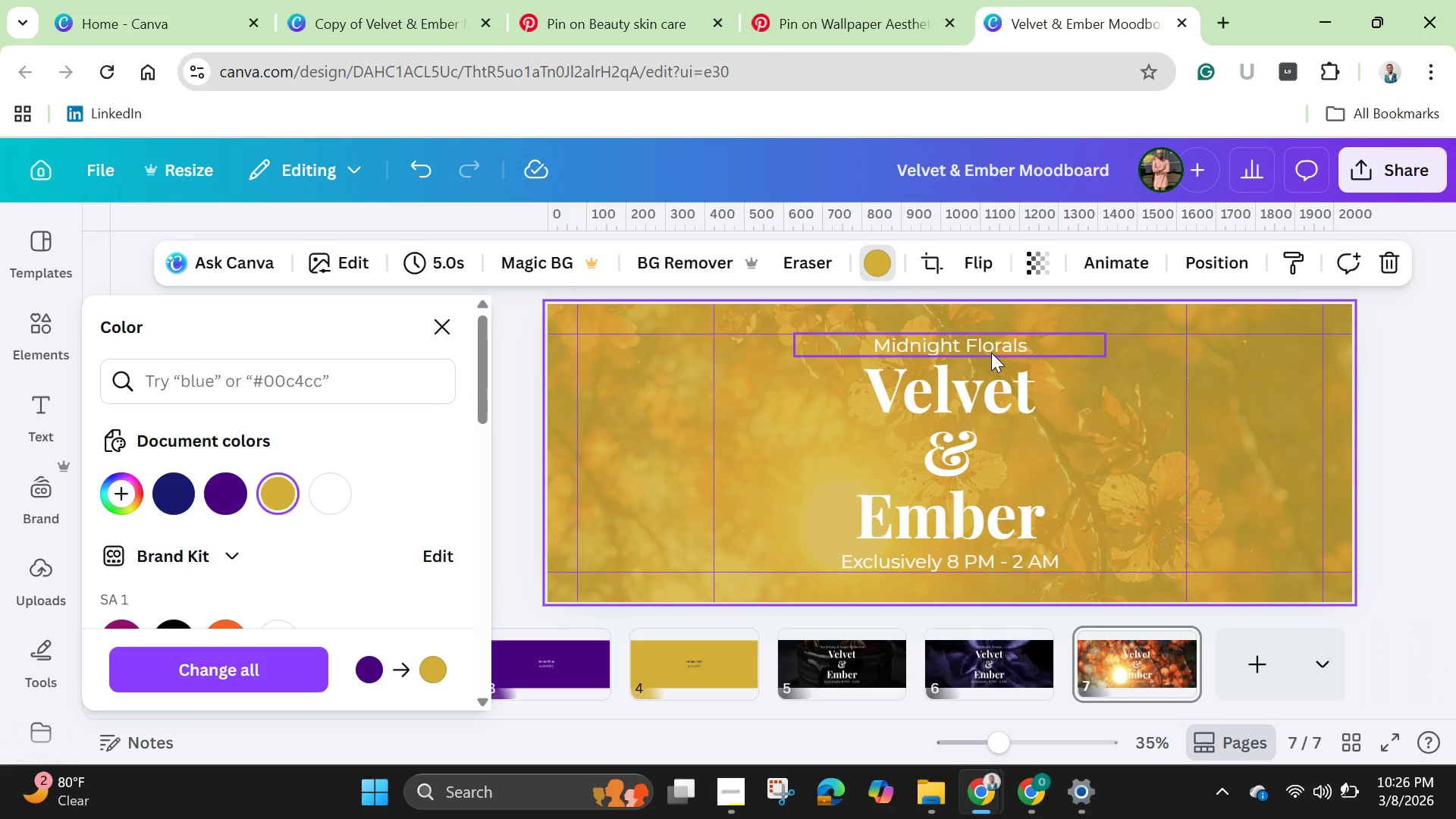 
left_click([830, 10])
 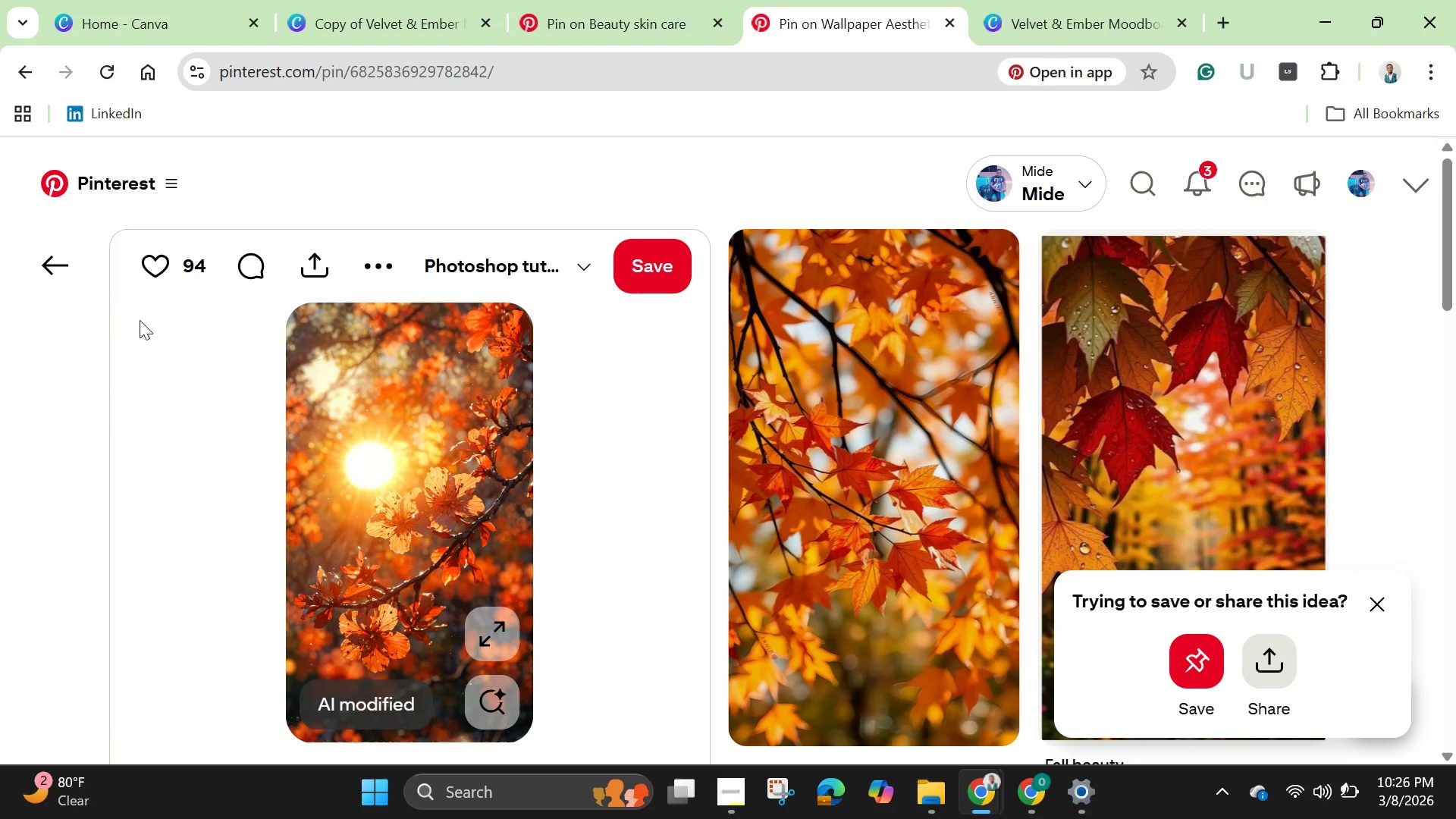 
left_click([65, 268])
 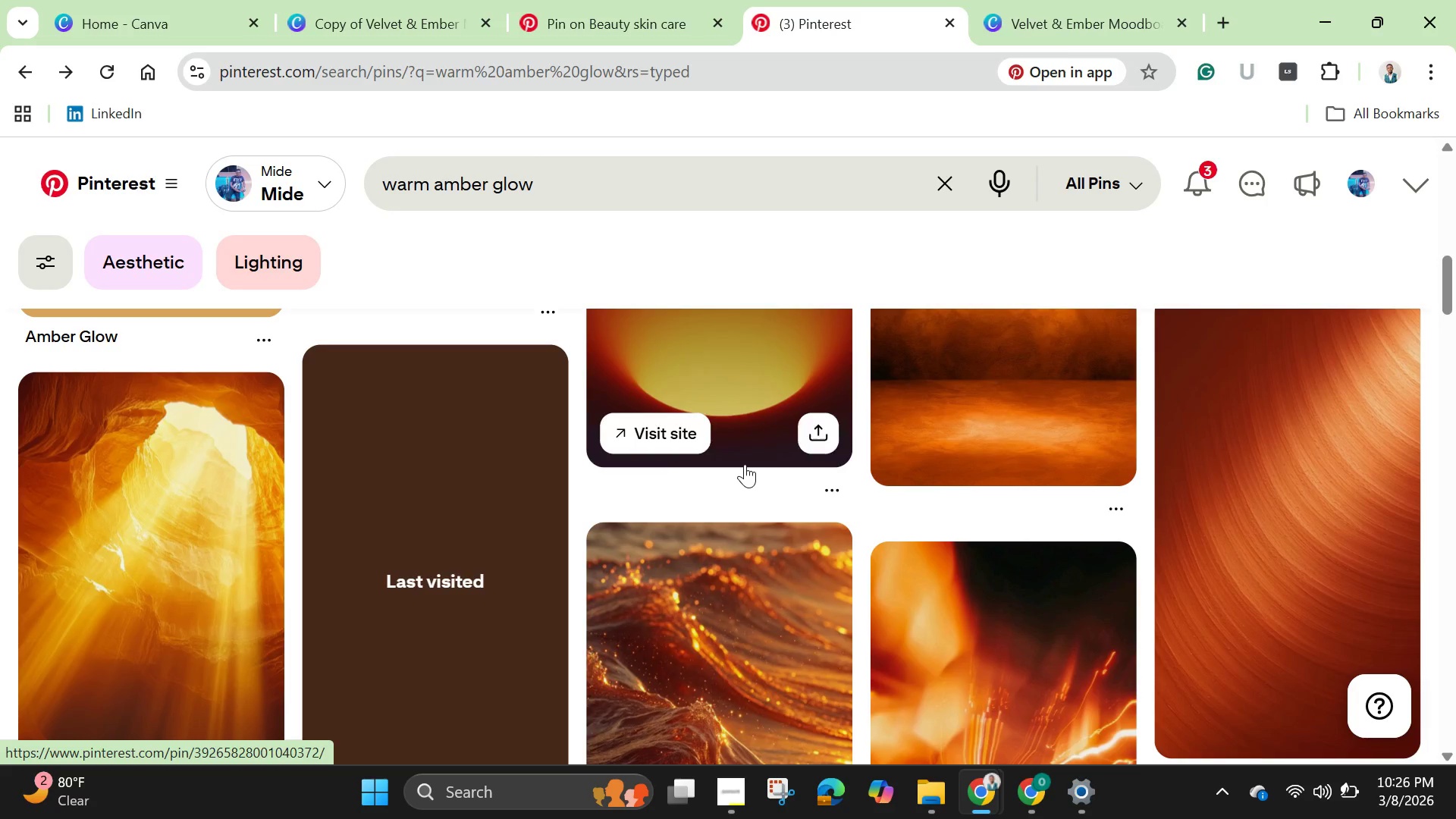 
scroll: coordinate [761, 513], scroll_direction: down, amount: 5.0
 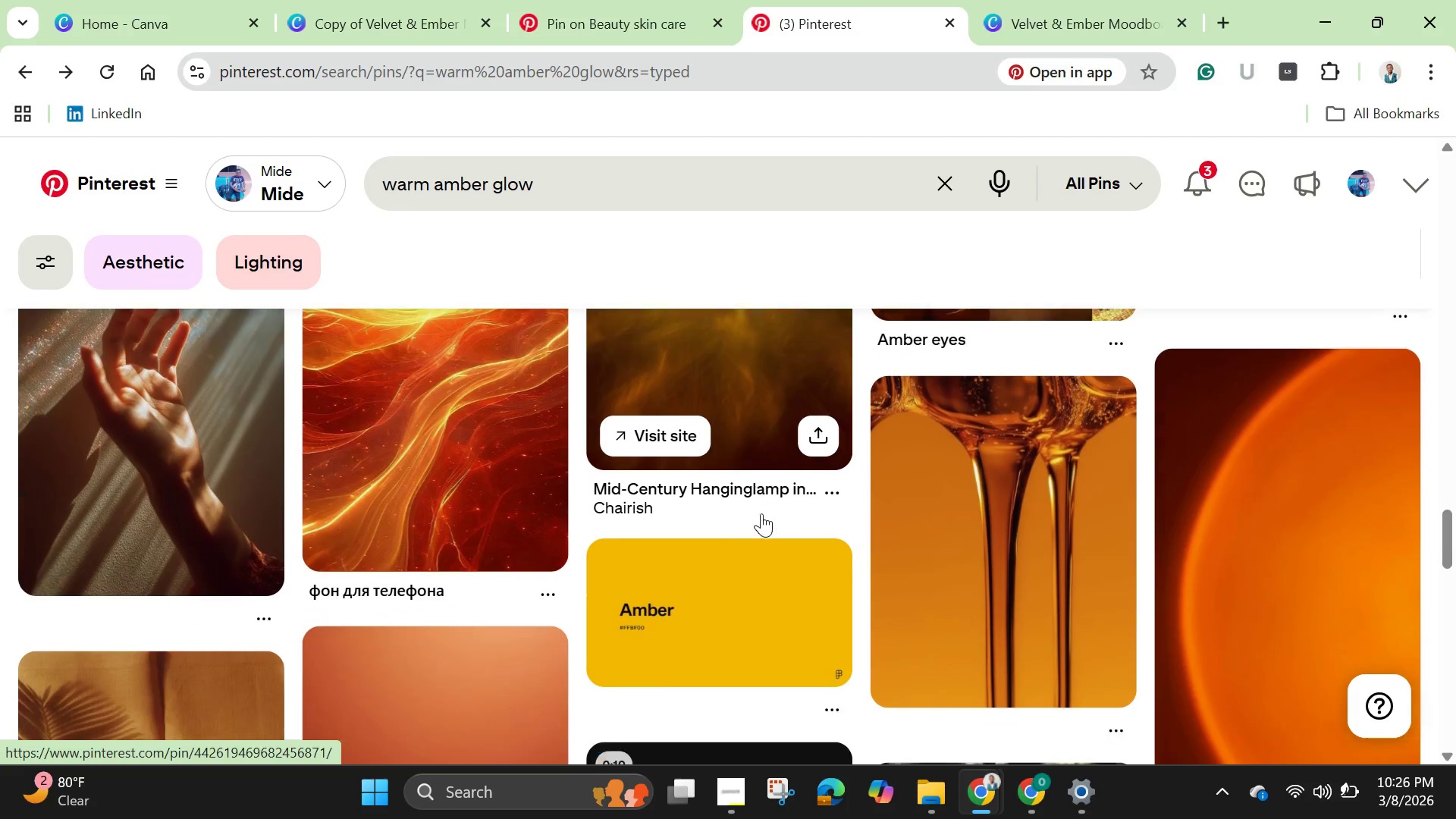 
left_click([471, 435])
 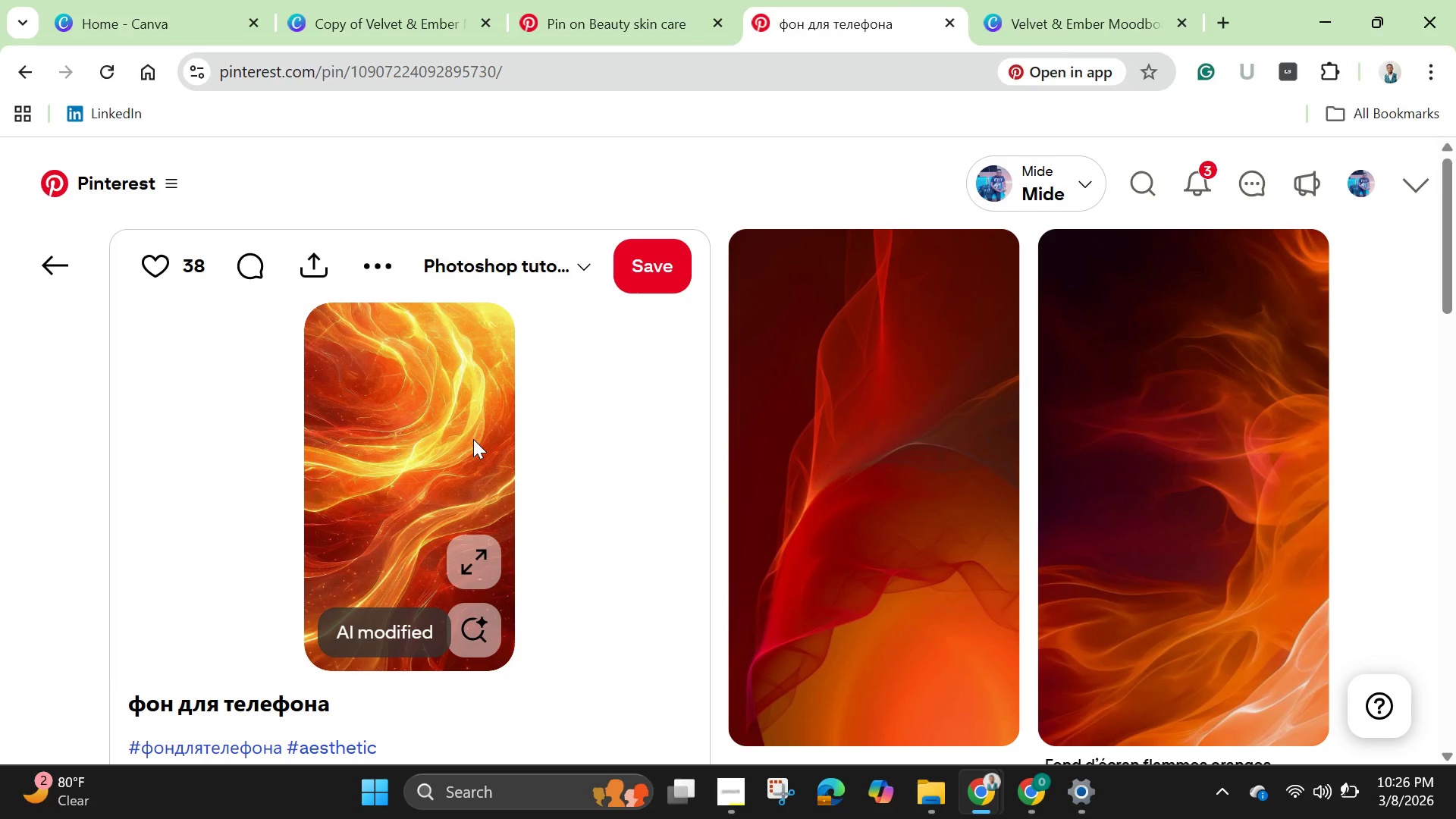 
wait(13.36)
 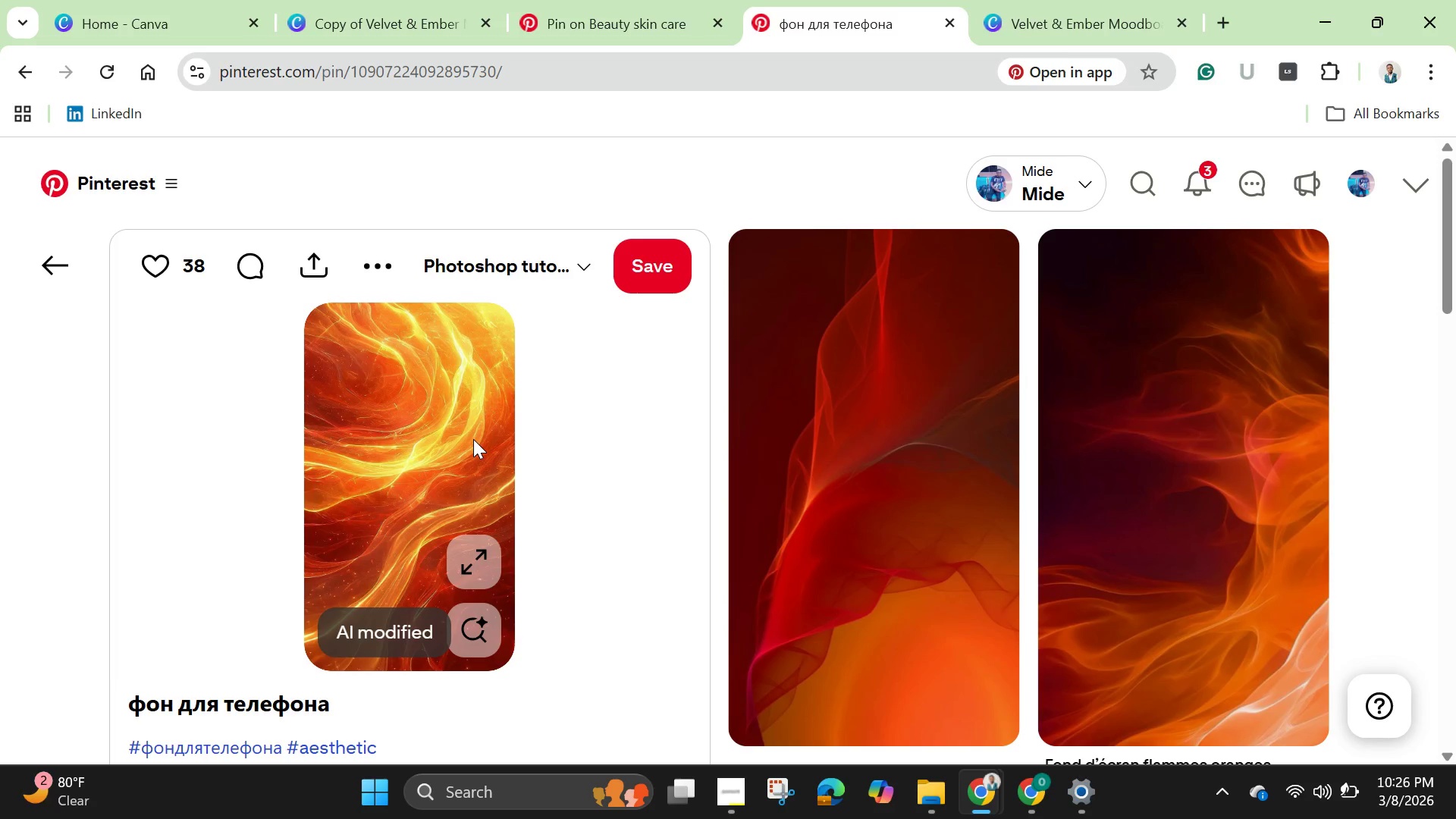 
right_click([435, 432])
 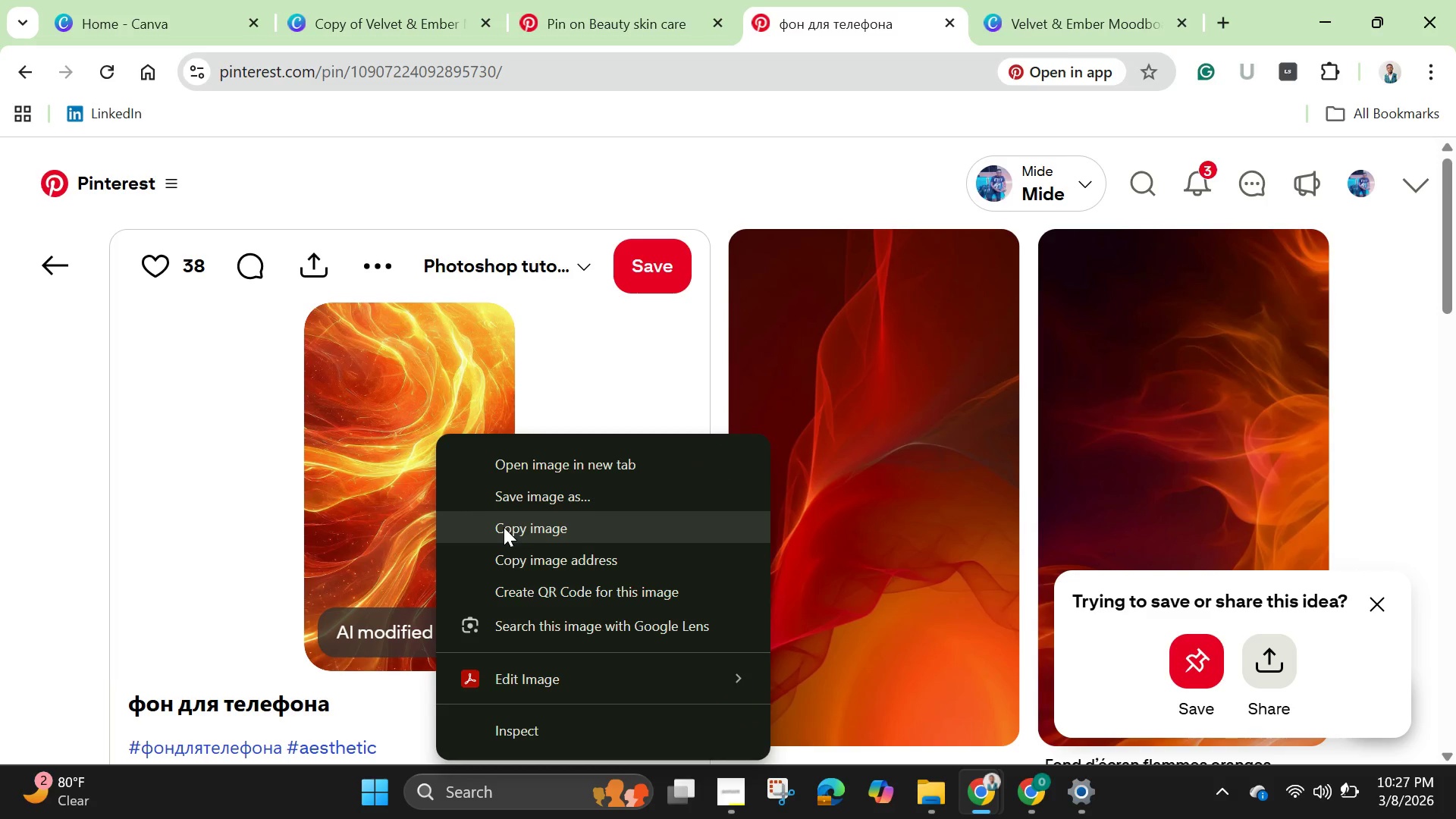 
left_click([504, 527])
 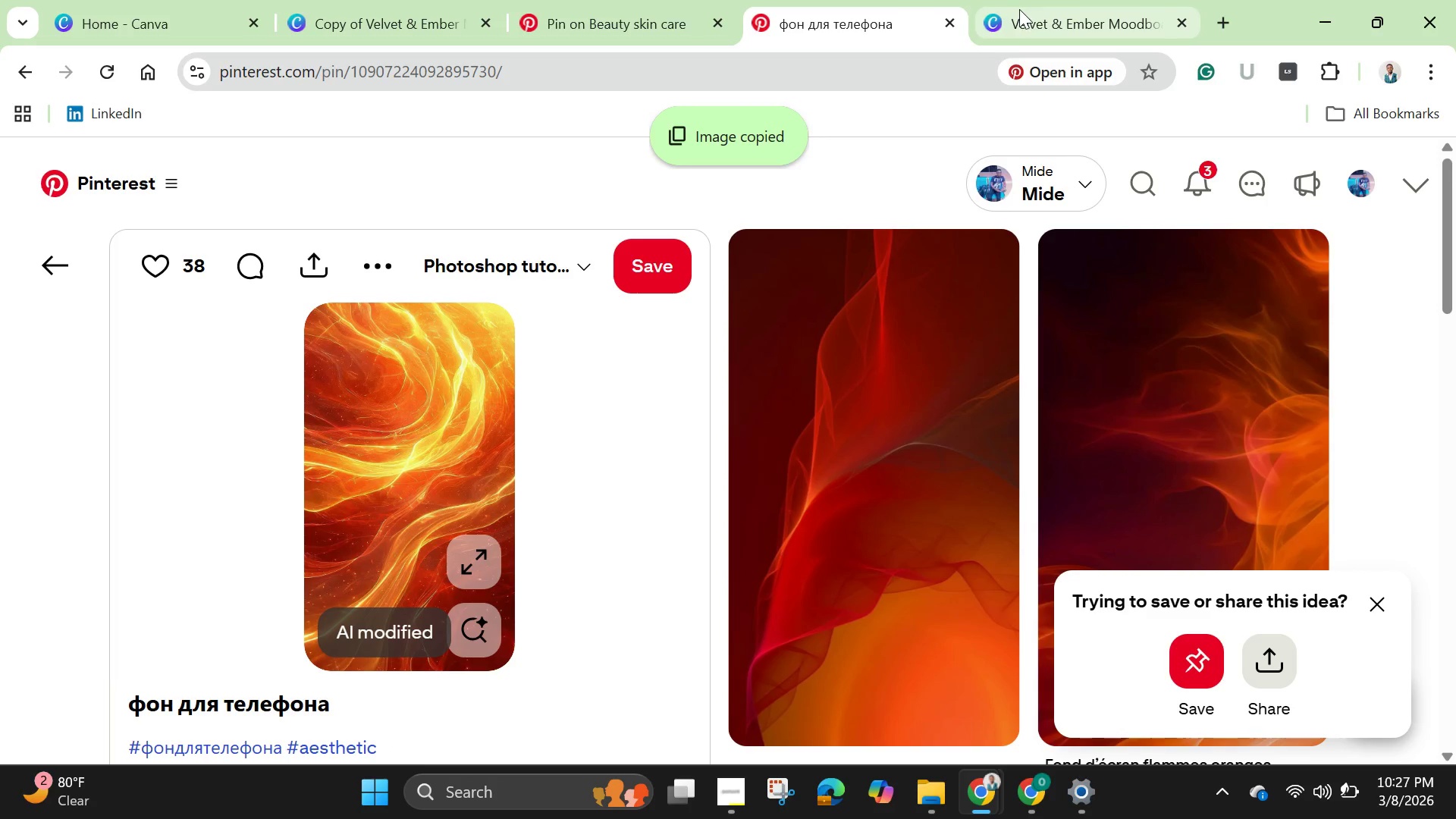 
left_click([1021, 9])
 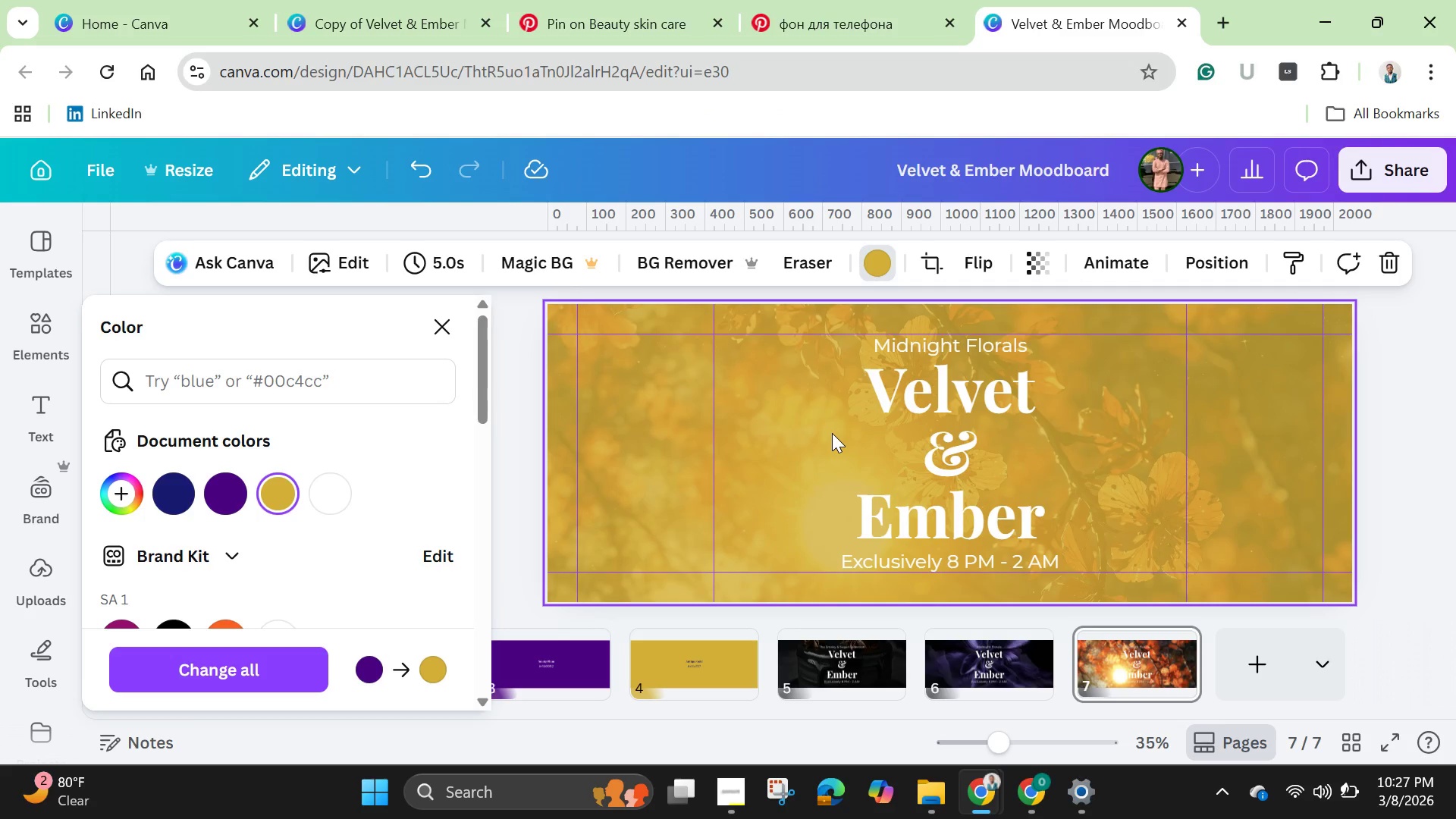 
key(Control+V)
 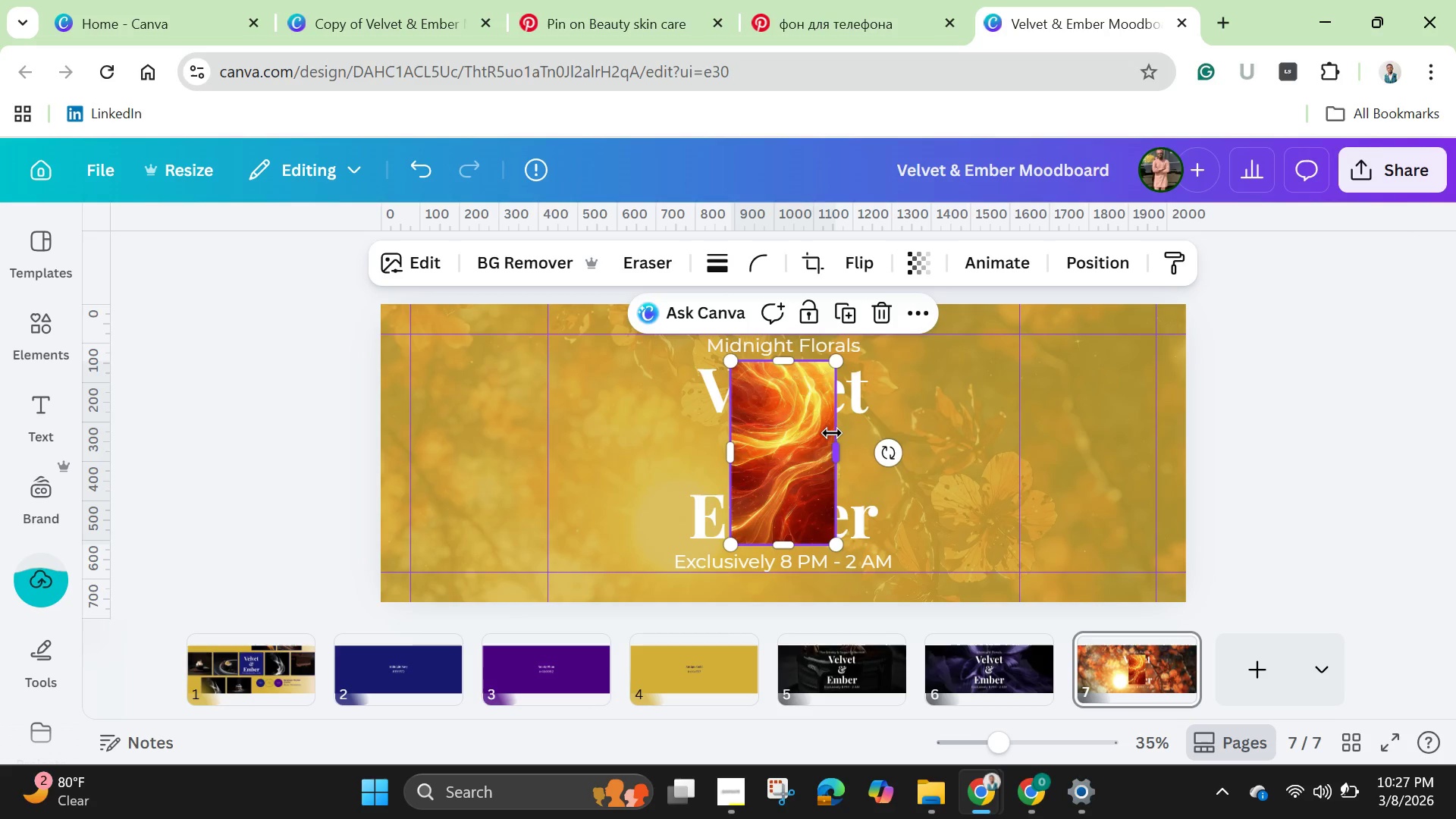 
wait(8.45)
 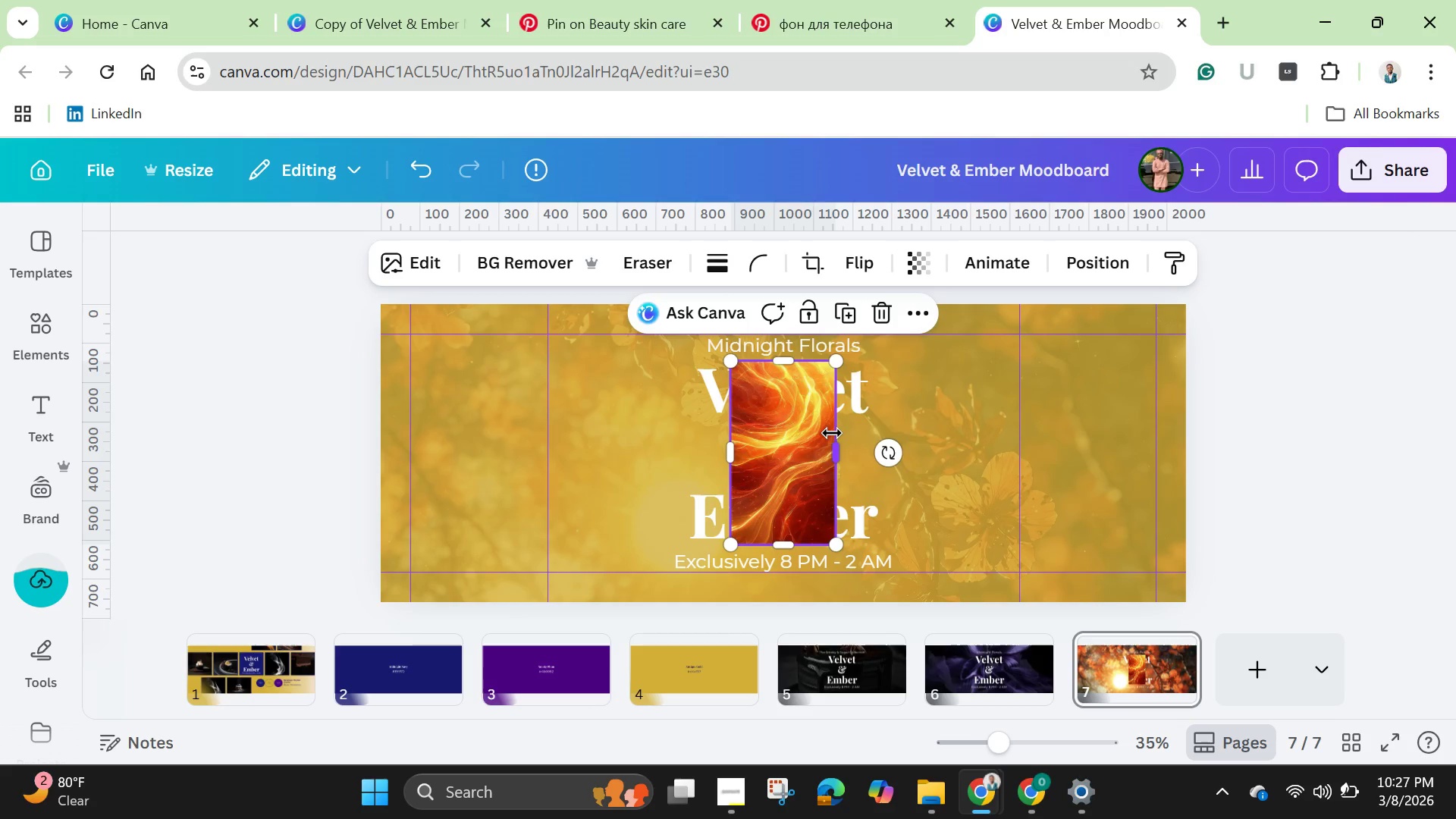 
left_click_drag(start_coordinate=[886, 451], to_coordinate=[783, 368])
 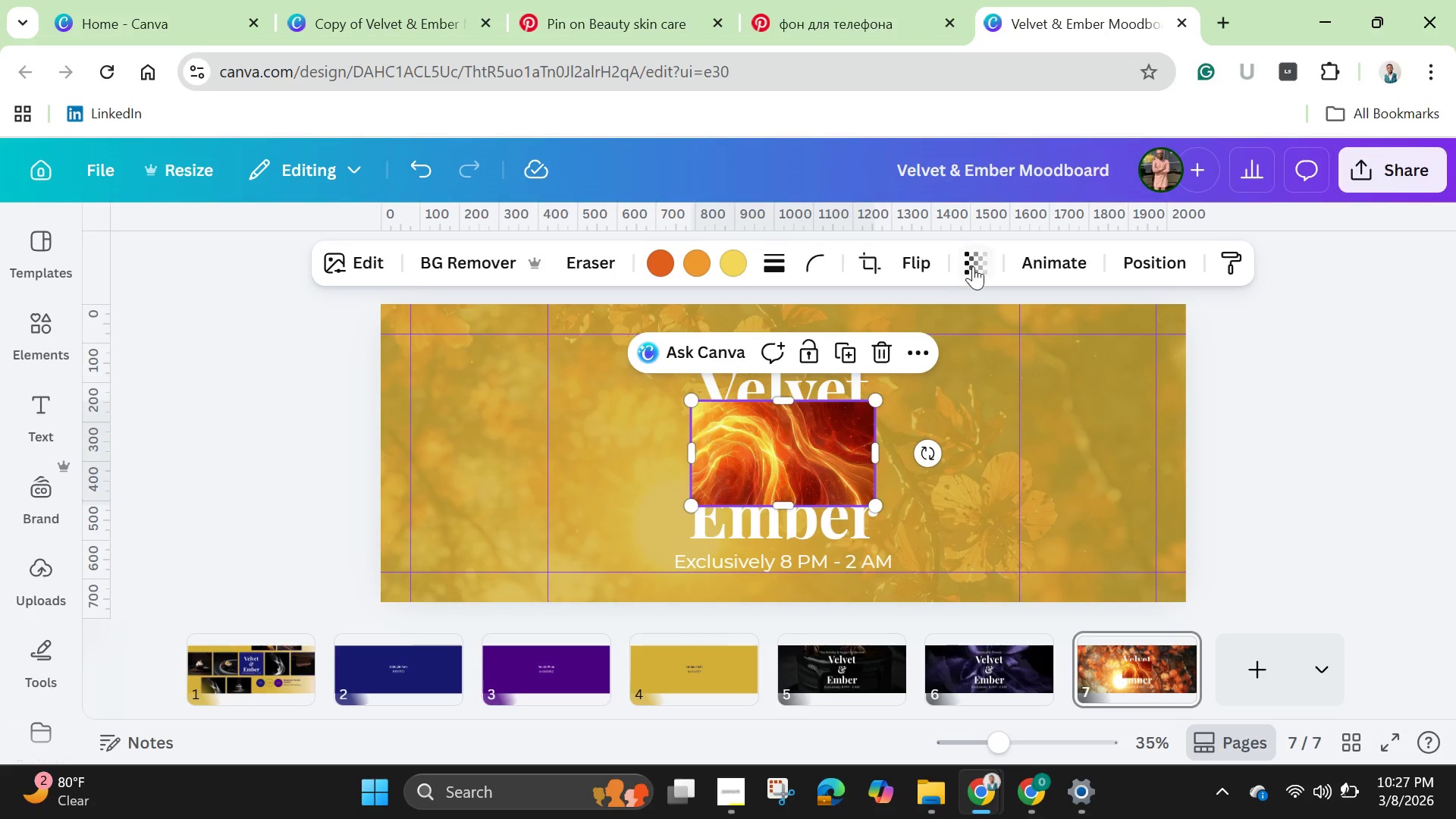 
left_click([976, 265])
 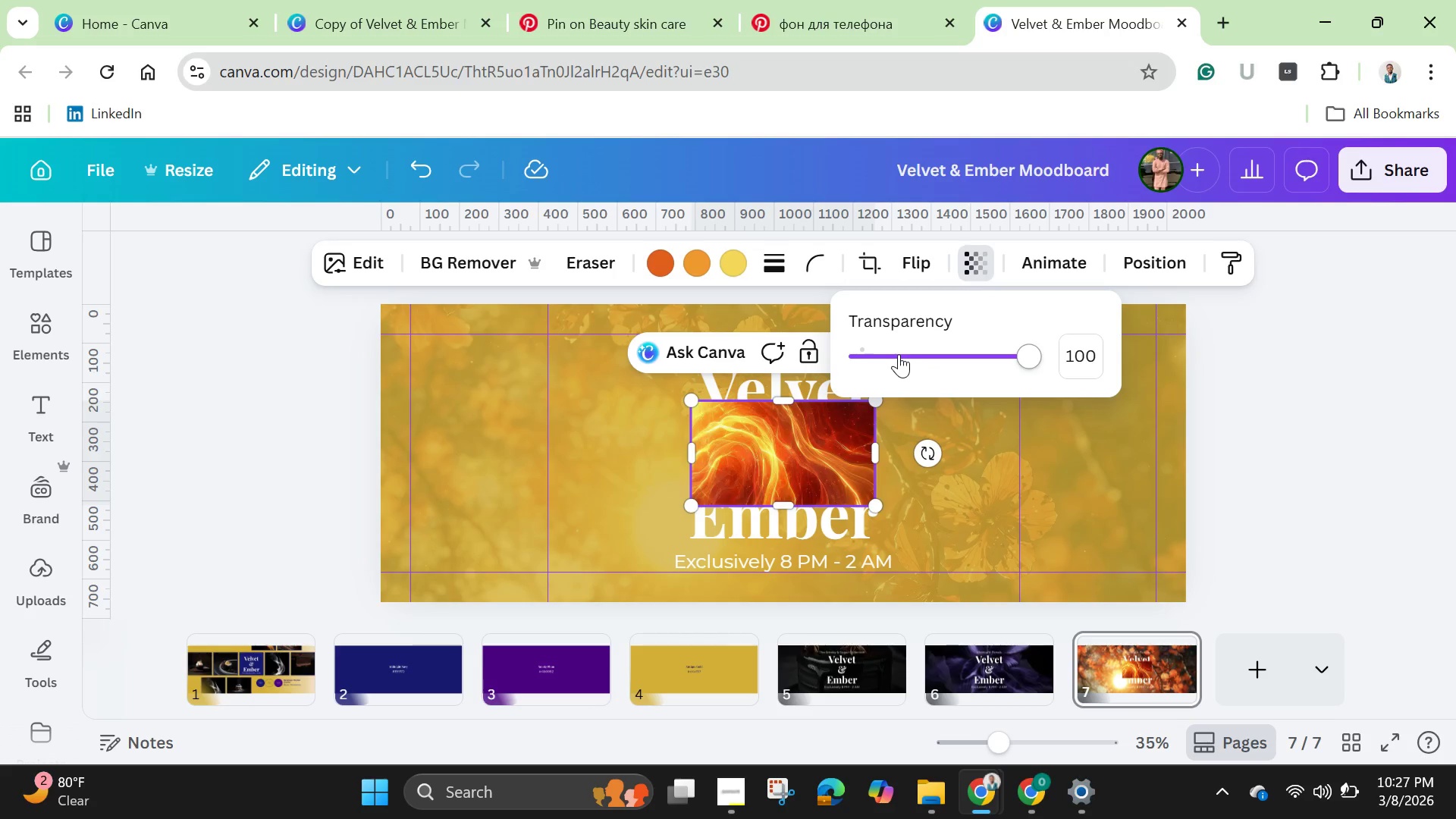 
left_click([895, 353])
 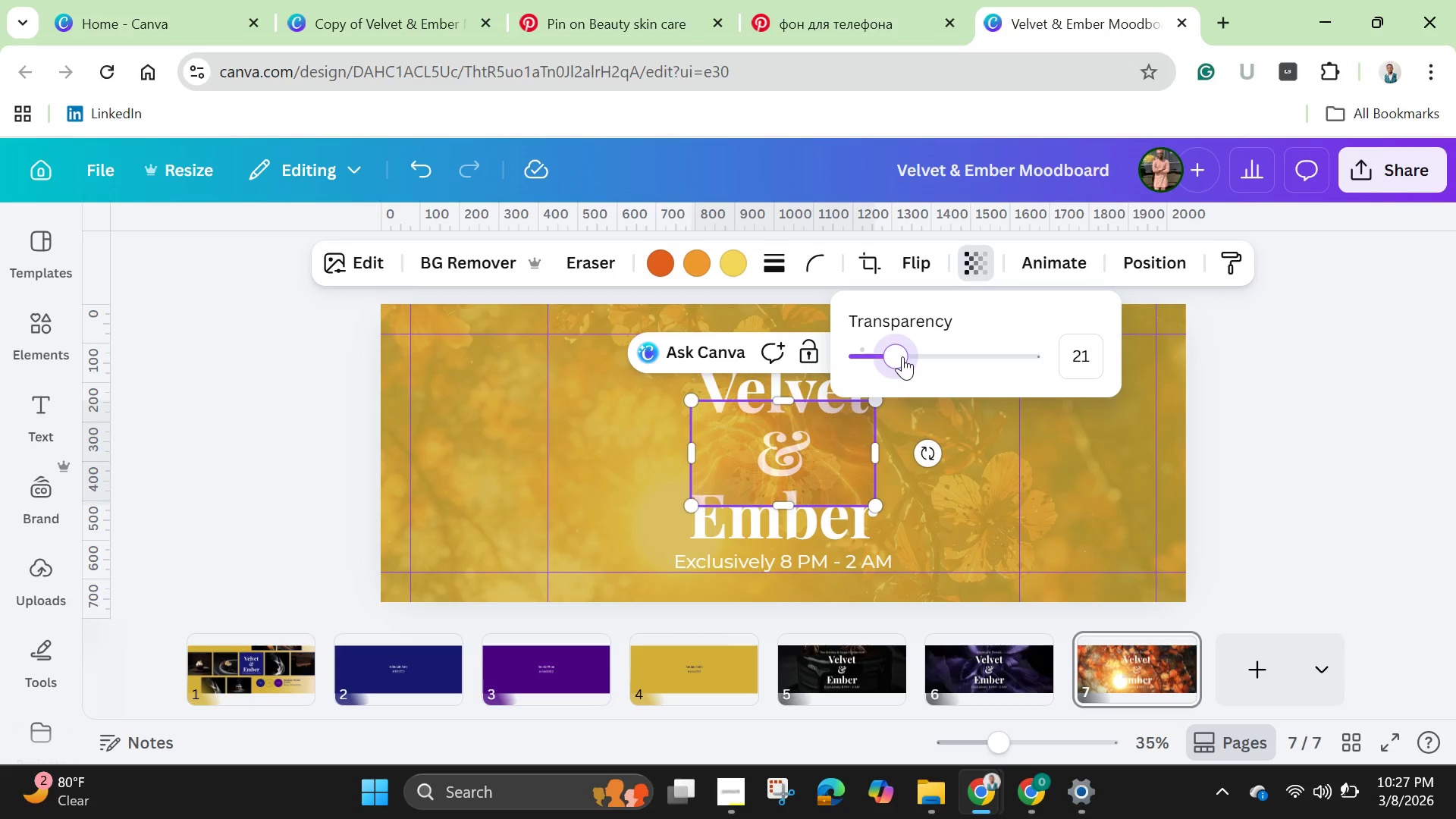 
wait(7.09)
 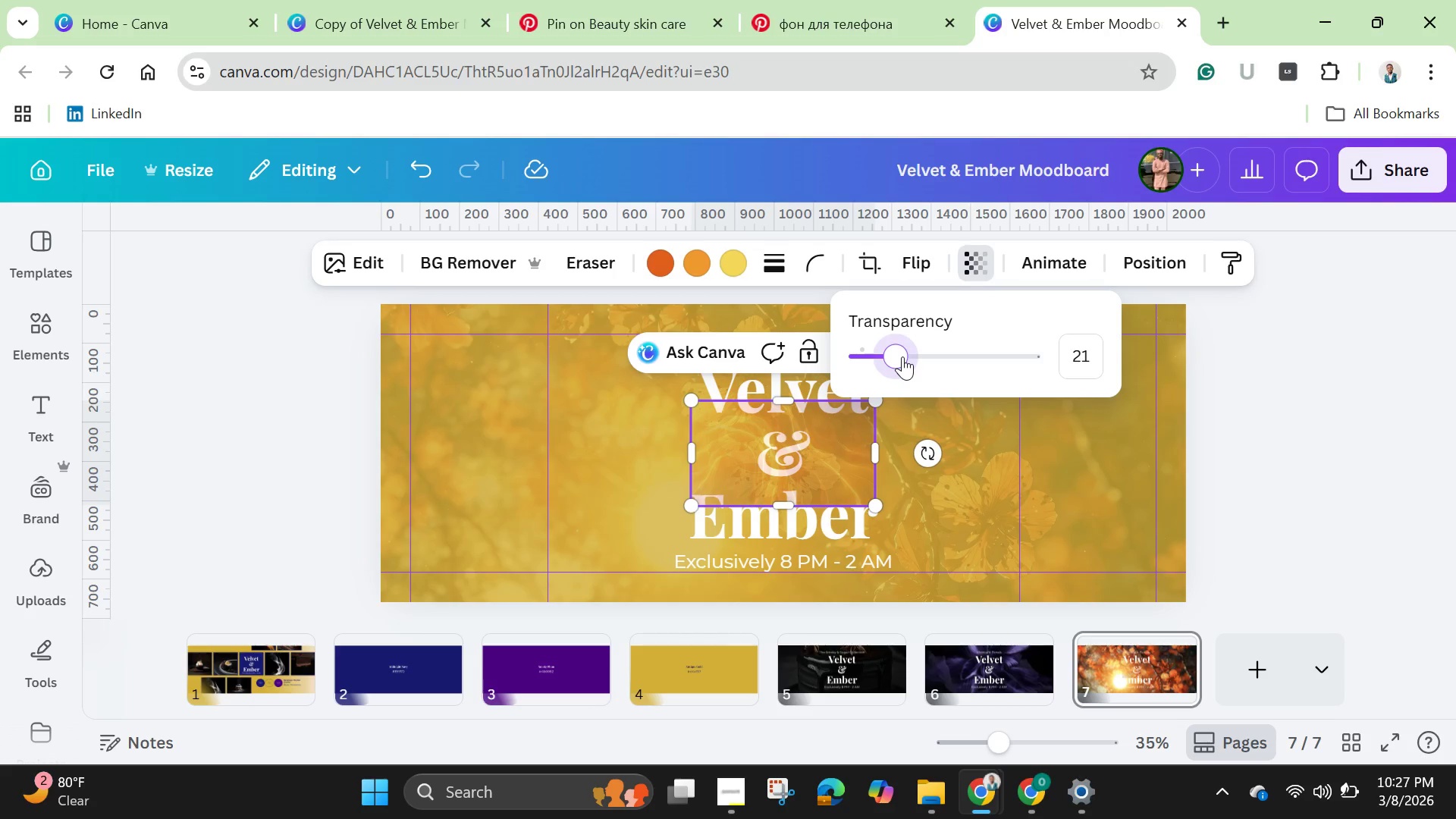 
left_click_drag(start_coordinate=[903, 356], to_coordinate=[908, 356])
 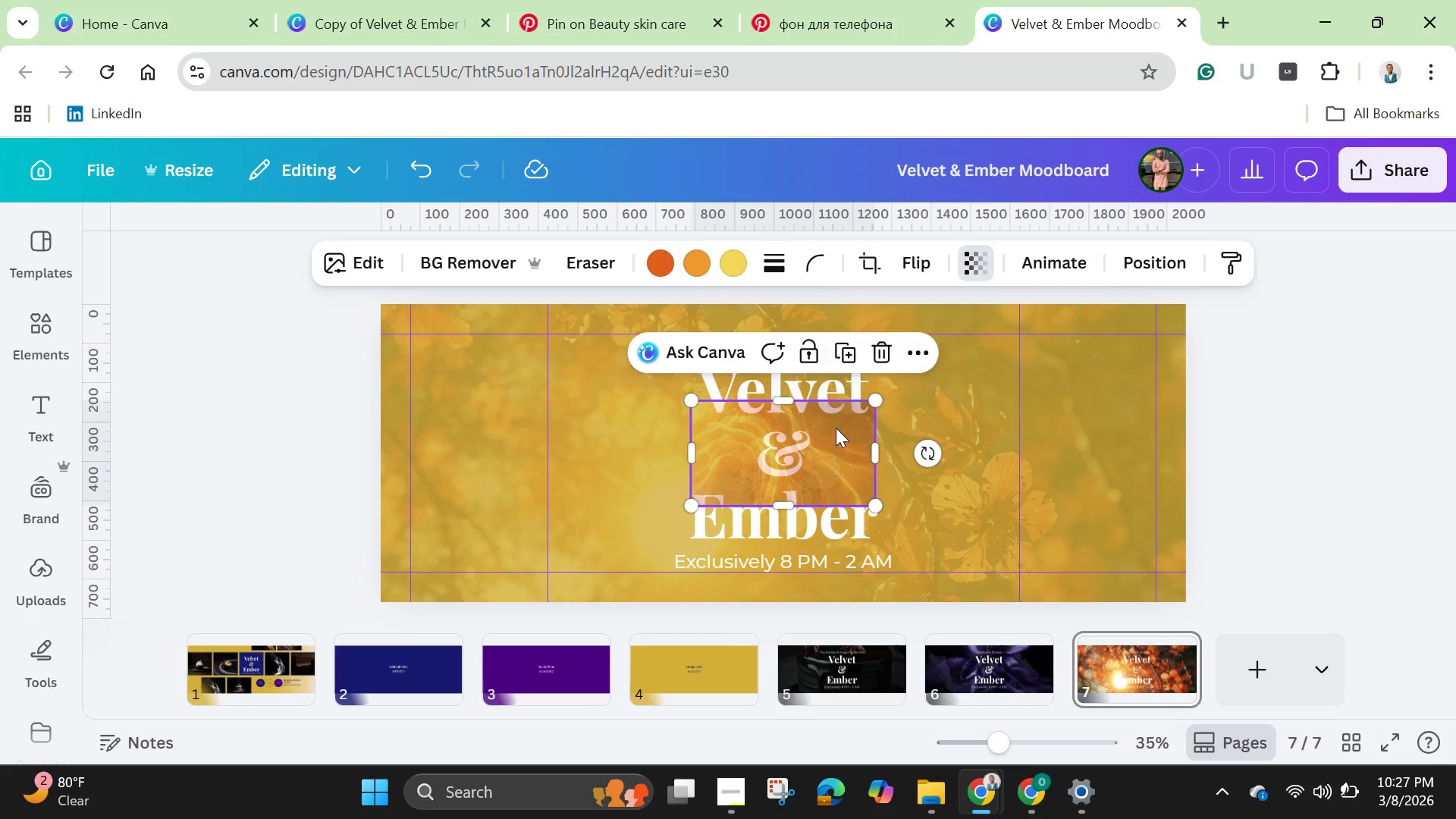 
left_click_drag(start_coordinate=[846, 431], to_coordinate=[542, 340])
 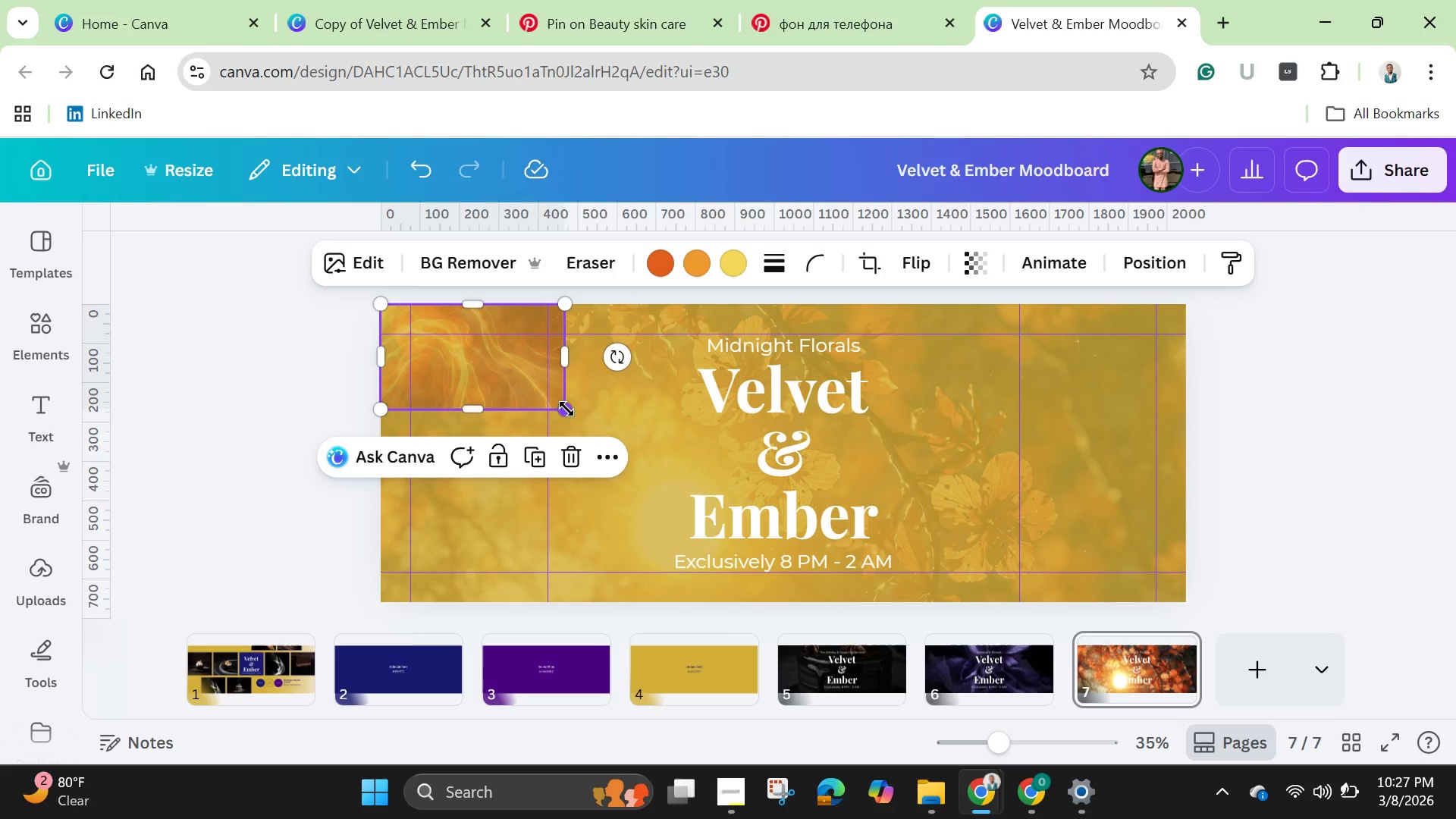 
left_click_drag(start_coordinate=[566, 409], to_coordinate=[1005, 425])
 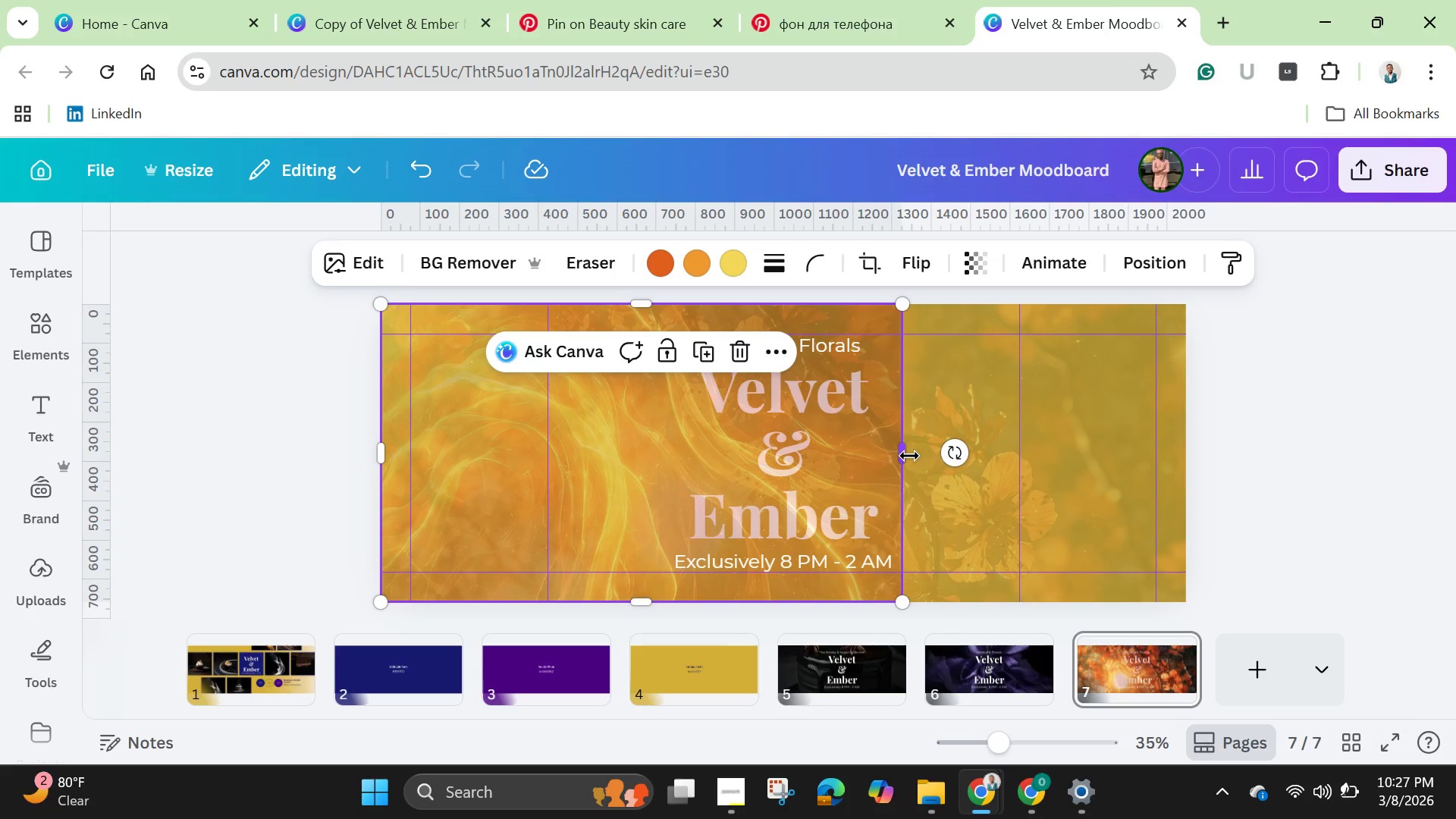 
left_click_drag(start_coordinate=[909, 456], to_coordinate=[1197, 463])
 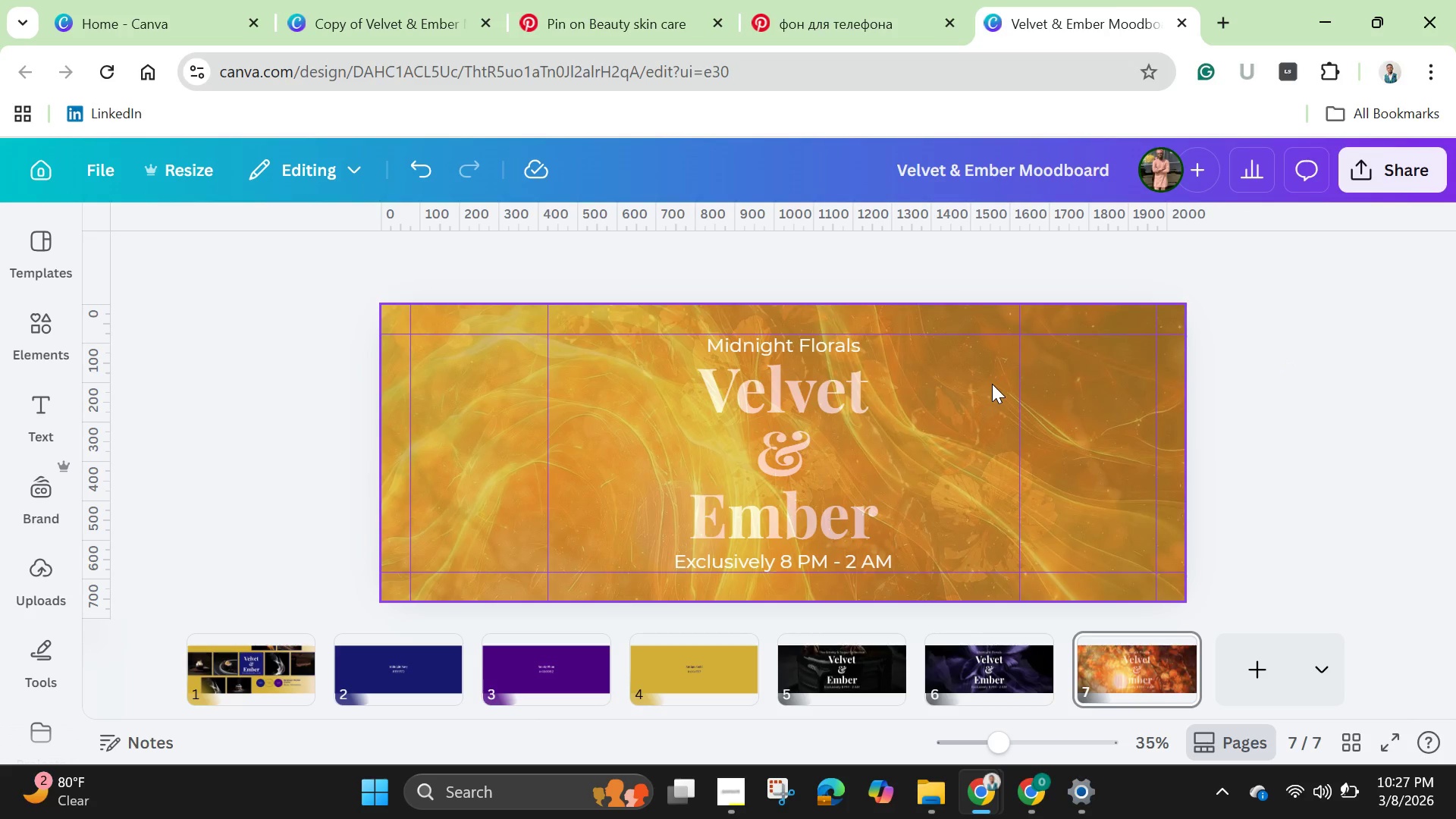 
left_click([1065, 399])
 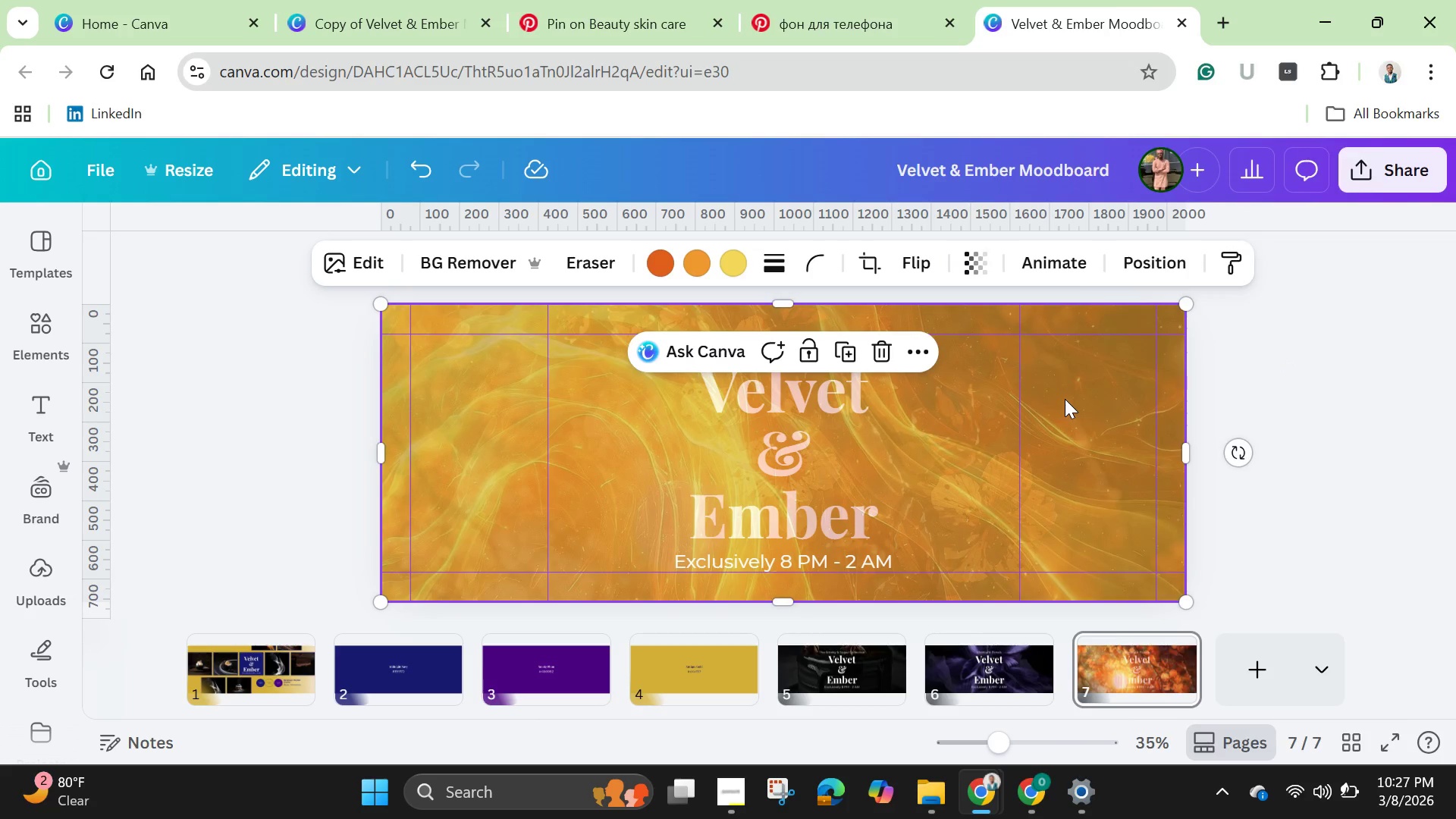 
right_click([1065, 399])
 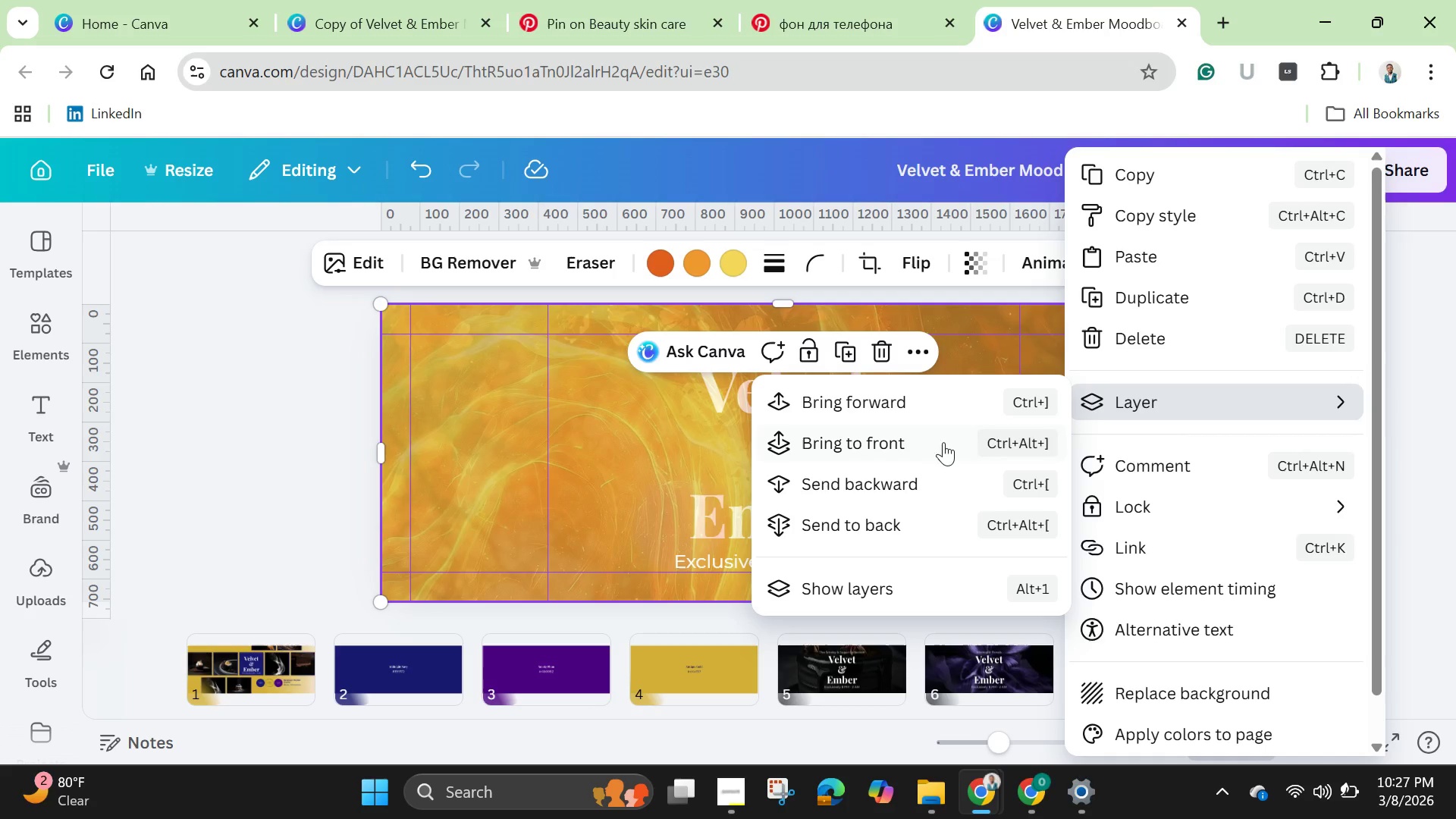 
left_click([874, 523])
 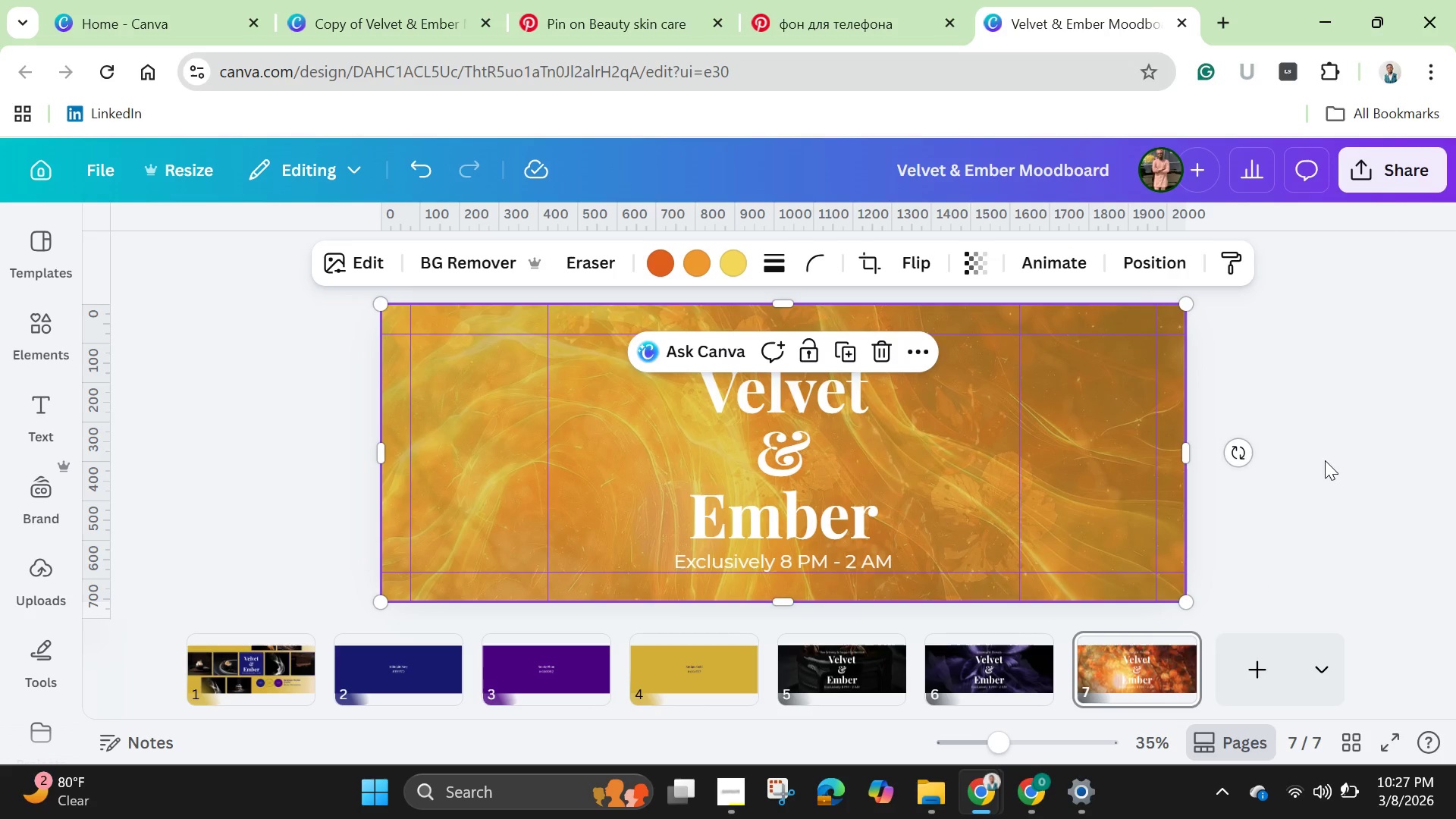 
left_click([1330, 454])
 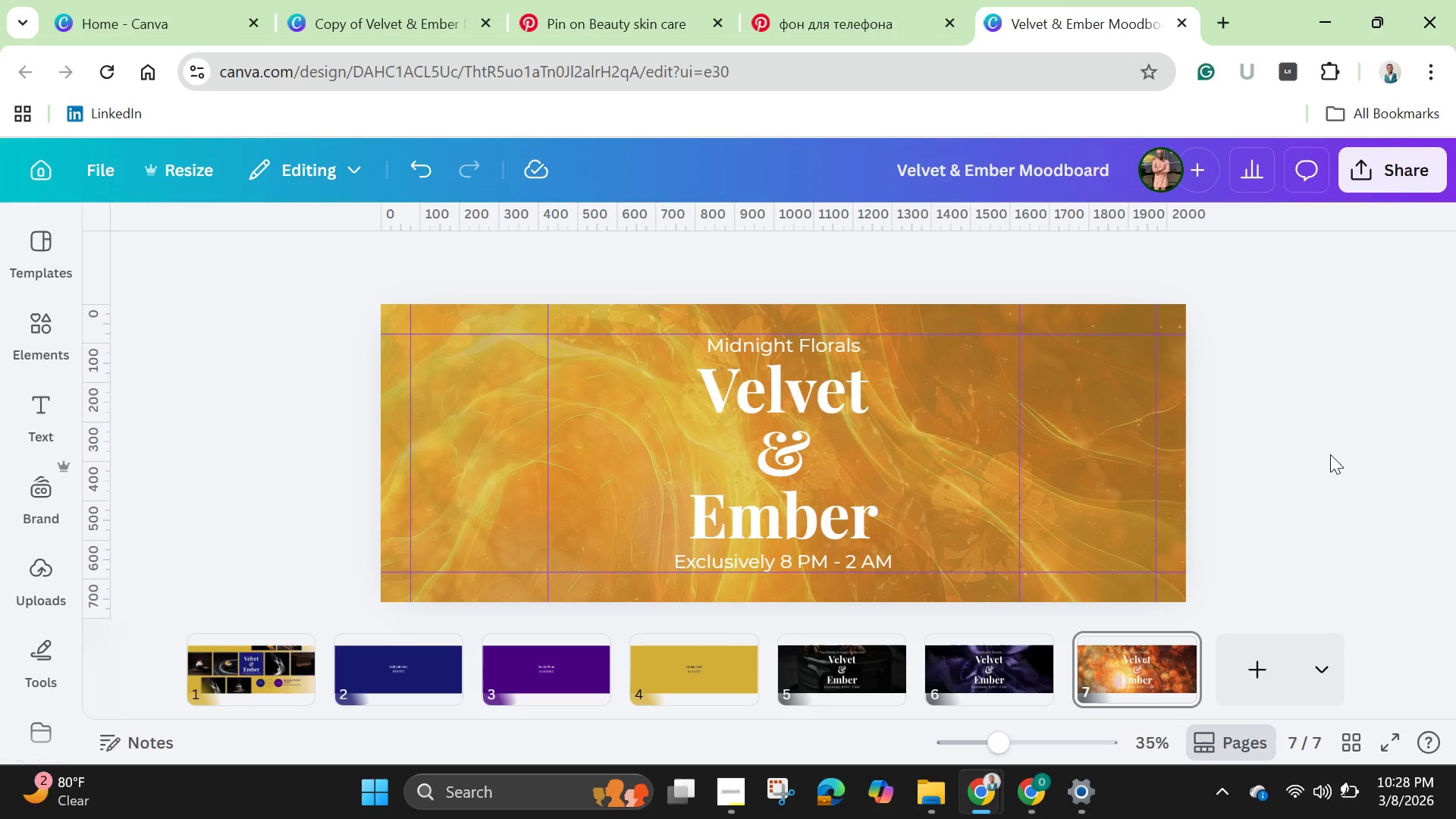 
wait(21.86)
 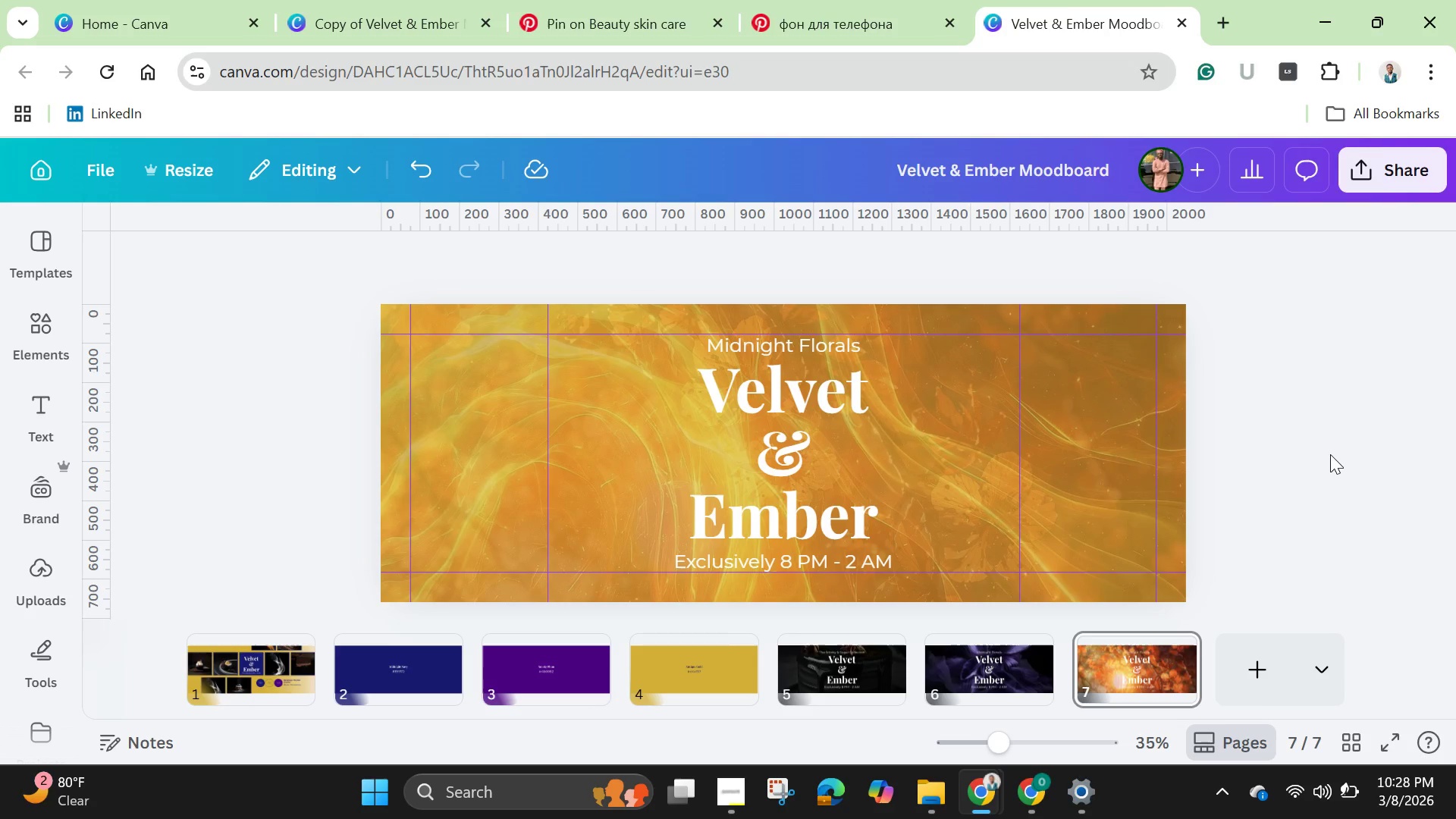 
double_click([813, 350])
 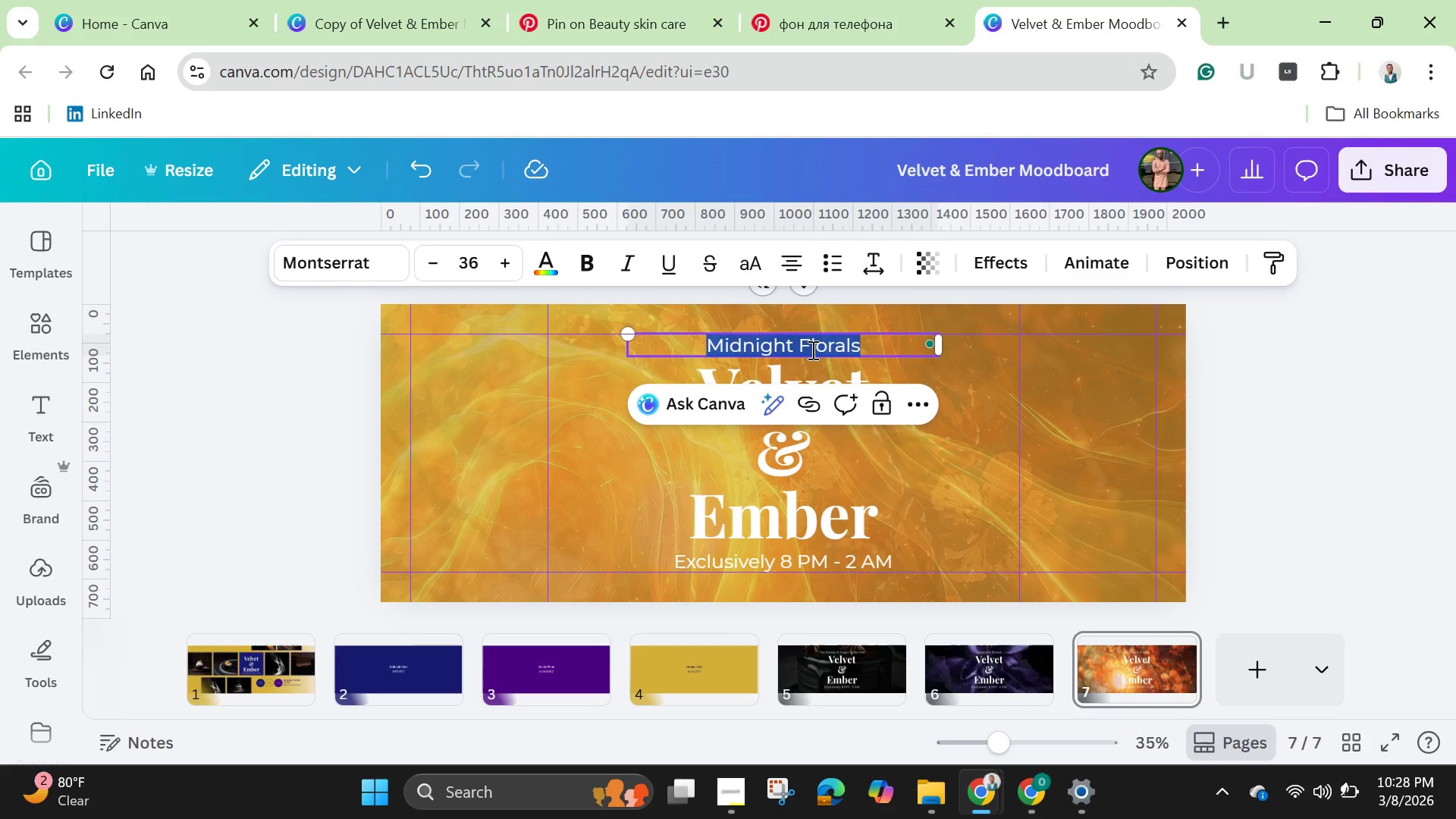 
key(Backspace)
type(The WW)
key(Backspace)
type(inter Hearth)
 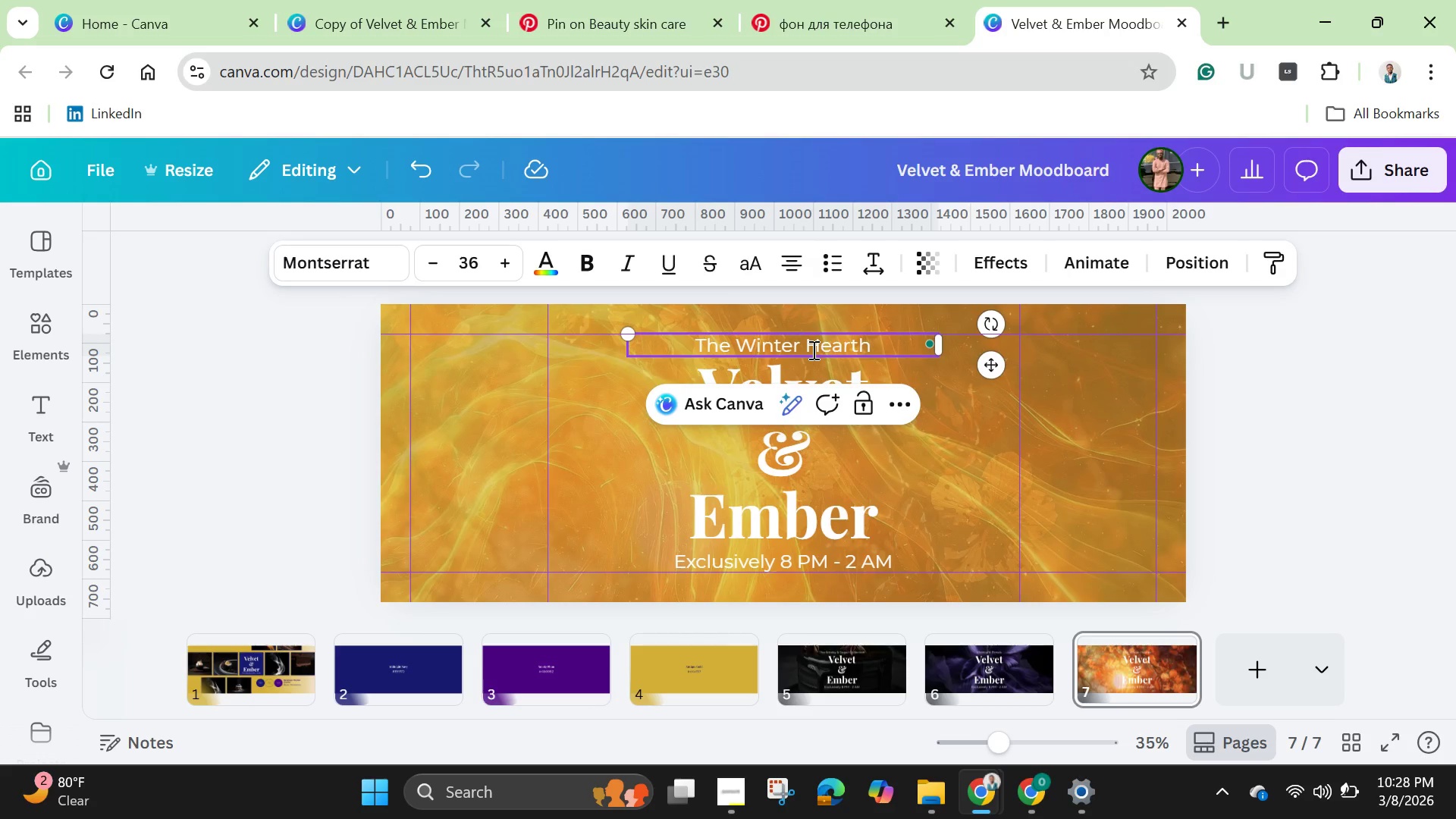 
wait(5.58)
 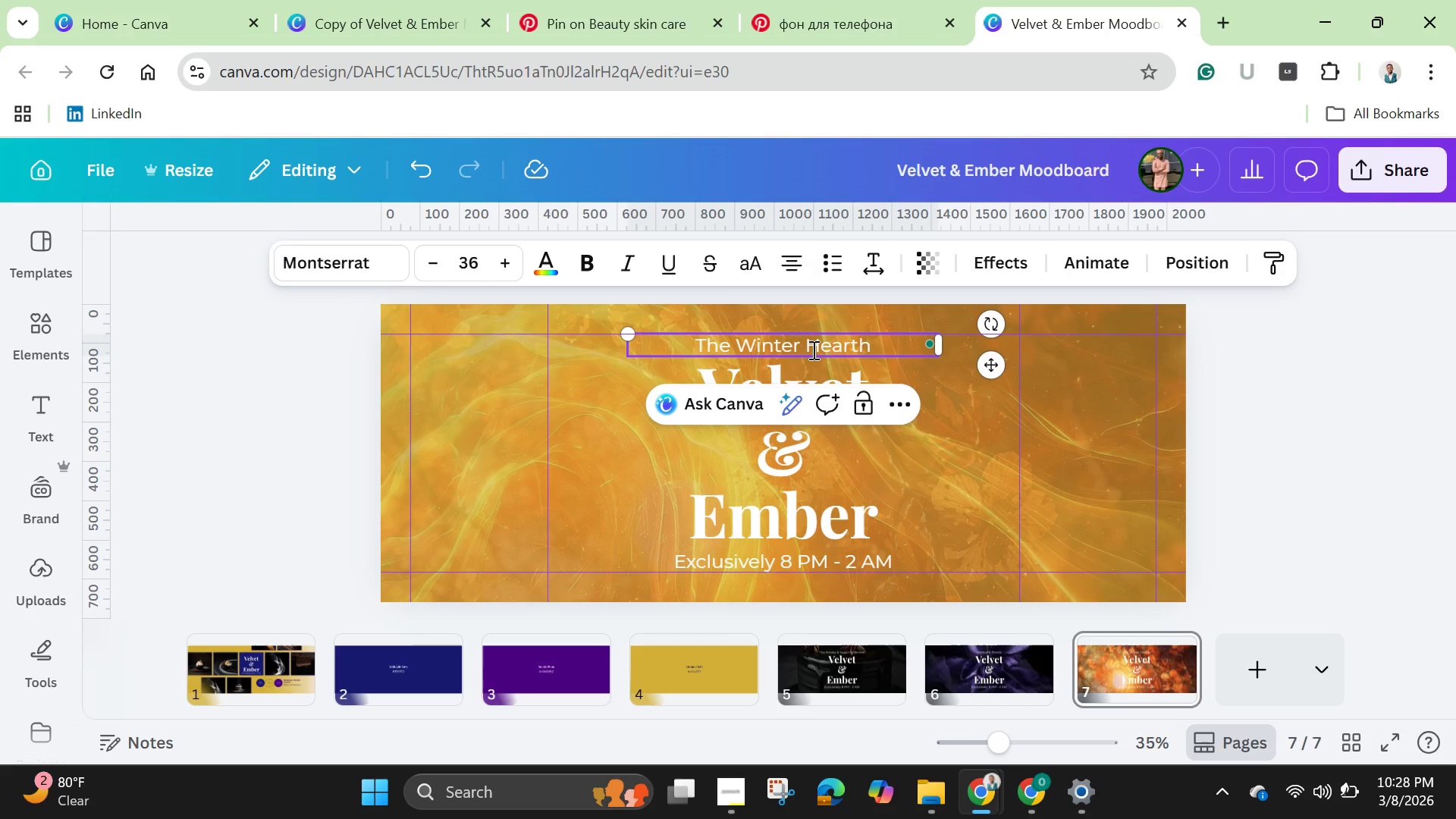 
left_click([1353, 466])
 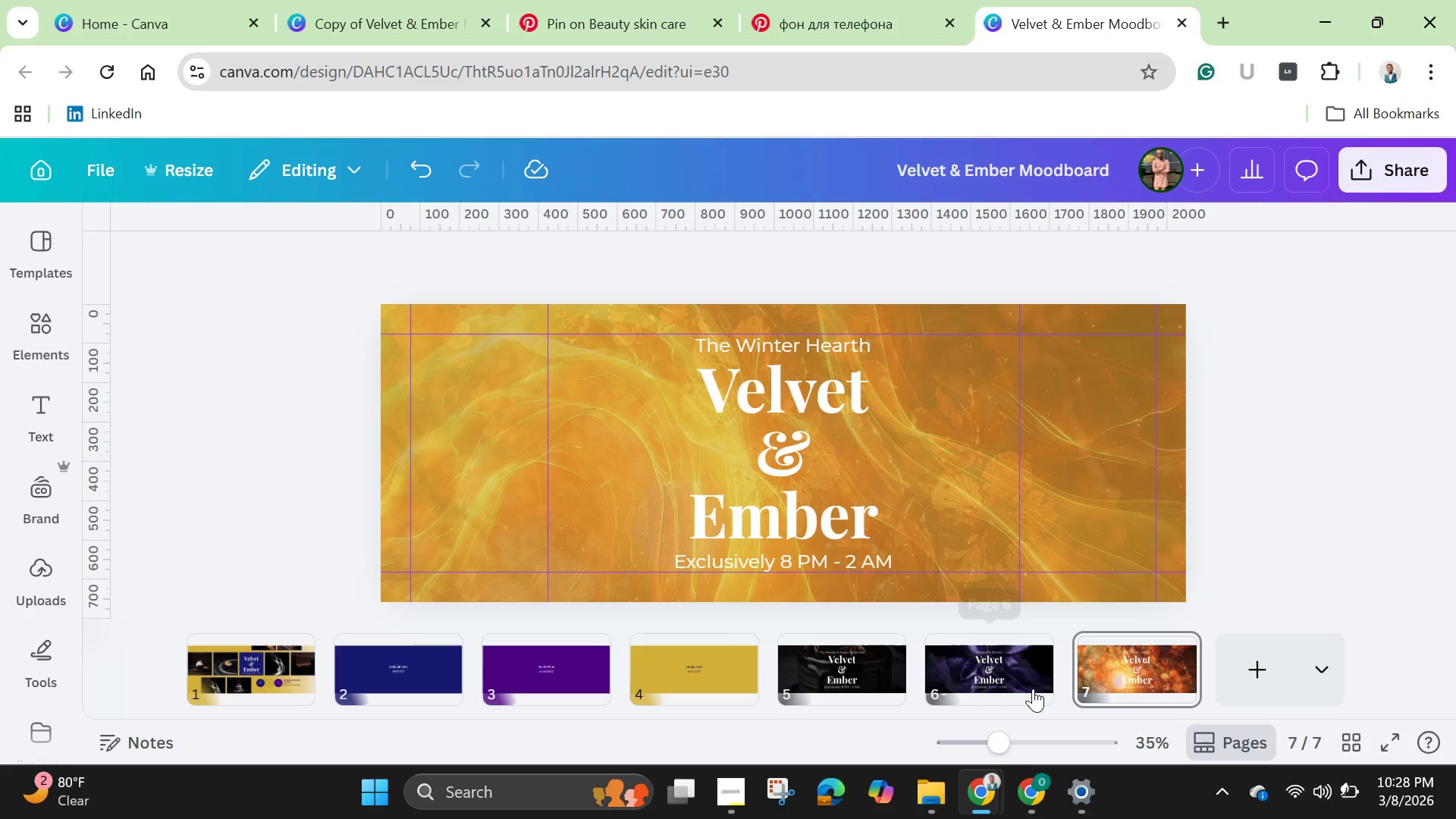 
left_click([1015, 674])
 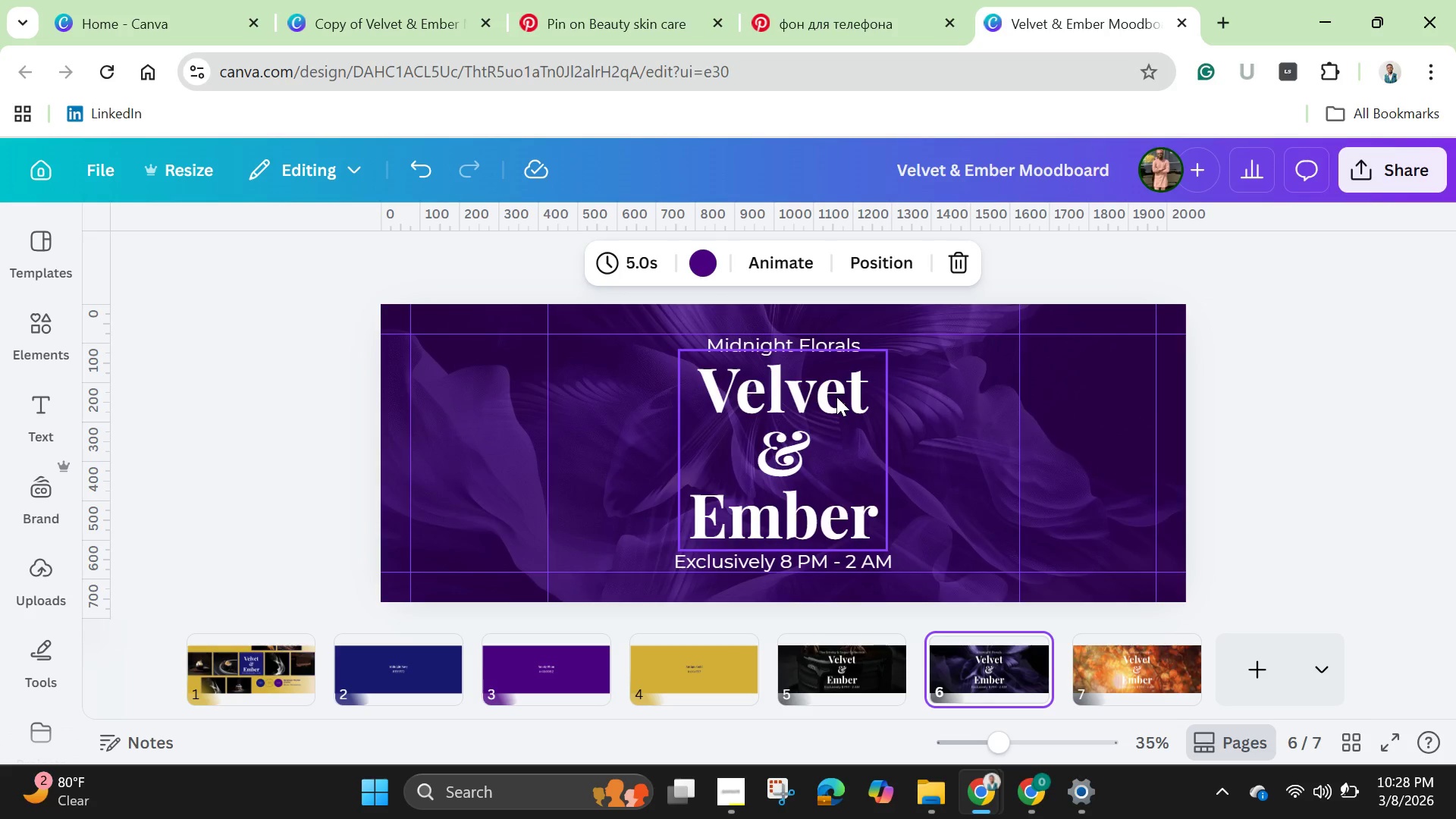 
left_click([1223, 412])
 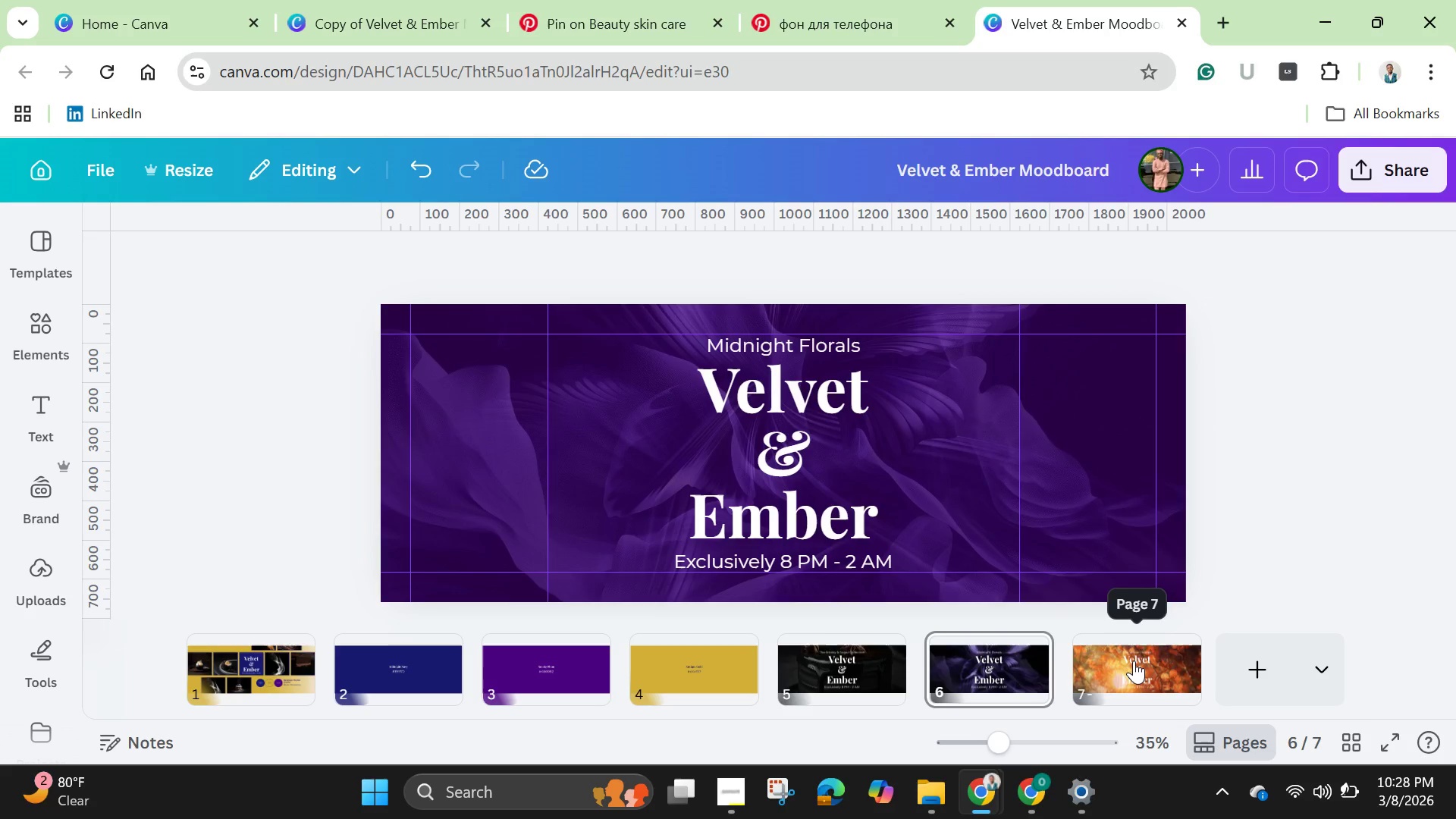 
mouse_move([1118, 657])
 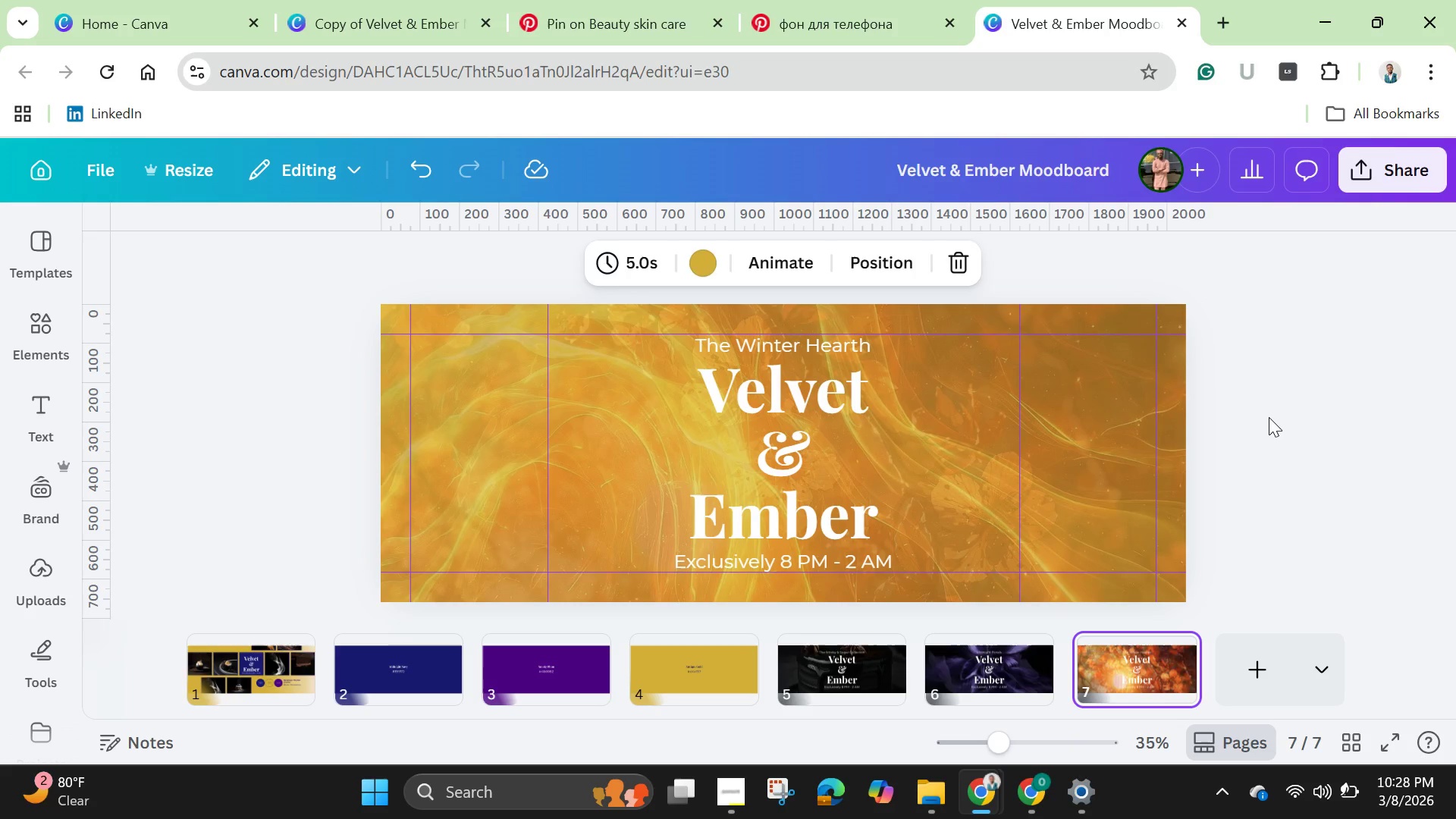 
left_click([1269, 417])
 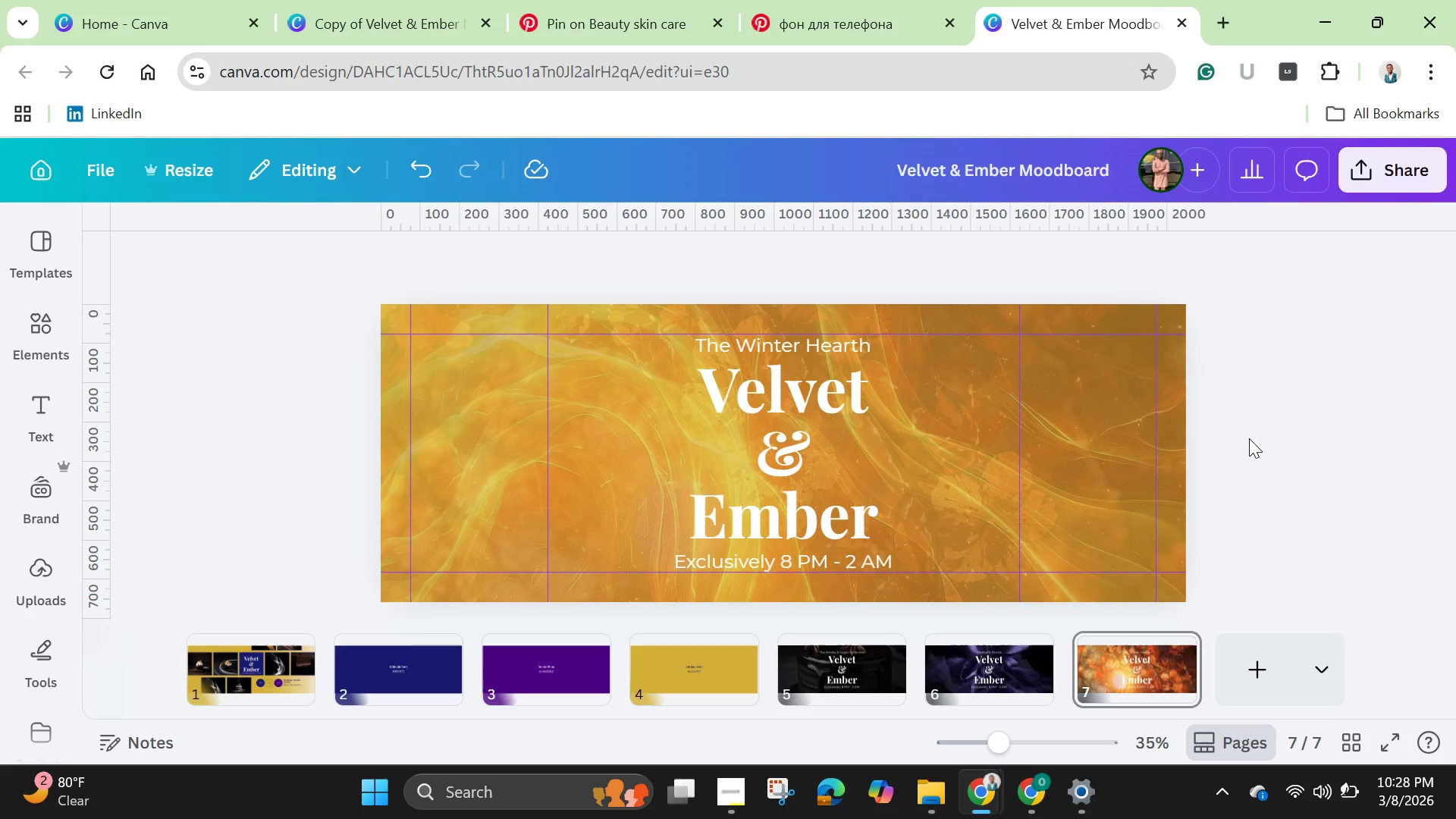 
wait(5.83)
 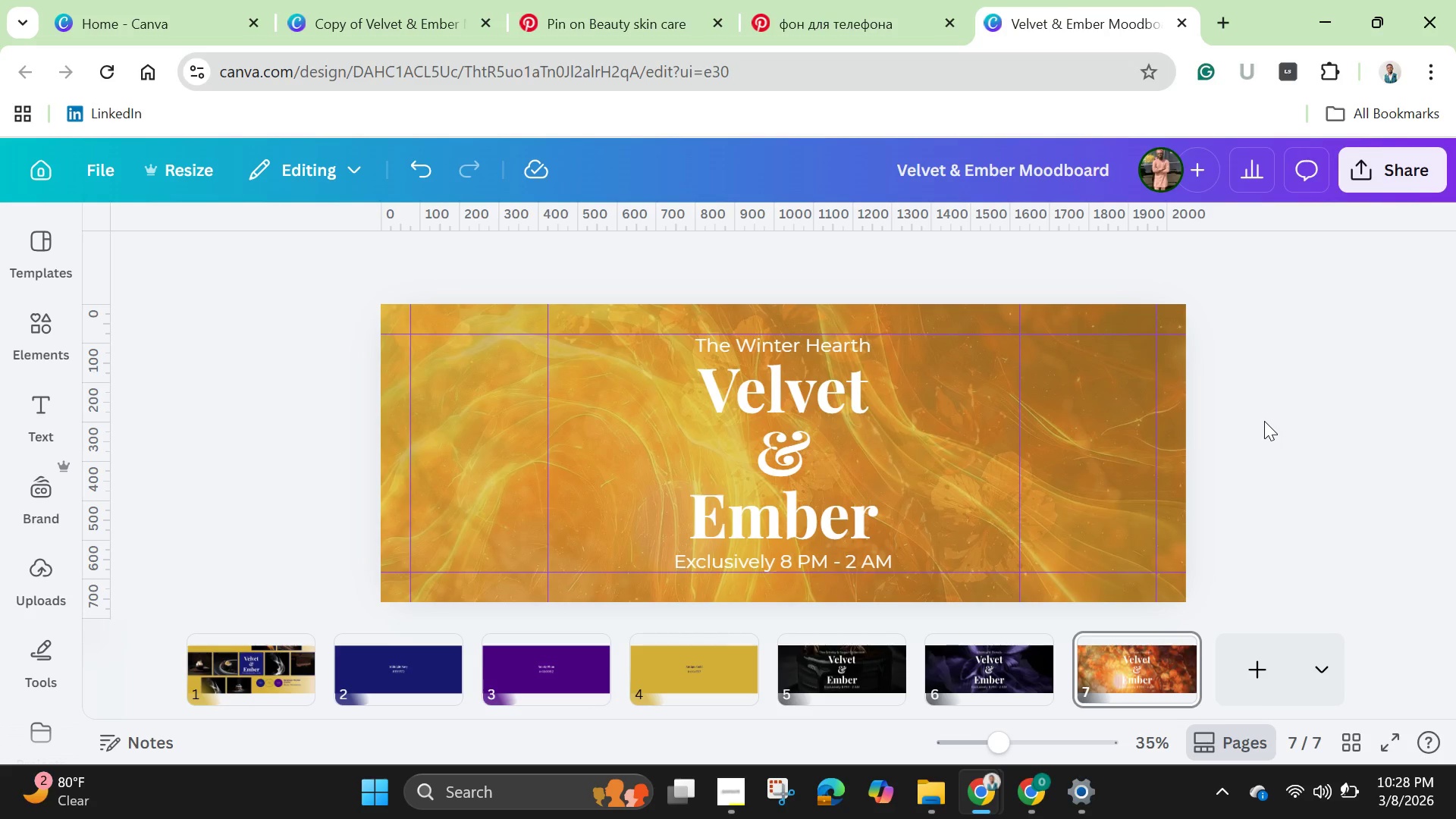 
right_click([1123, 664])
 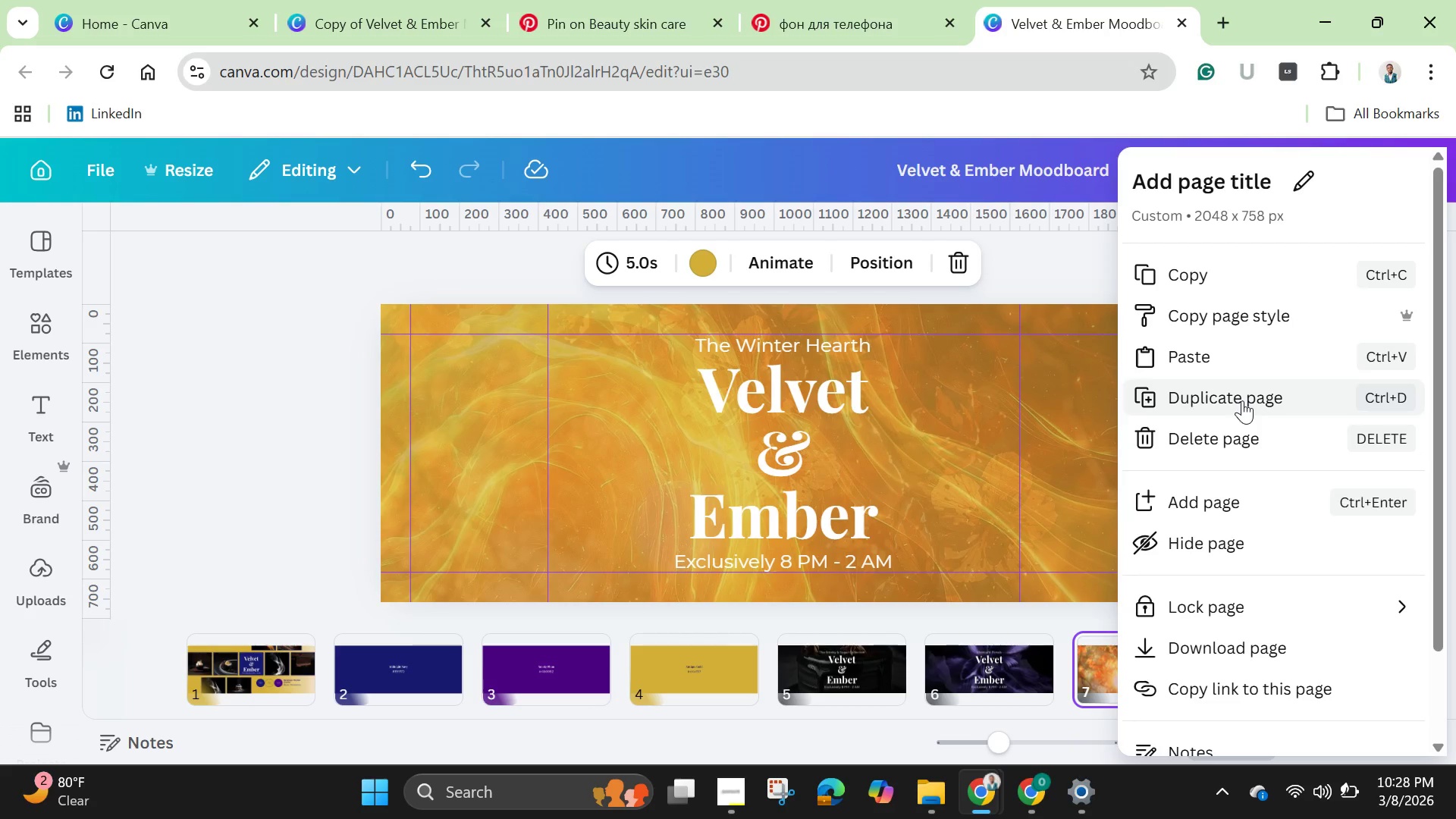 
left_click([1242, 400])
 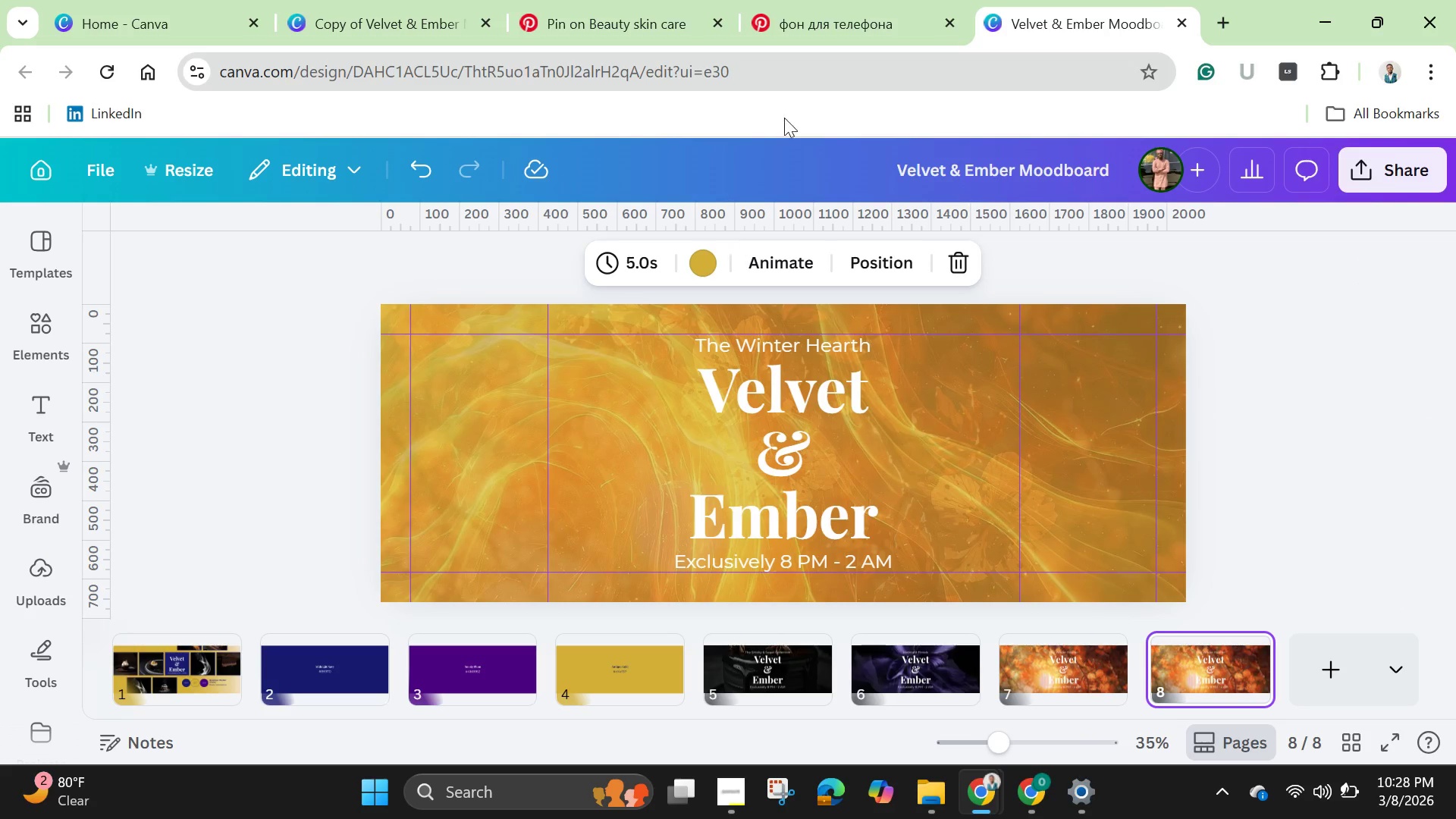 
left_click([825, 23])
 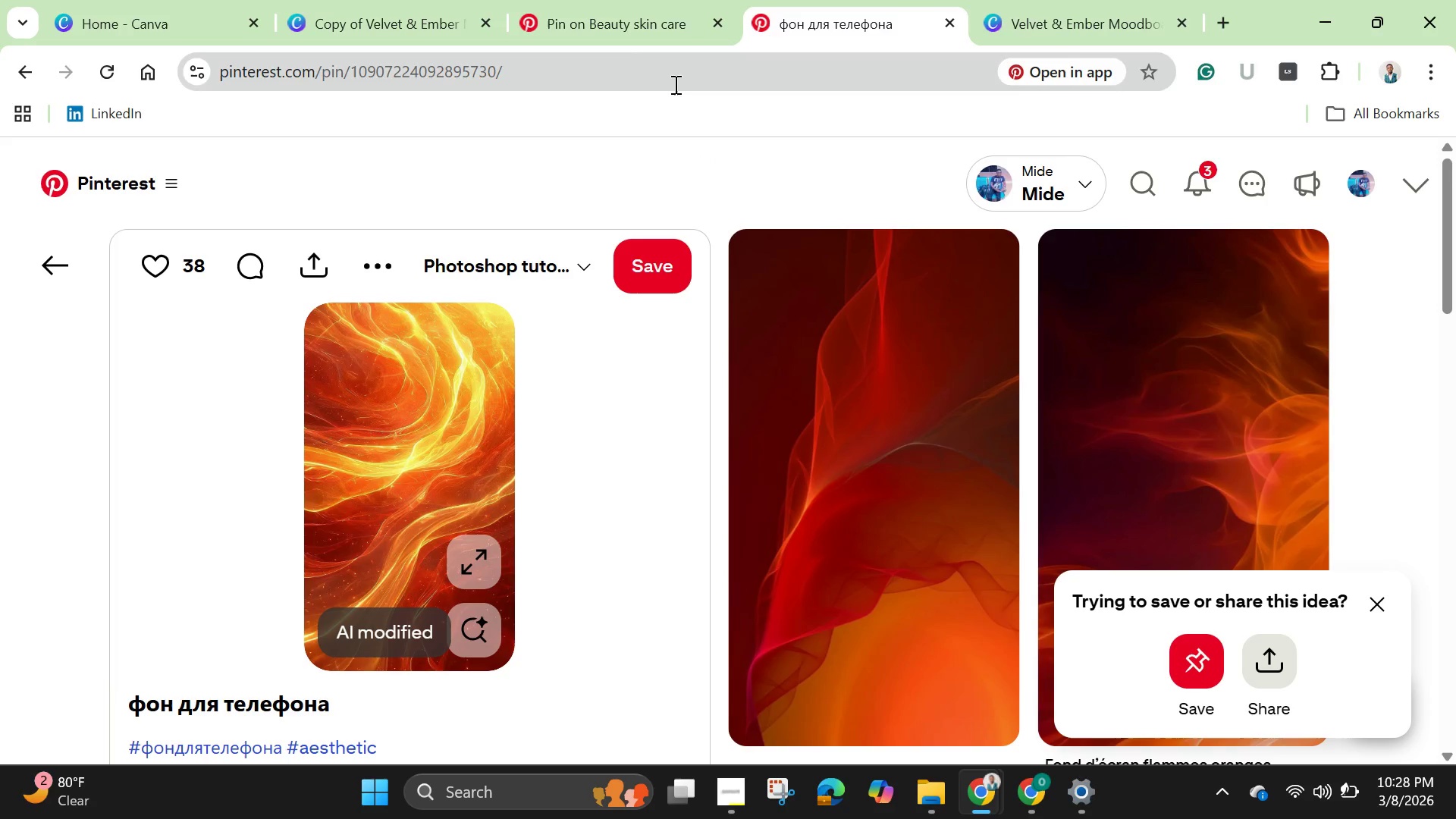 
left_click([674, 84])
 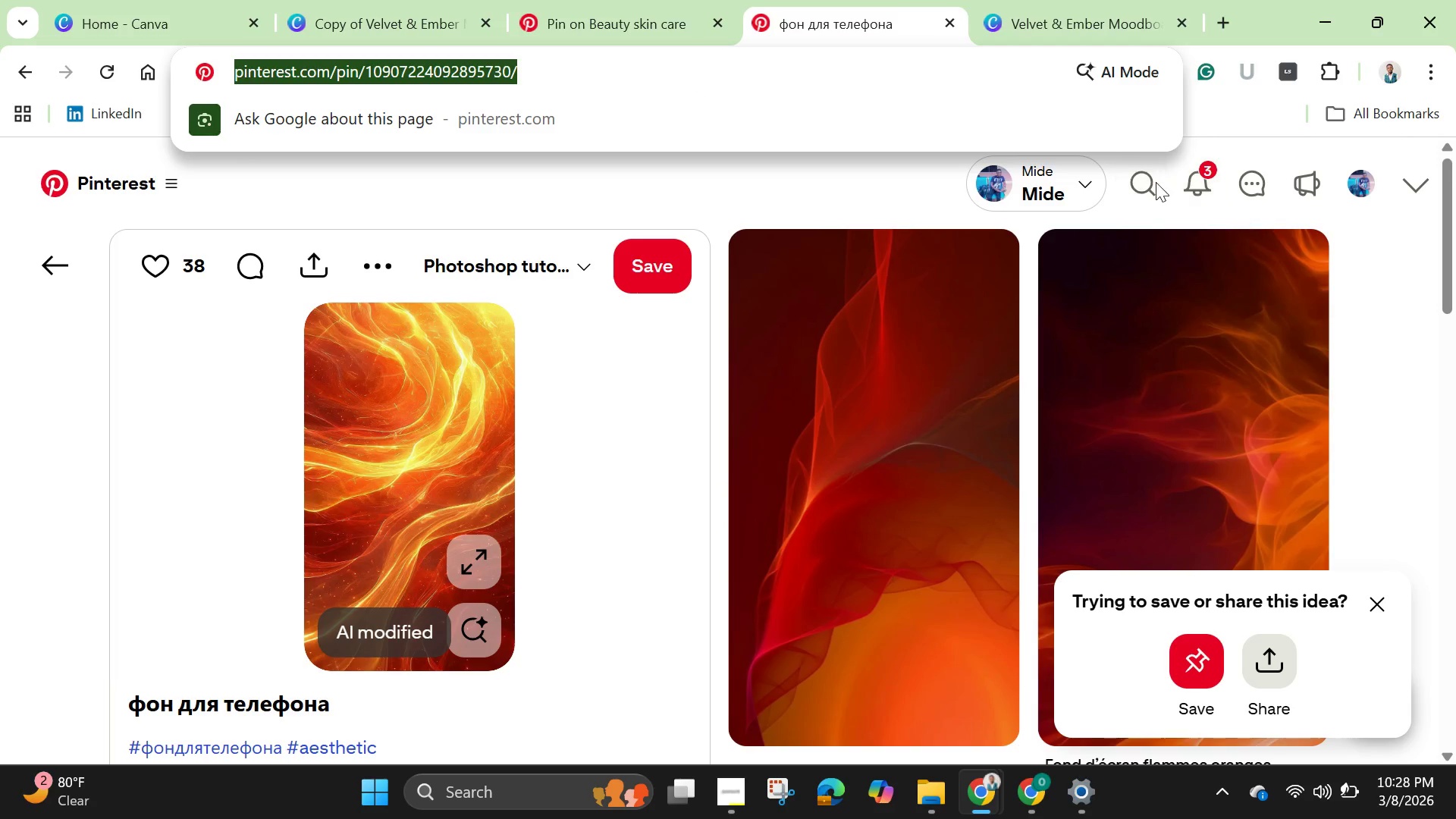 
left_click([1156, 182])
 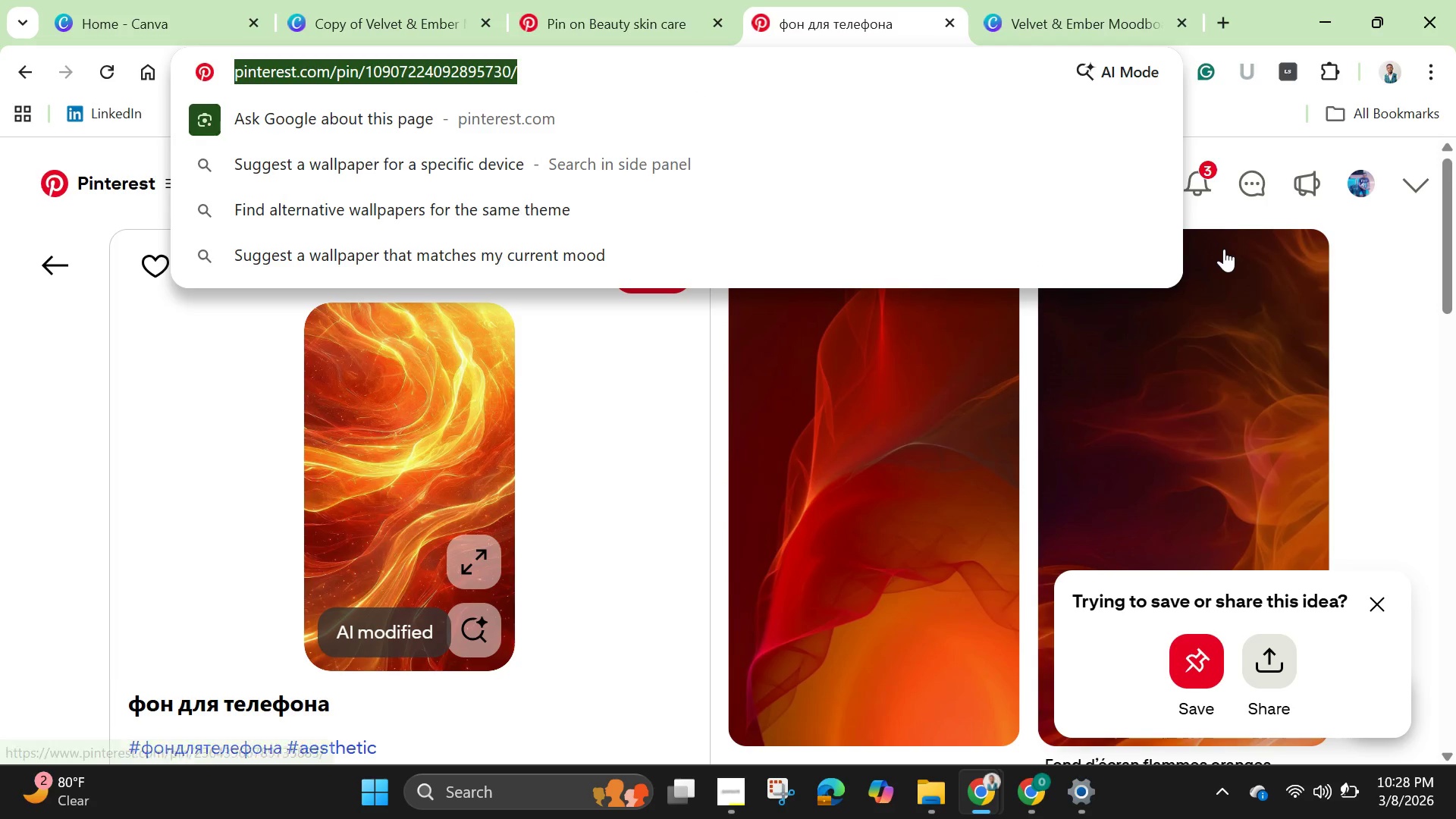 
left_click([1224, 249])
 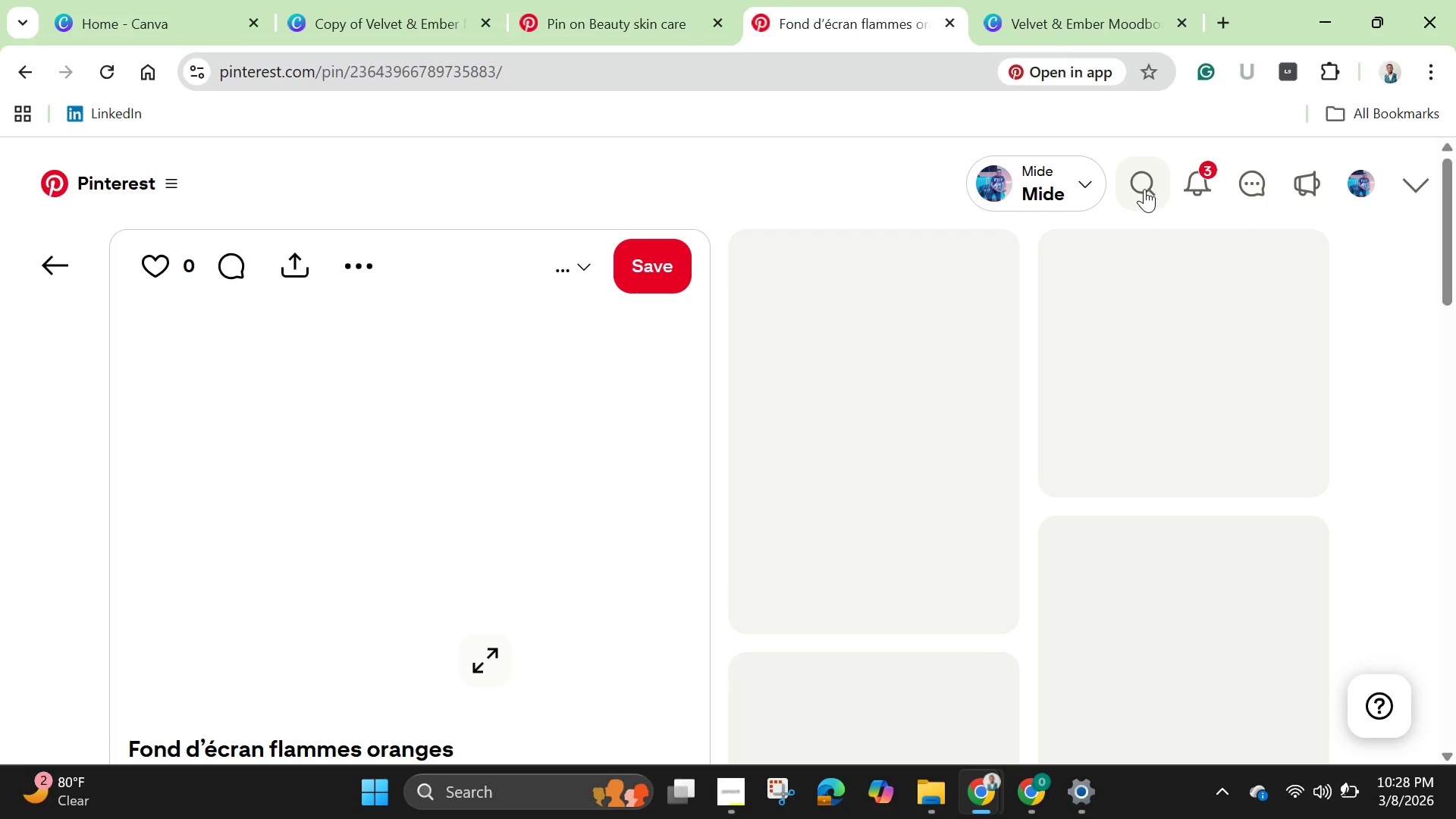 
left_click([1144, 189])
 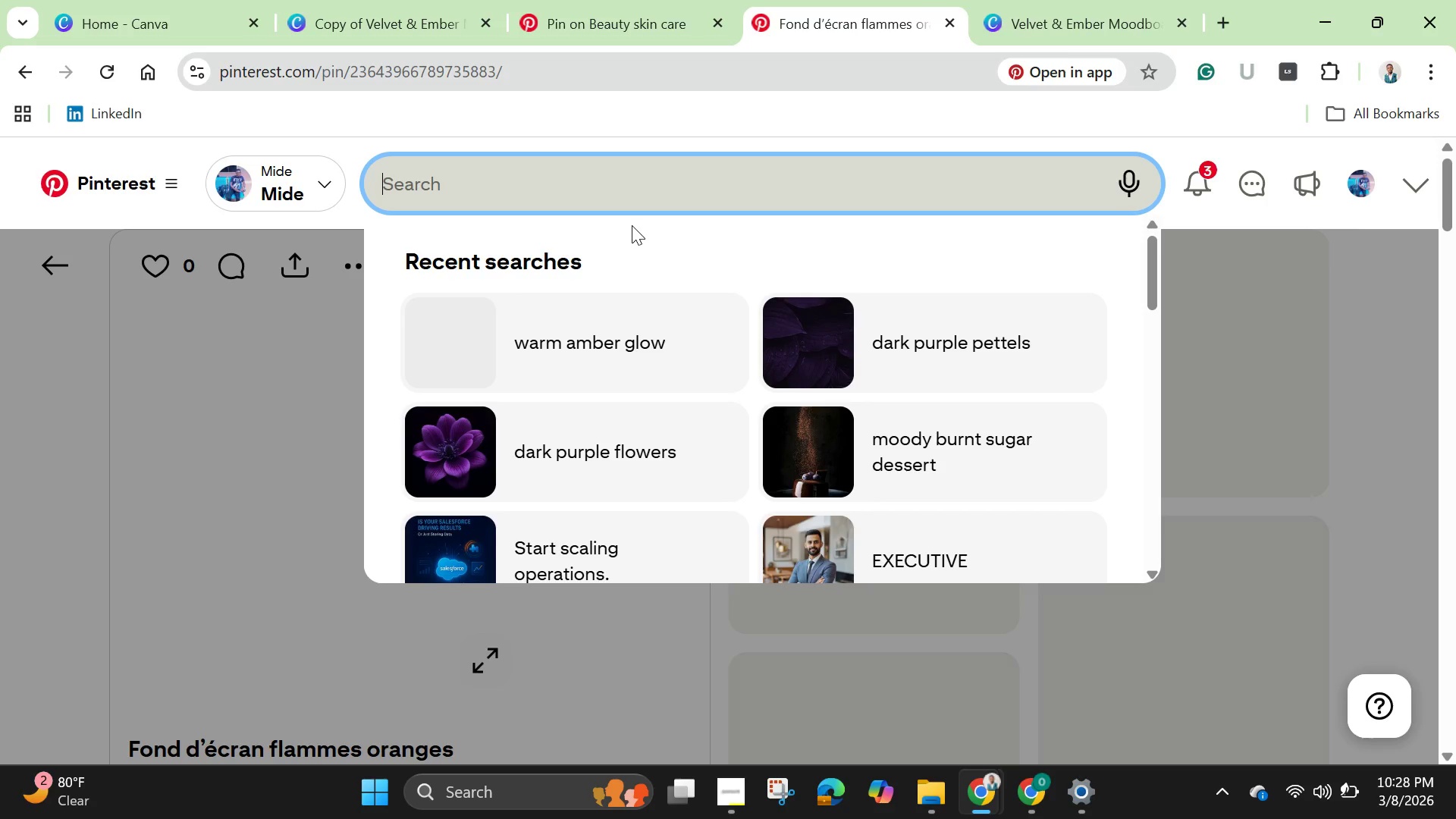 
type(dark gr)
 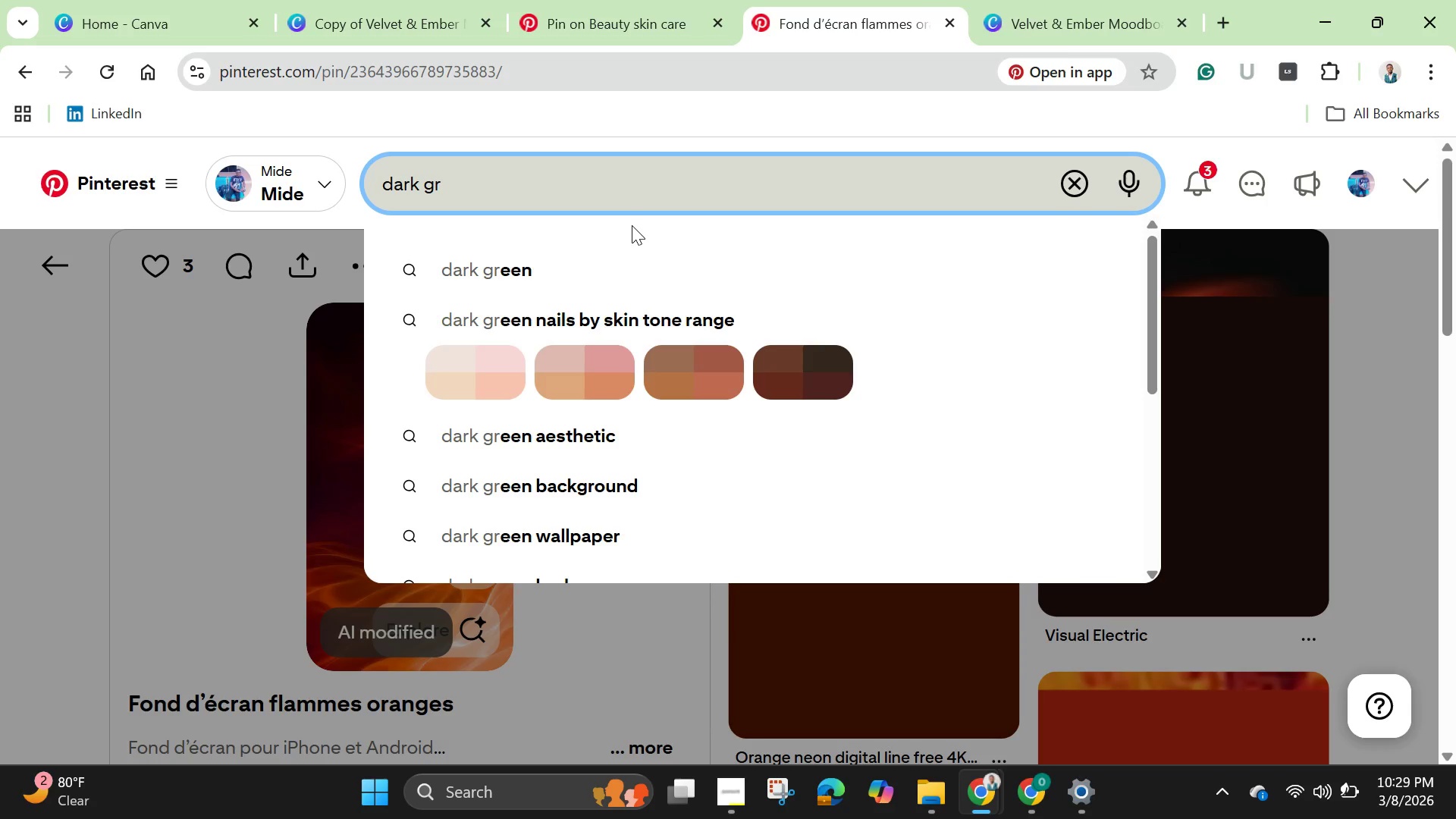 
type(apes)
 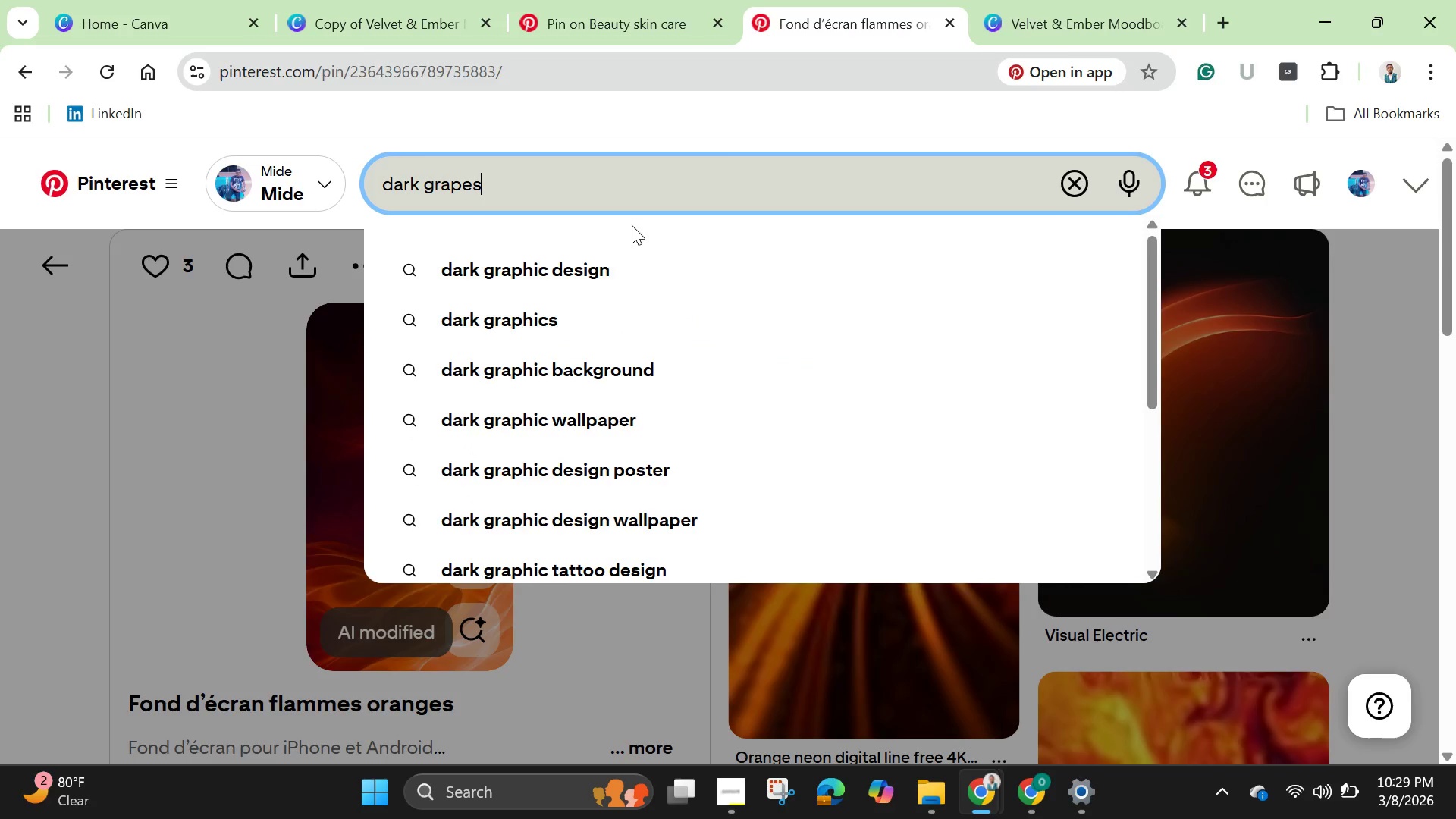 
key(Enter)
 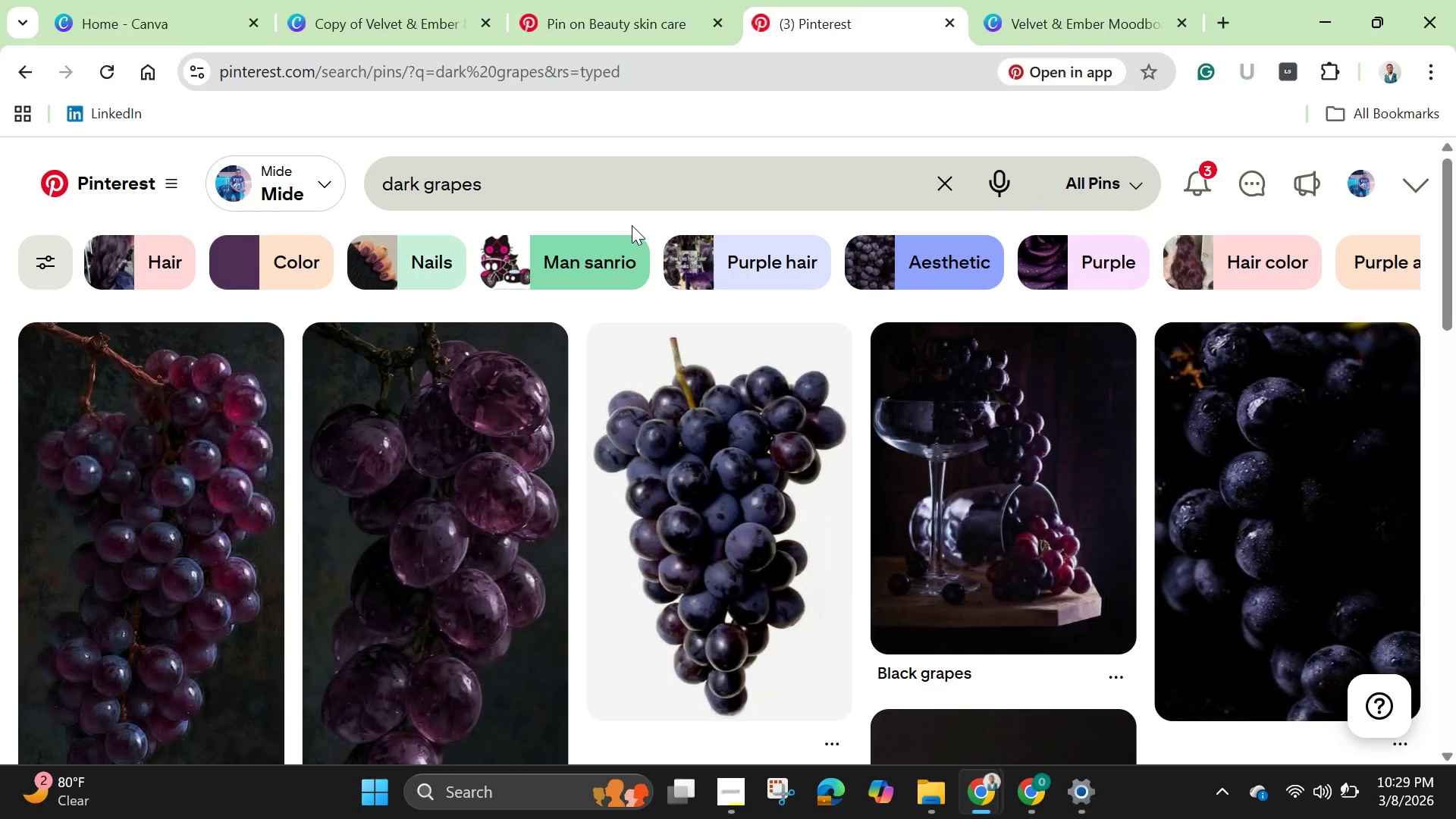 
wait(6.5)
 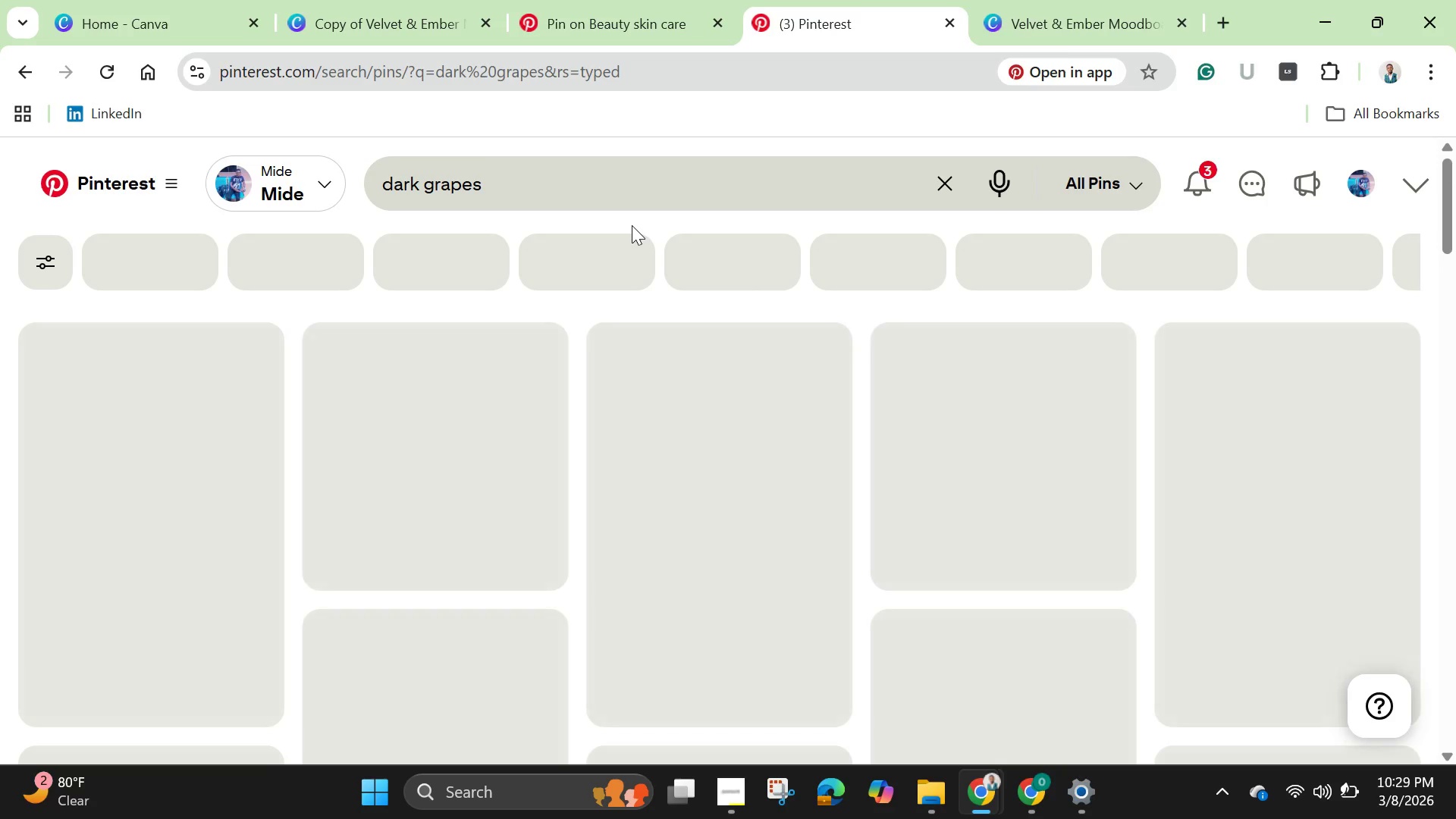 
scroll: coordinate [1100, 576], scroll_direction: down, amount: 9.0
 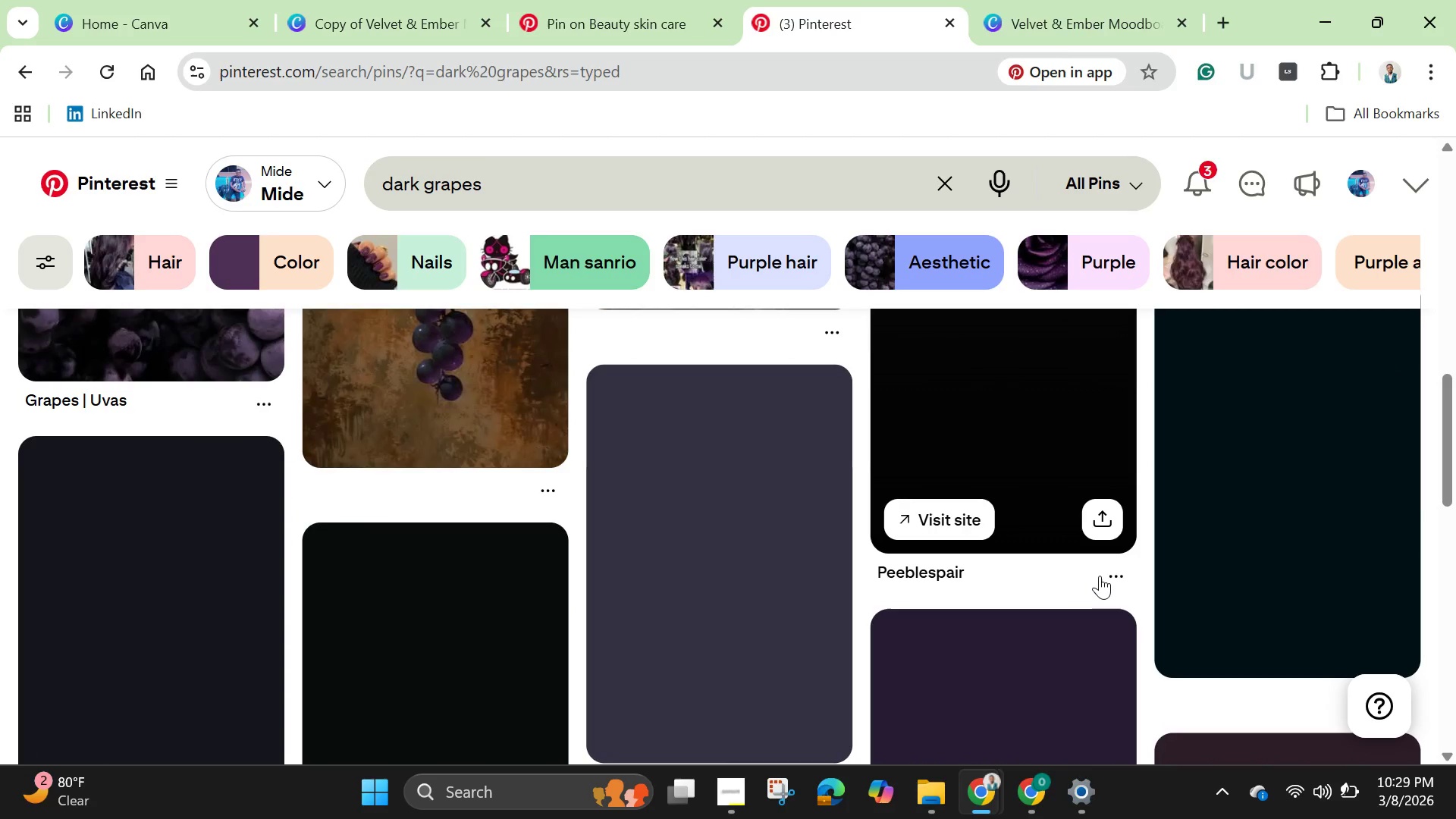 
scroll: coordinate [1106, 560], scroll_direction: up, amount: 11.0
 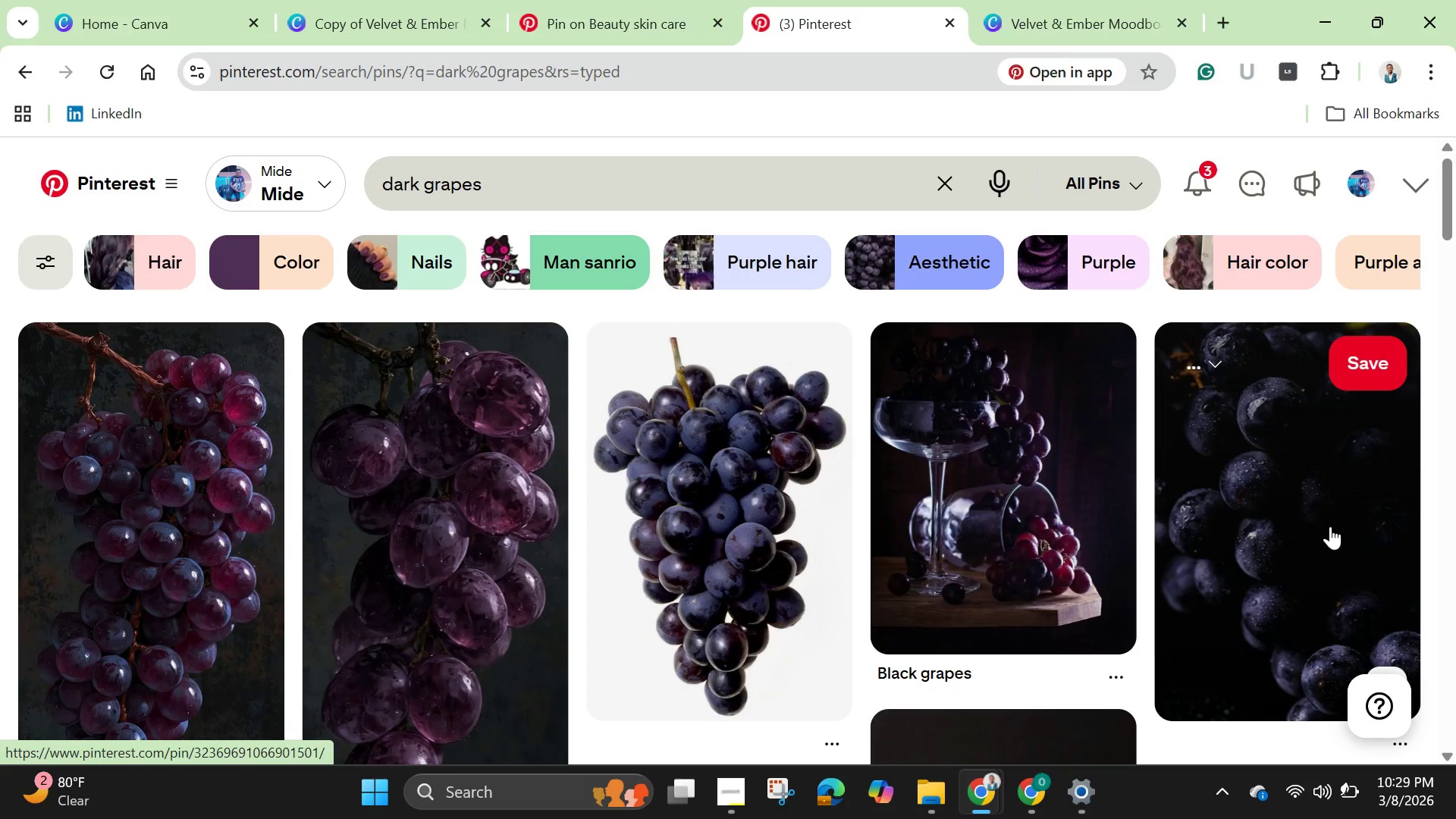 
left_click([1330, 526])
 